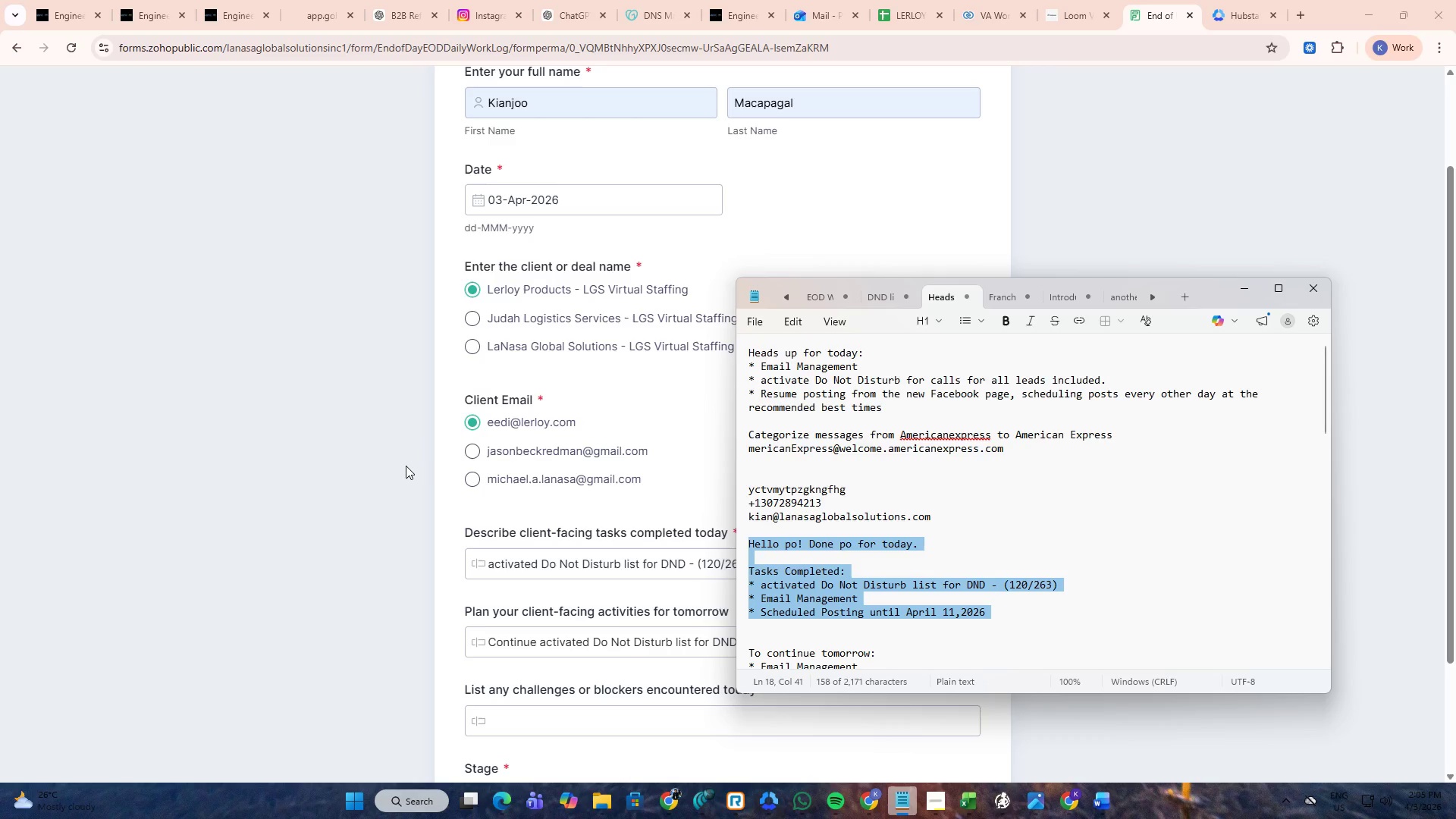 
scroll: coordinate [915, 579], scroll_direction: down, amount: 3.0
 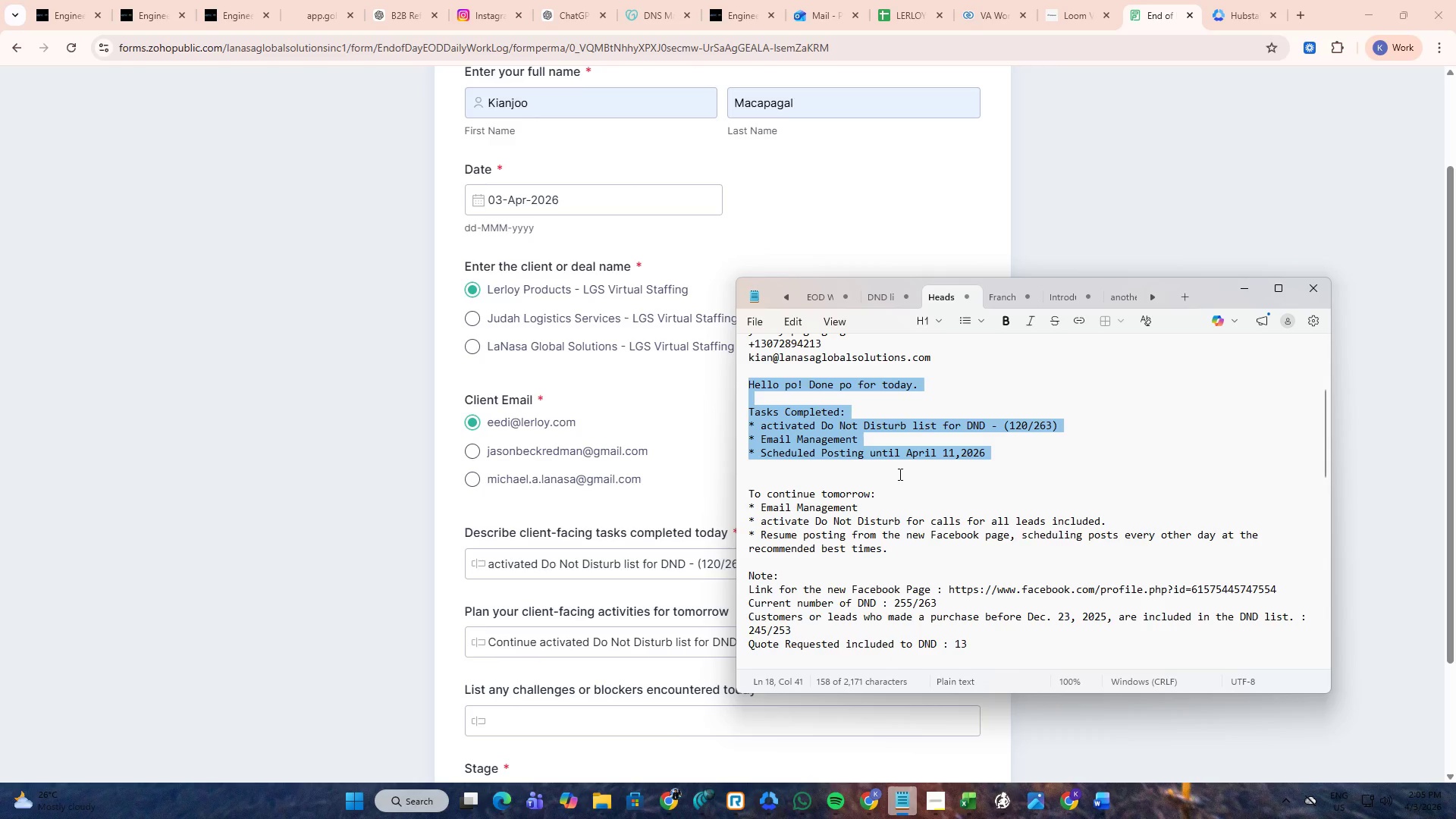 
wait(9.87)
 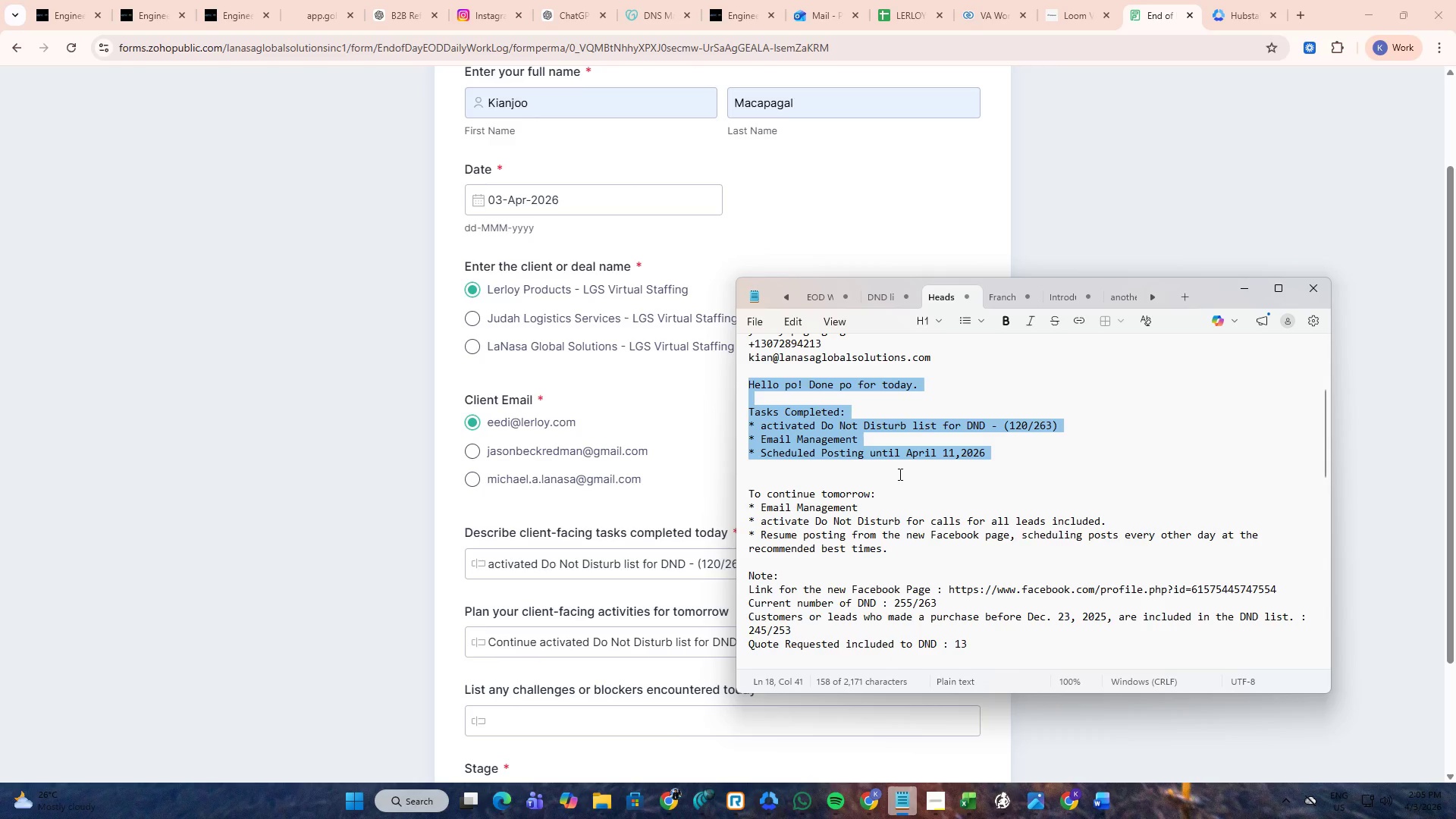 
left_click_drag(start_coordinate=[939, 605], to_coordinate=[852, 605])
 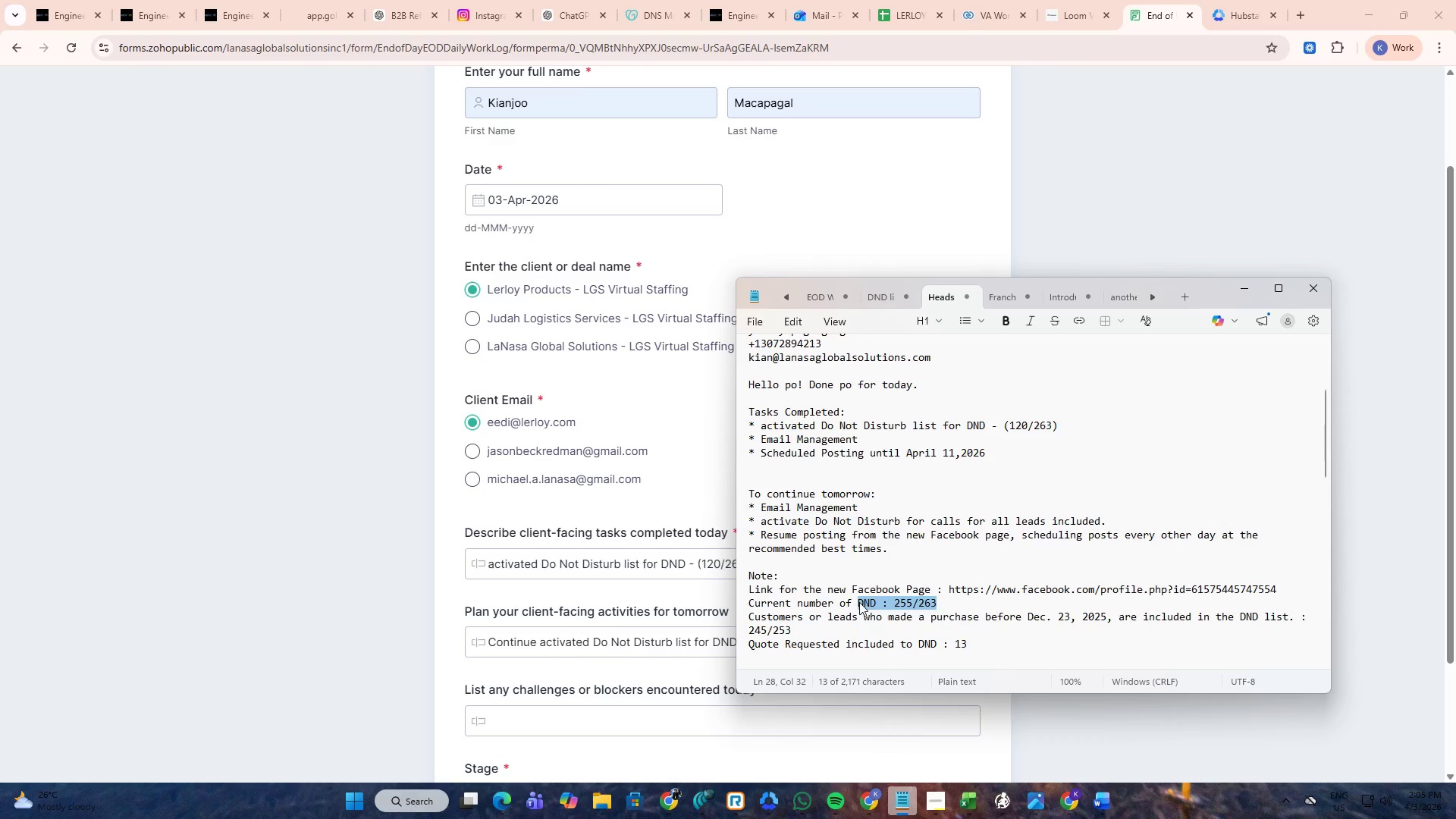 
left_click([859, 602])
 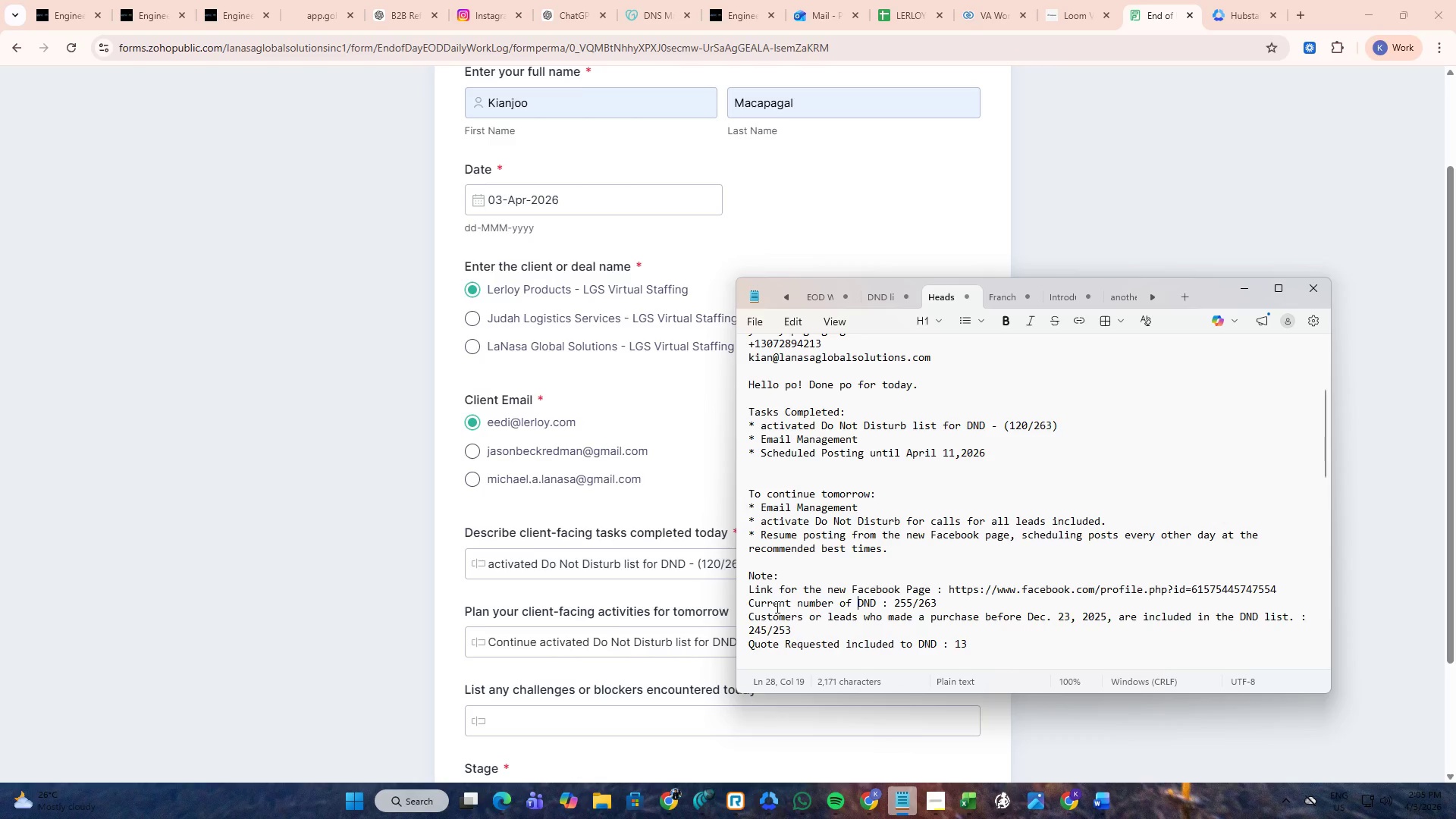 
left_click_drag(start_coordinate=[789, 604], to_coordinate=[742, 604])
 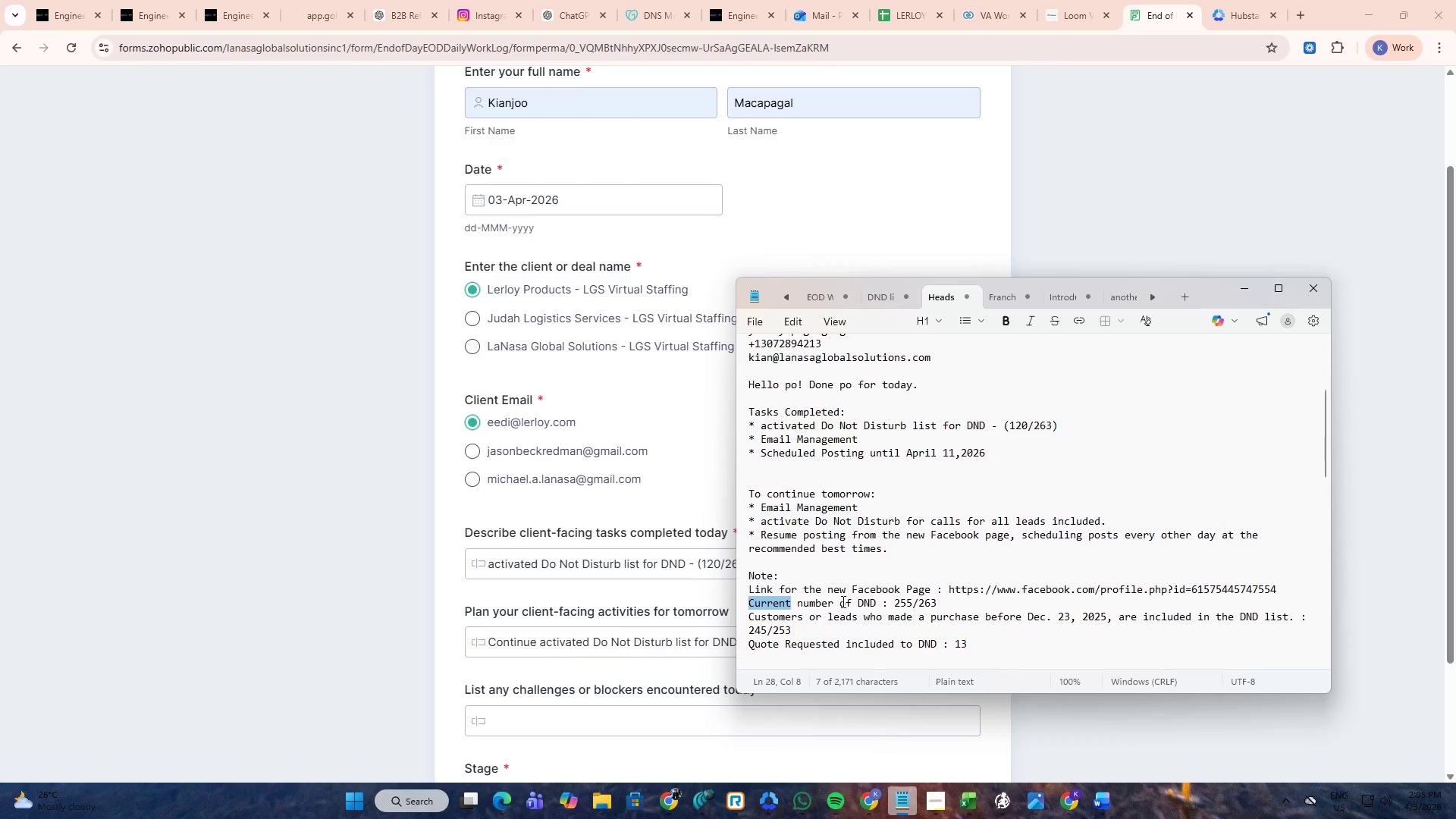 
type(Activad)
key(Backspace)
type(ted)
 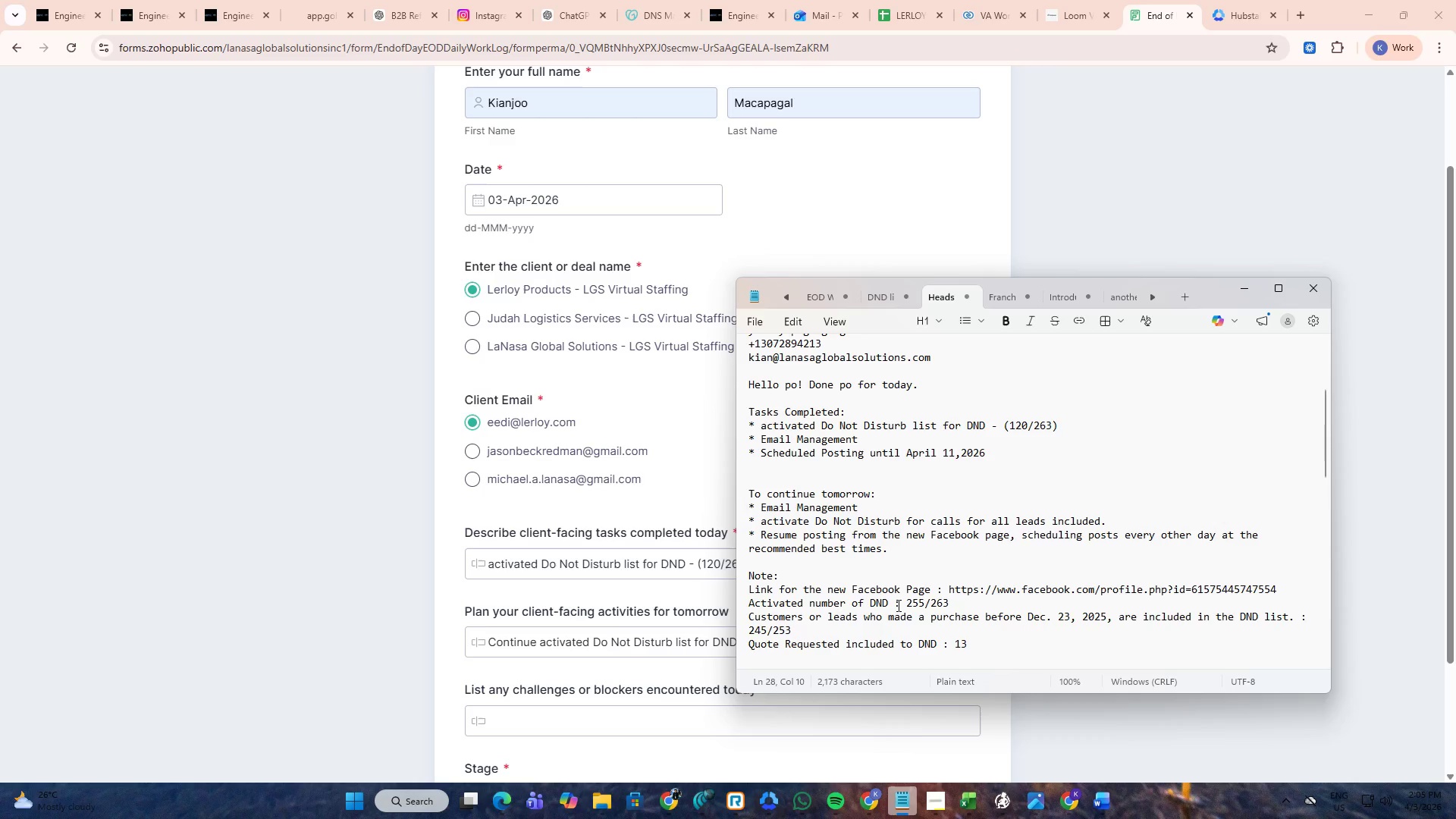 
wait(5.17)
 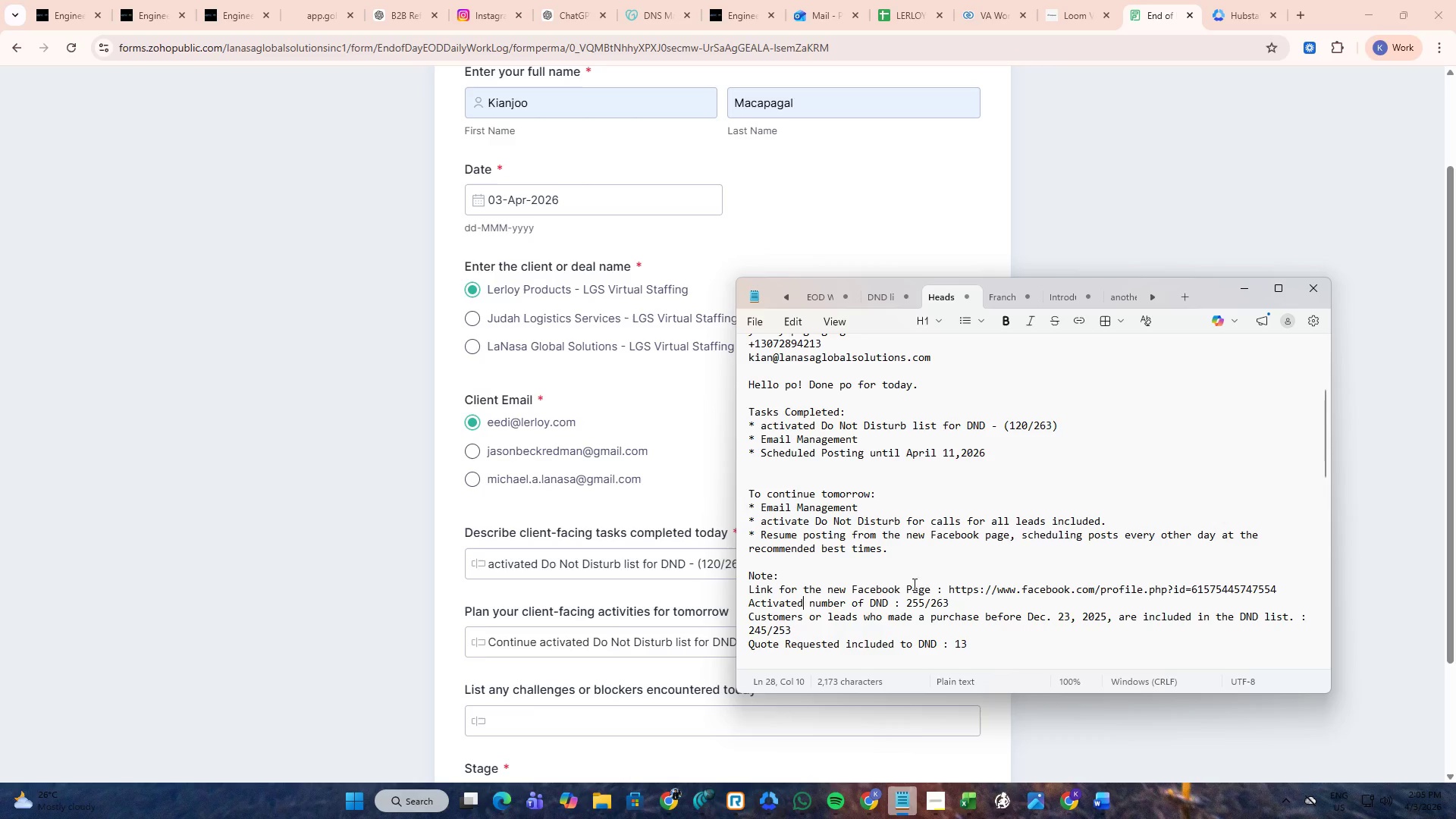 
left_click([890, 604])
 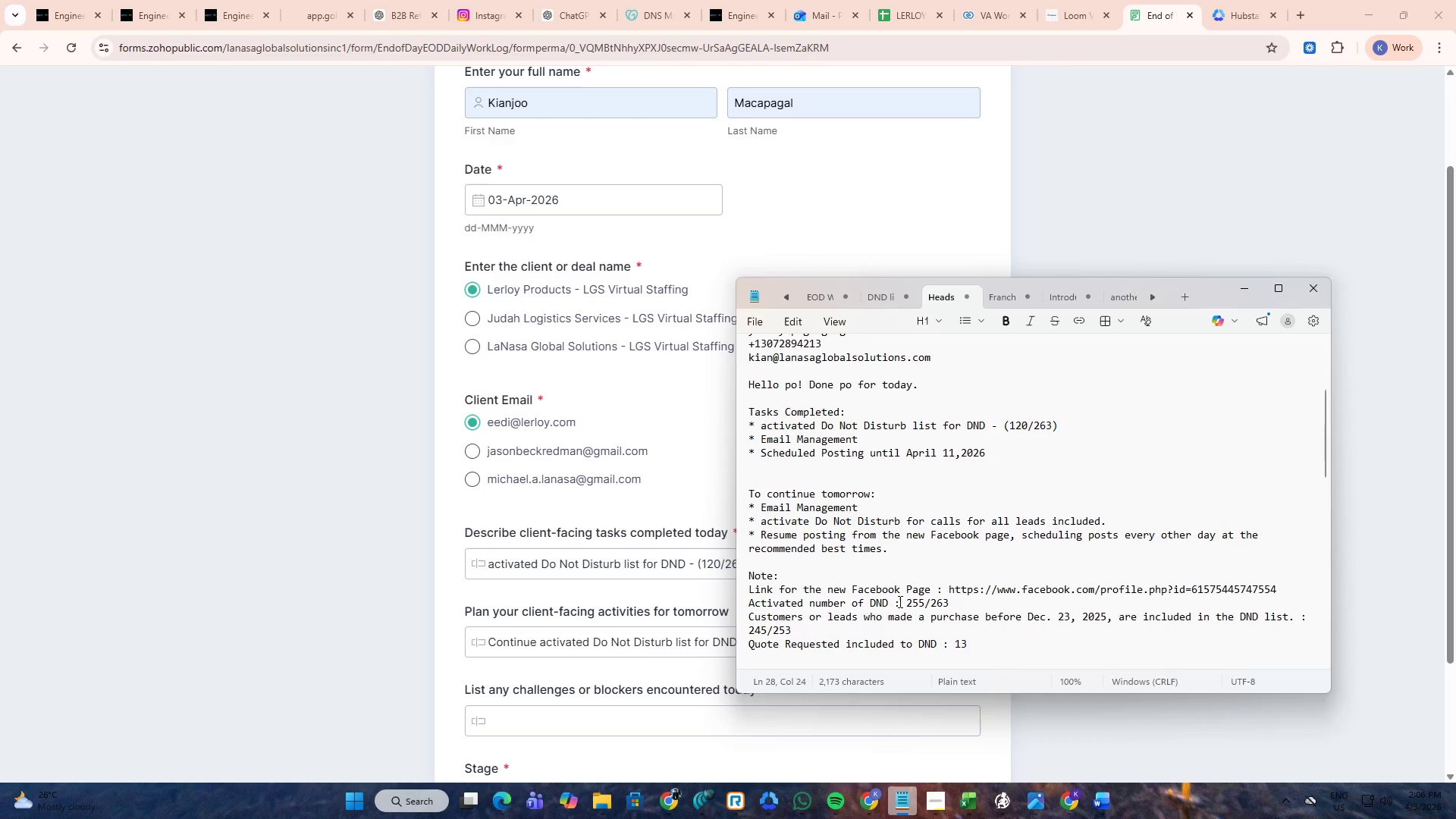 
type( list)
 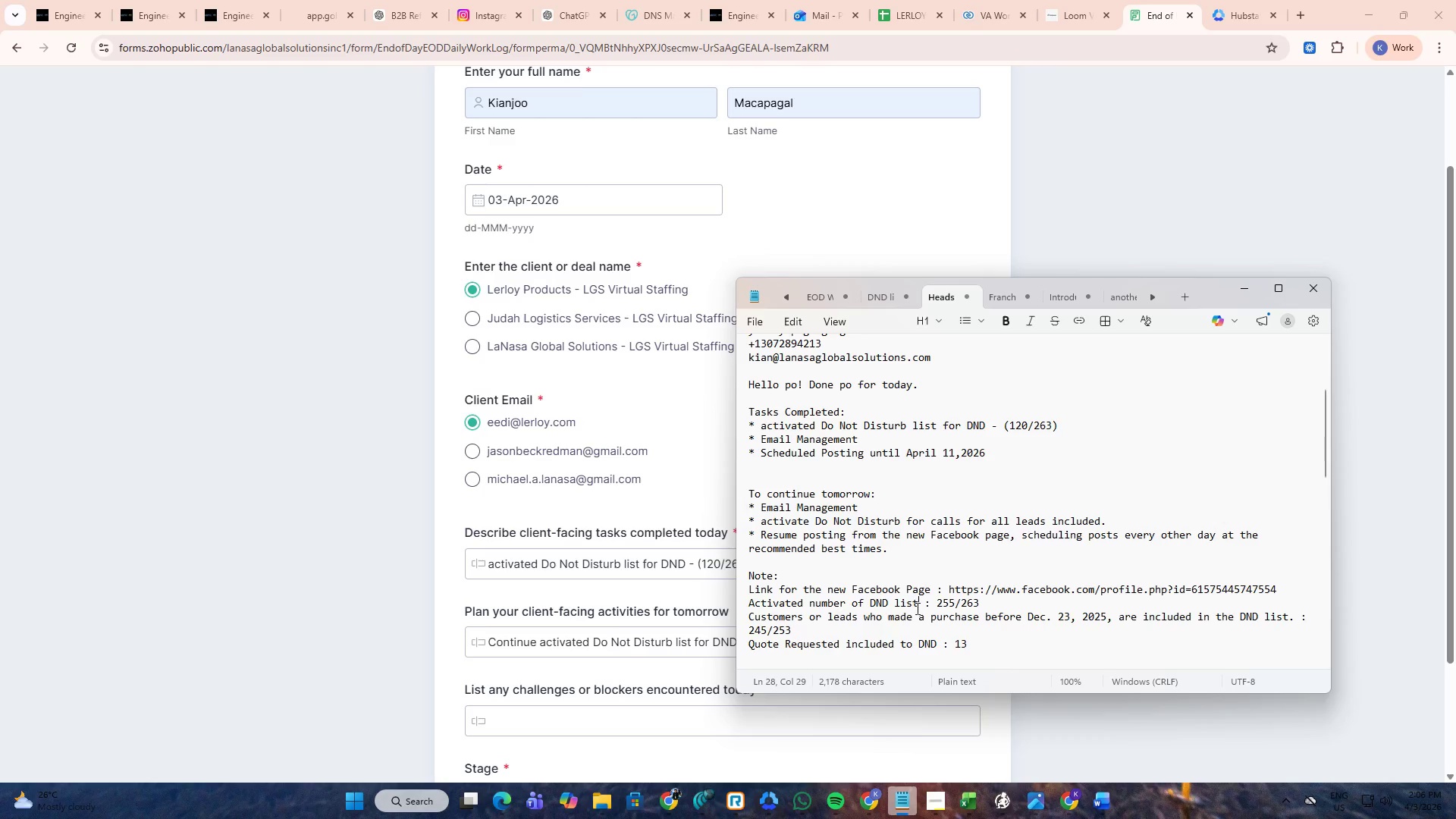 
left_click([954, 602])
 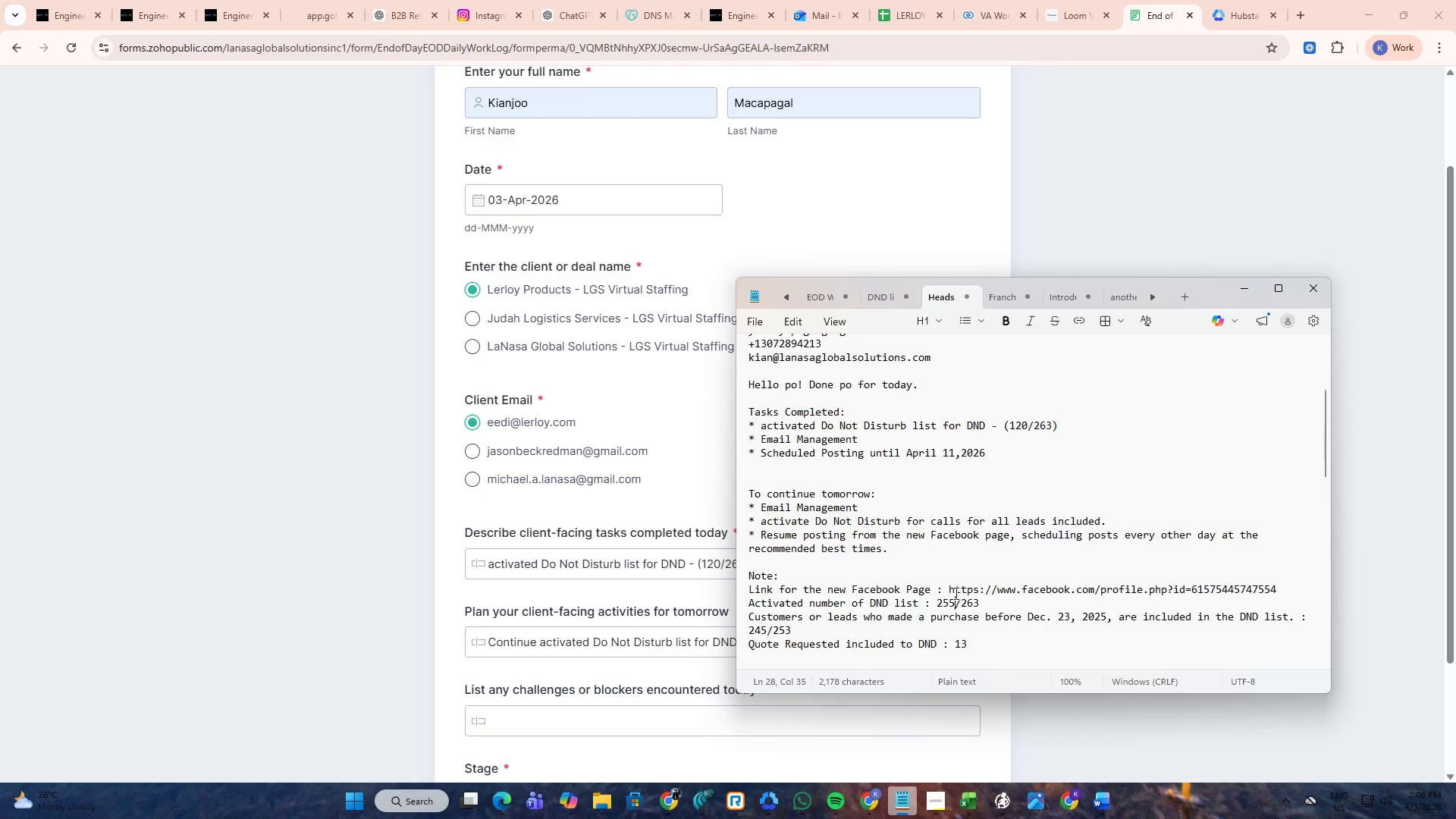 
key(Backspace)
 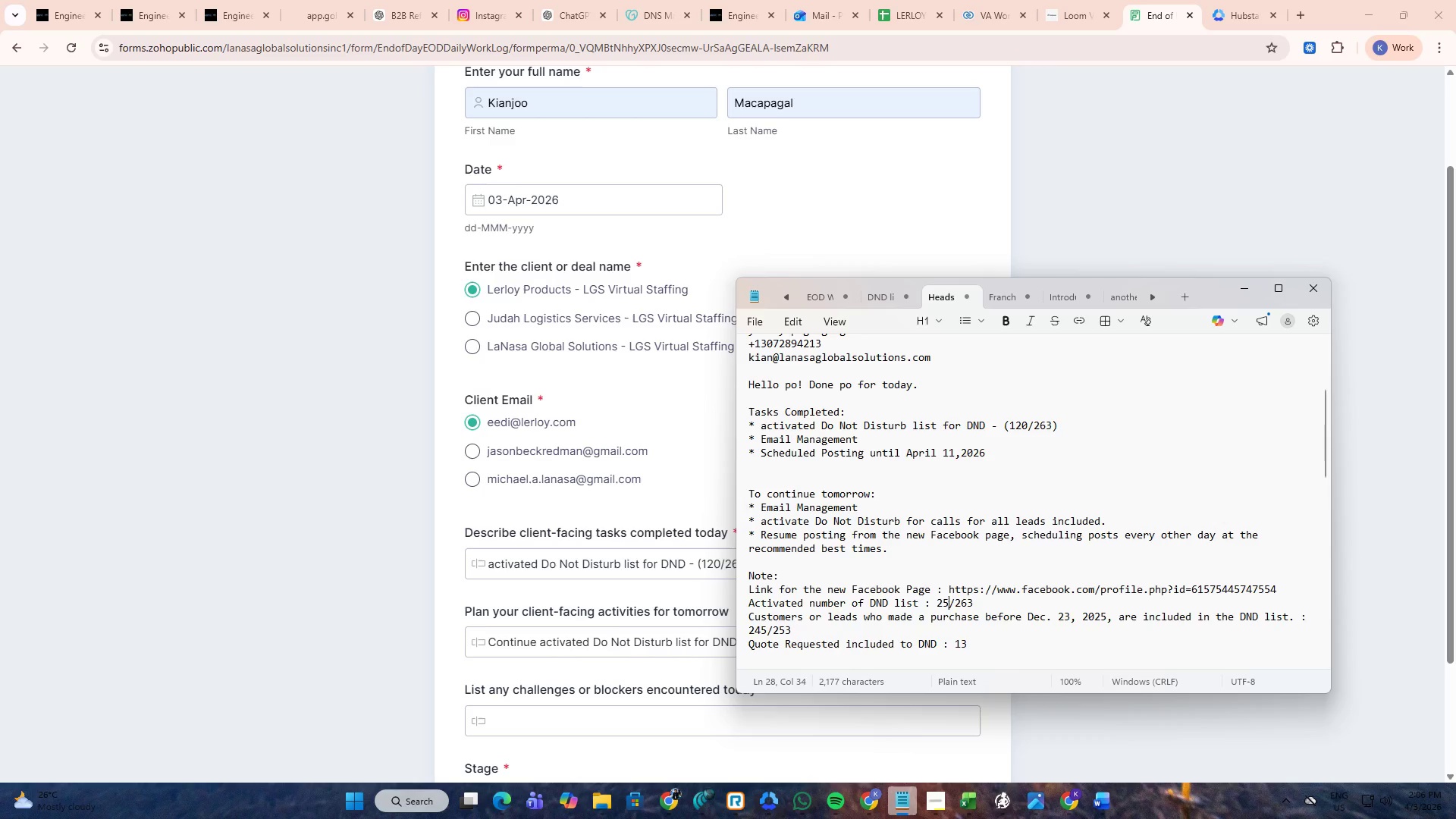 
key(Backspace)
 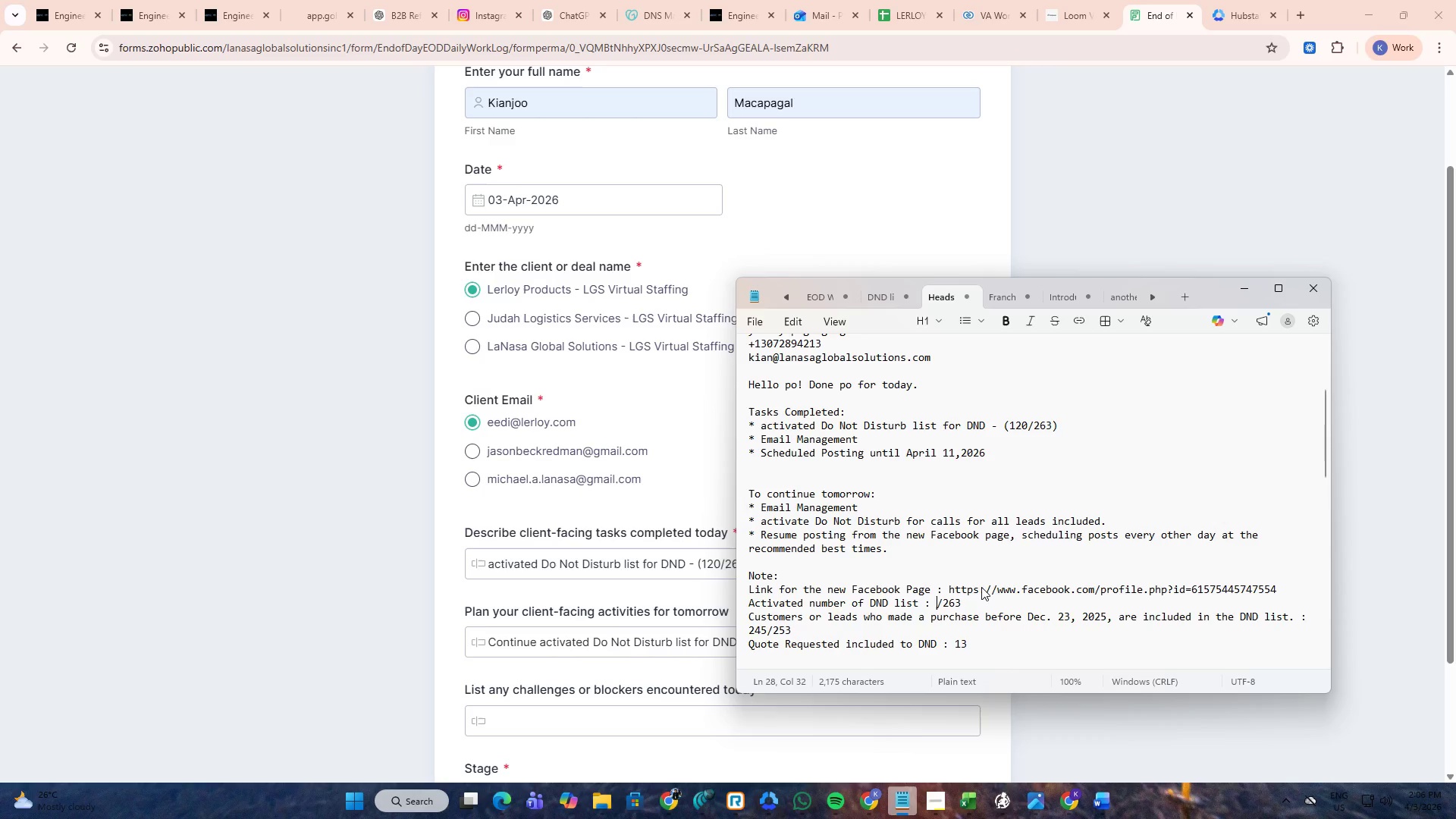 
key(Backspace)
 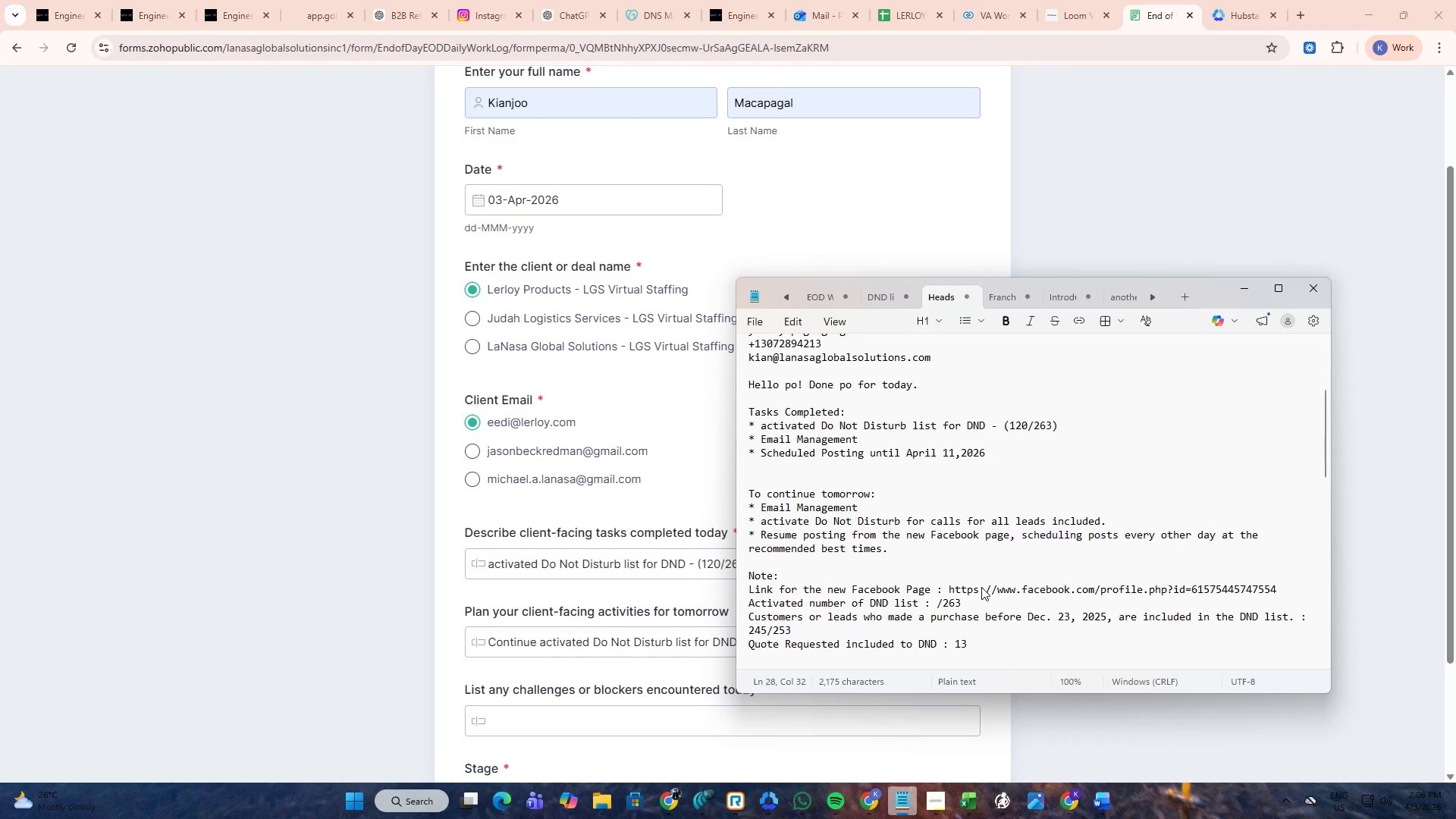 
key(Numpad1)
 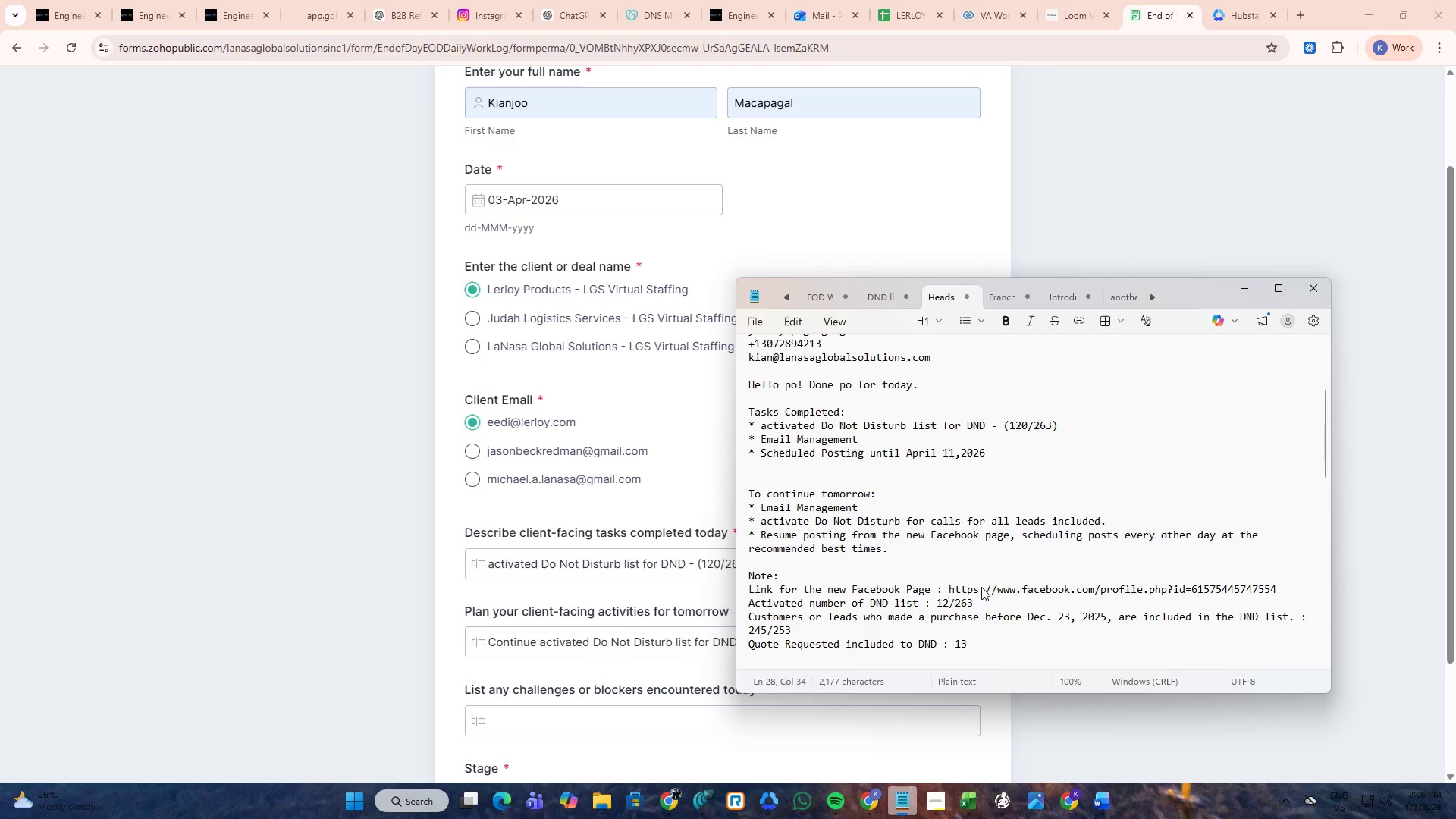 
key(Numpad2)
 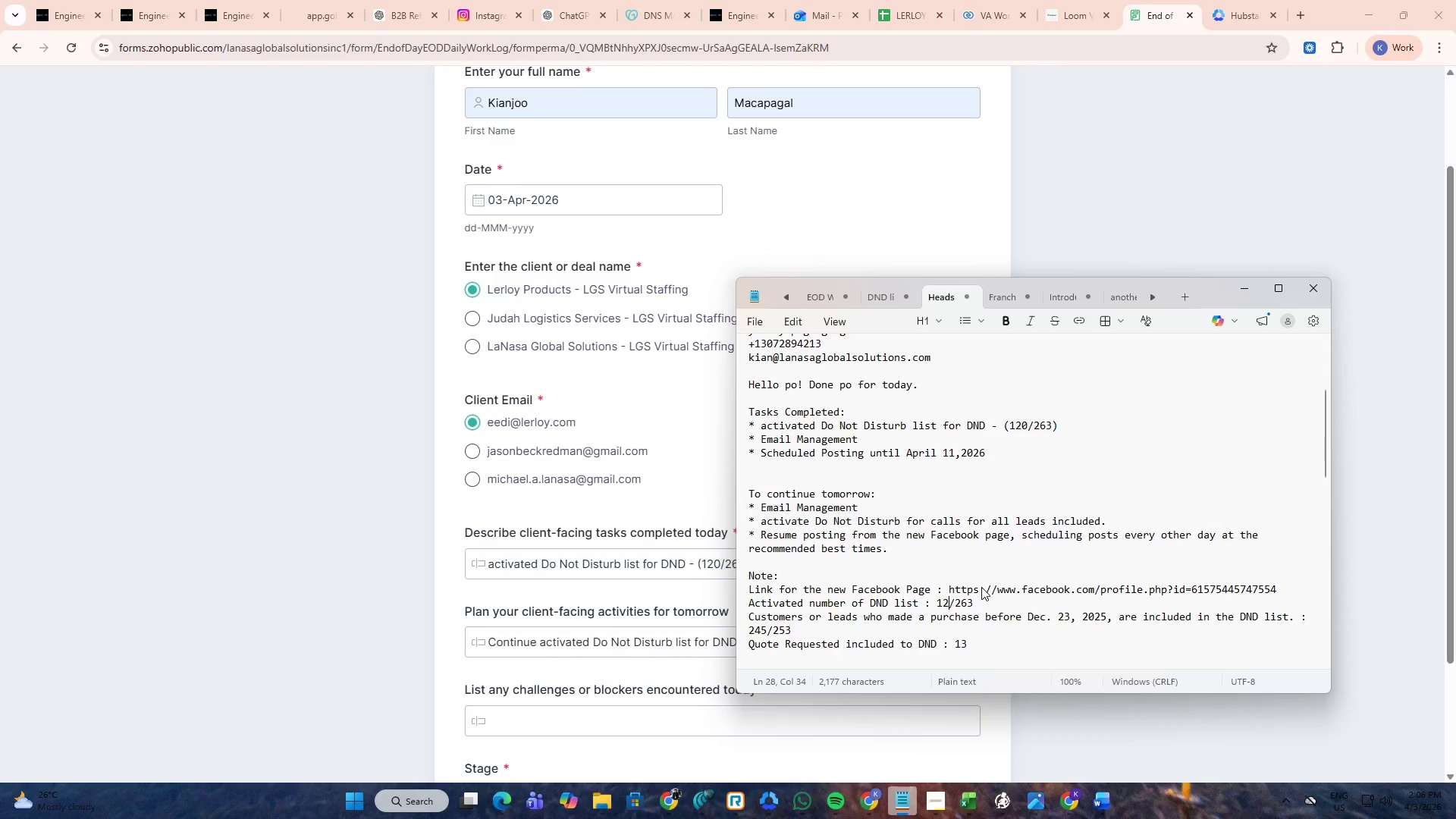 
key(Numpad0)
 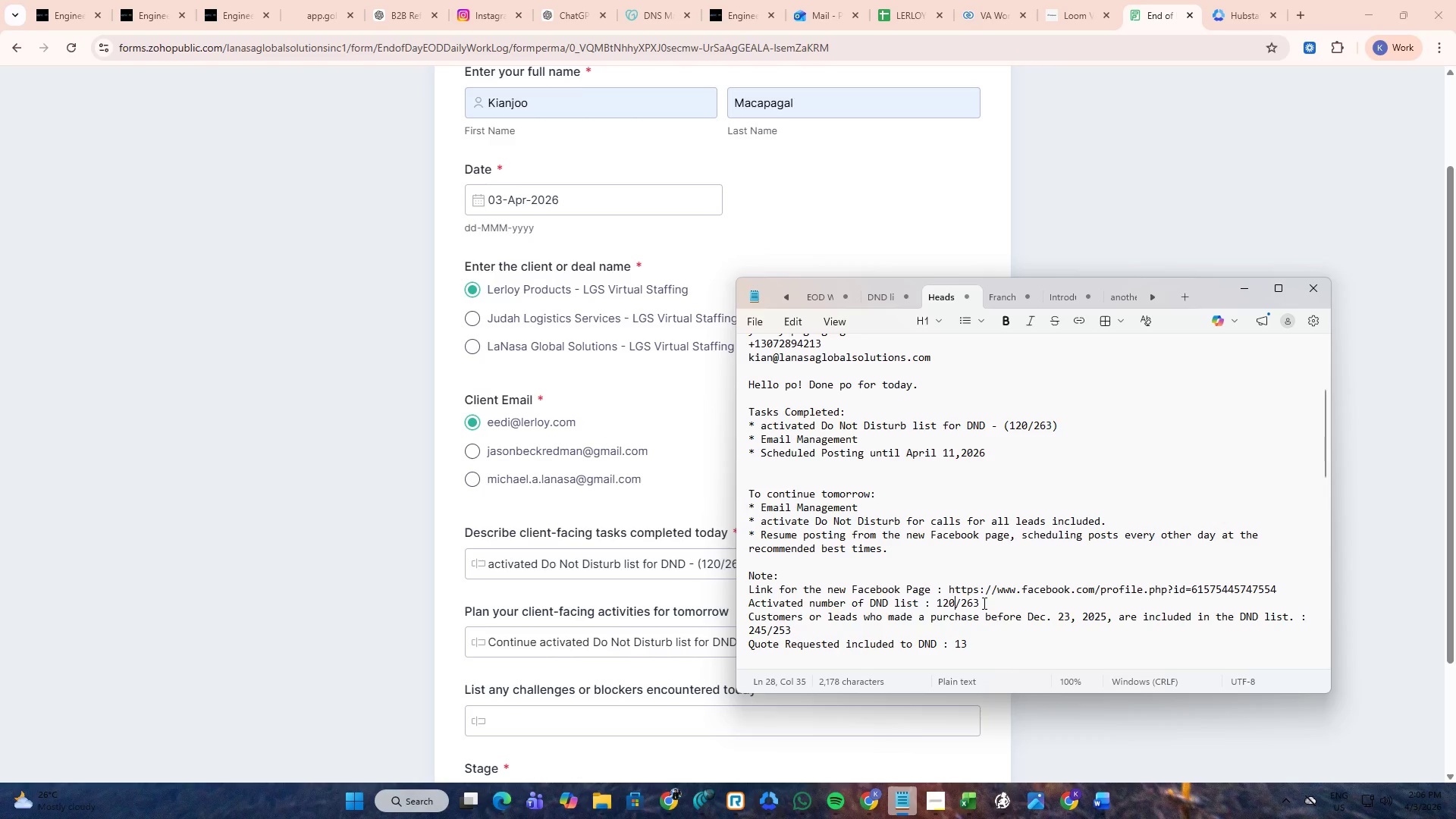 
left_click_drag(start_coordinate=[983, 603], to_coordinate=[749, 606])
 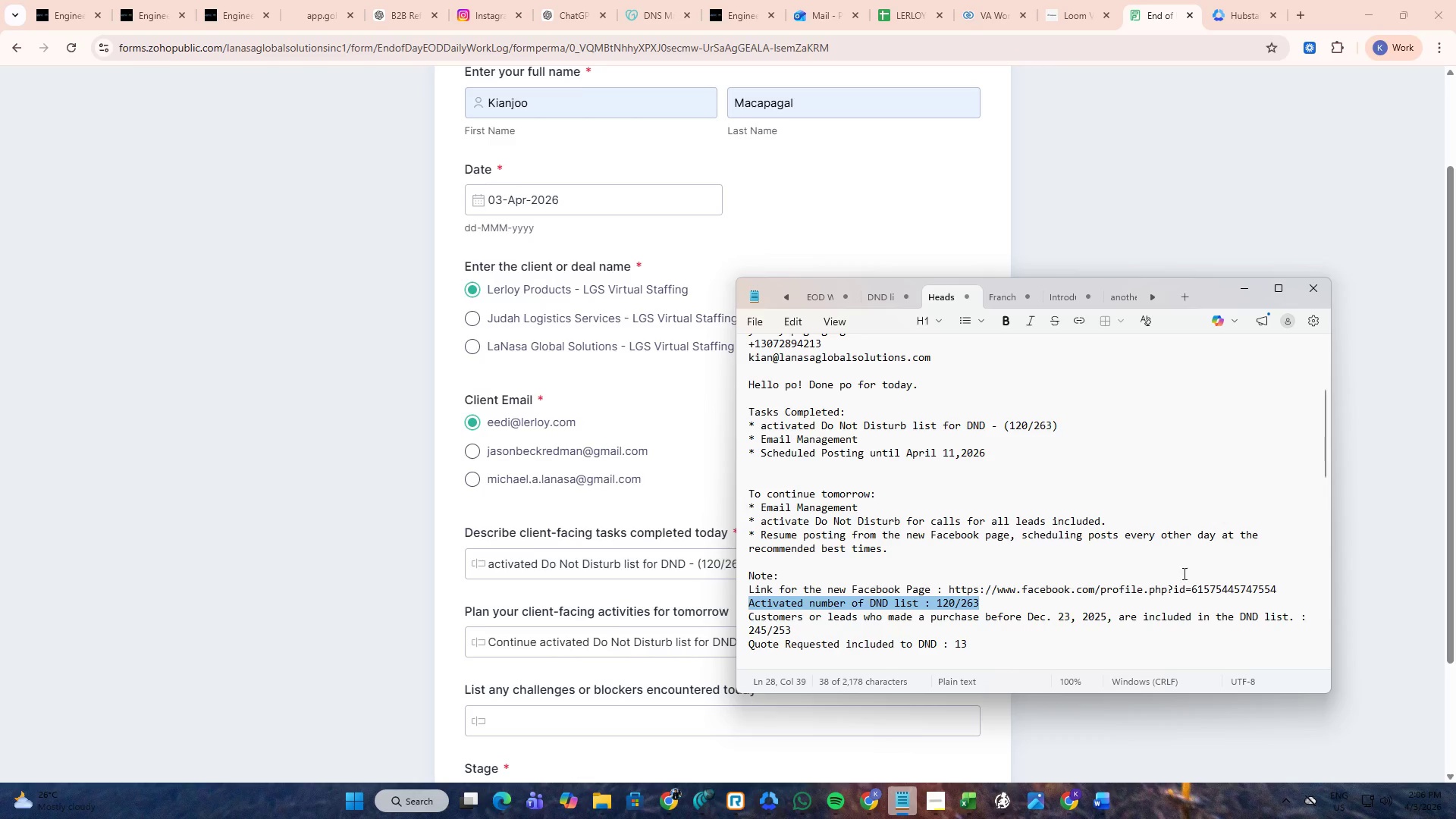 
key(Control+ControlLeft)
 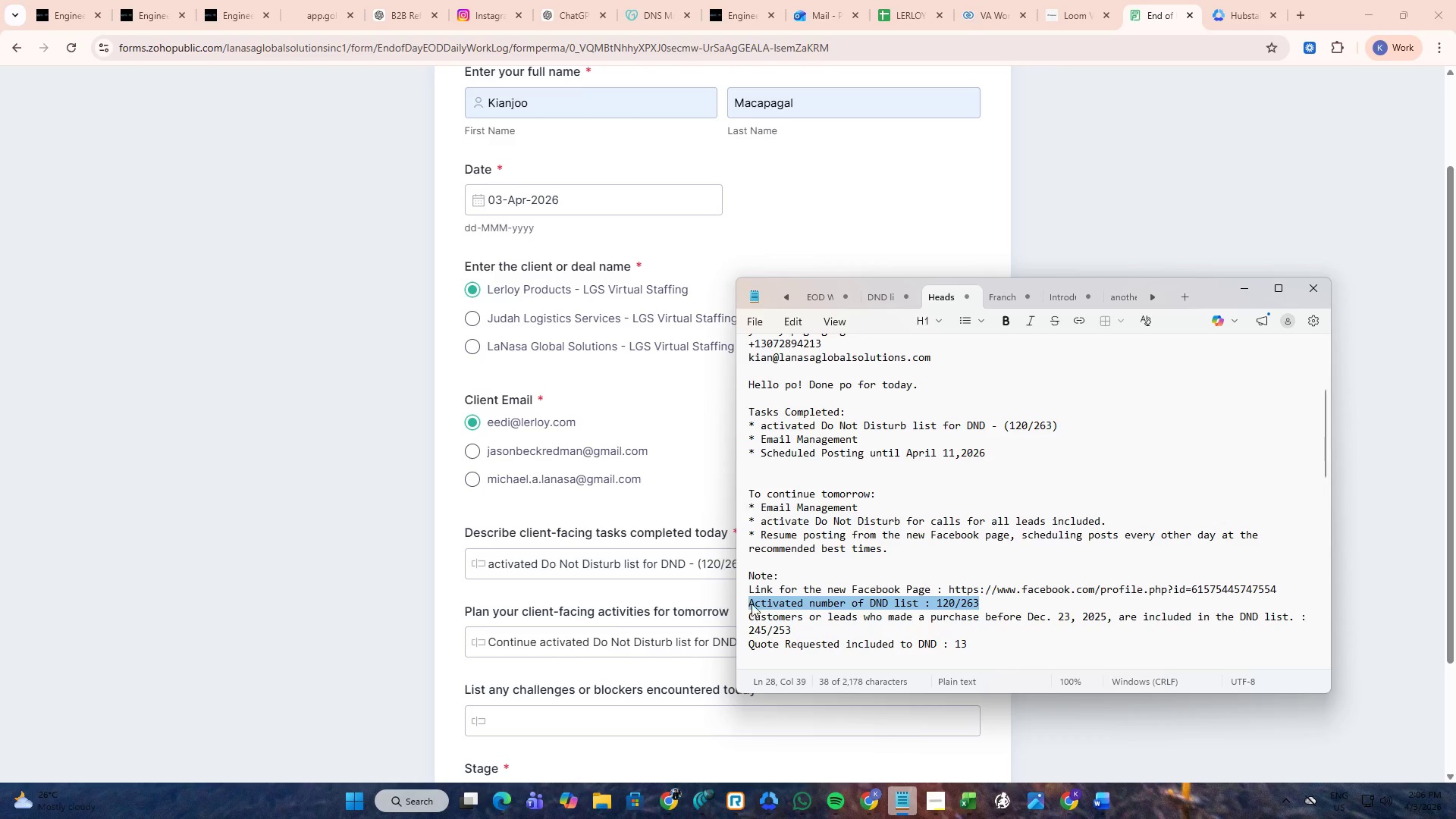 
key(Control+C)
 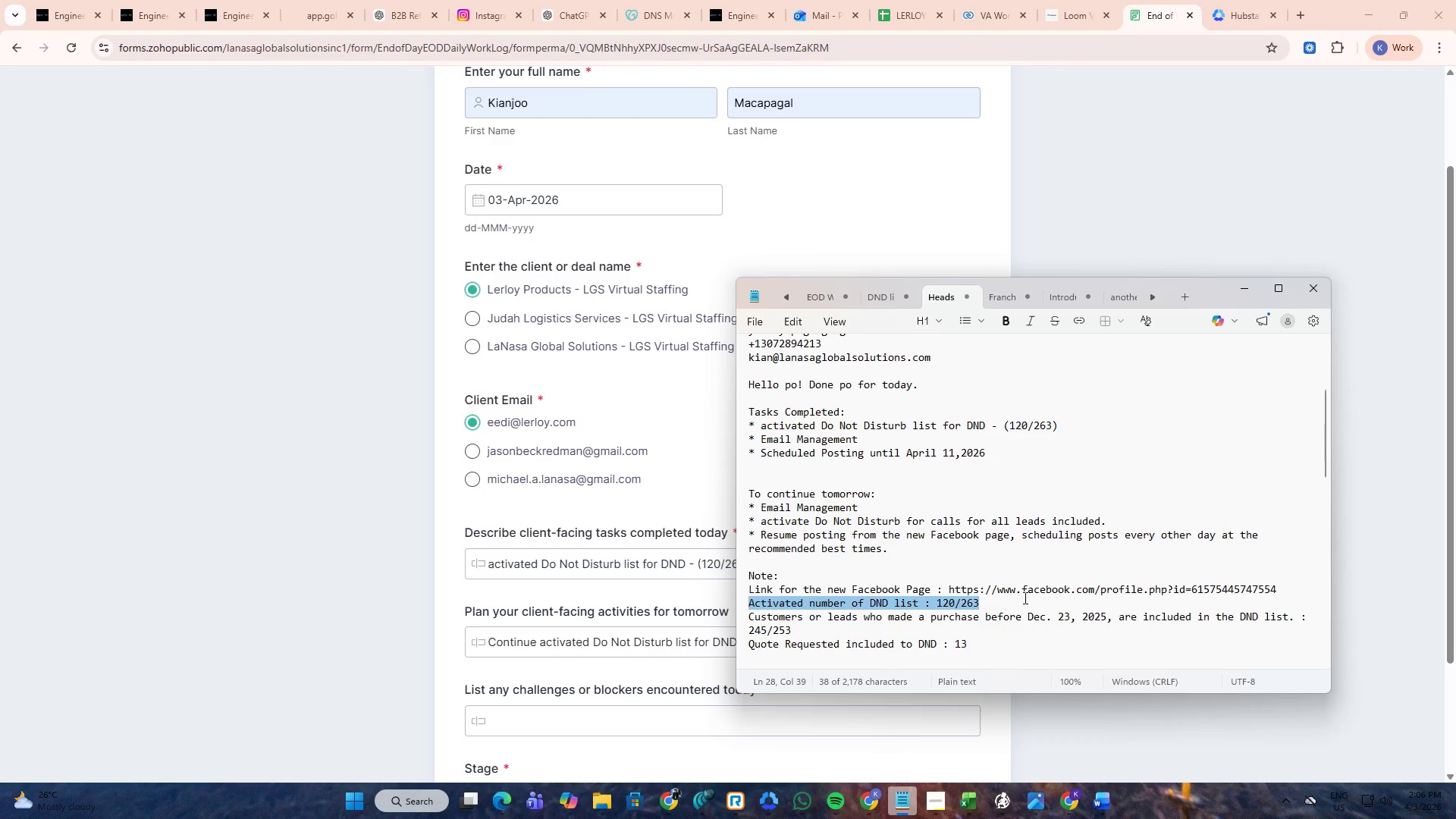 
left_click_drag(start_coordinate=[1288, 585], to_coordinate=[727, 591])
 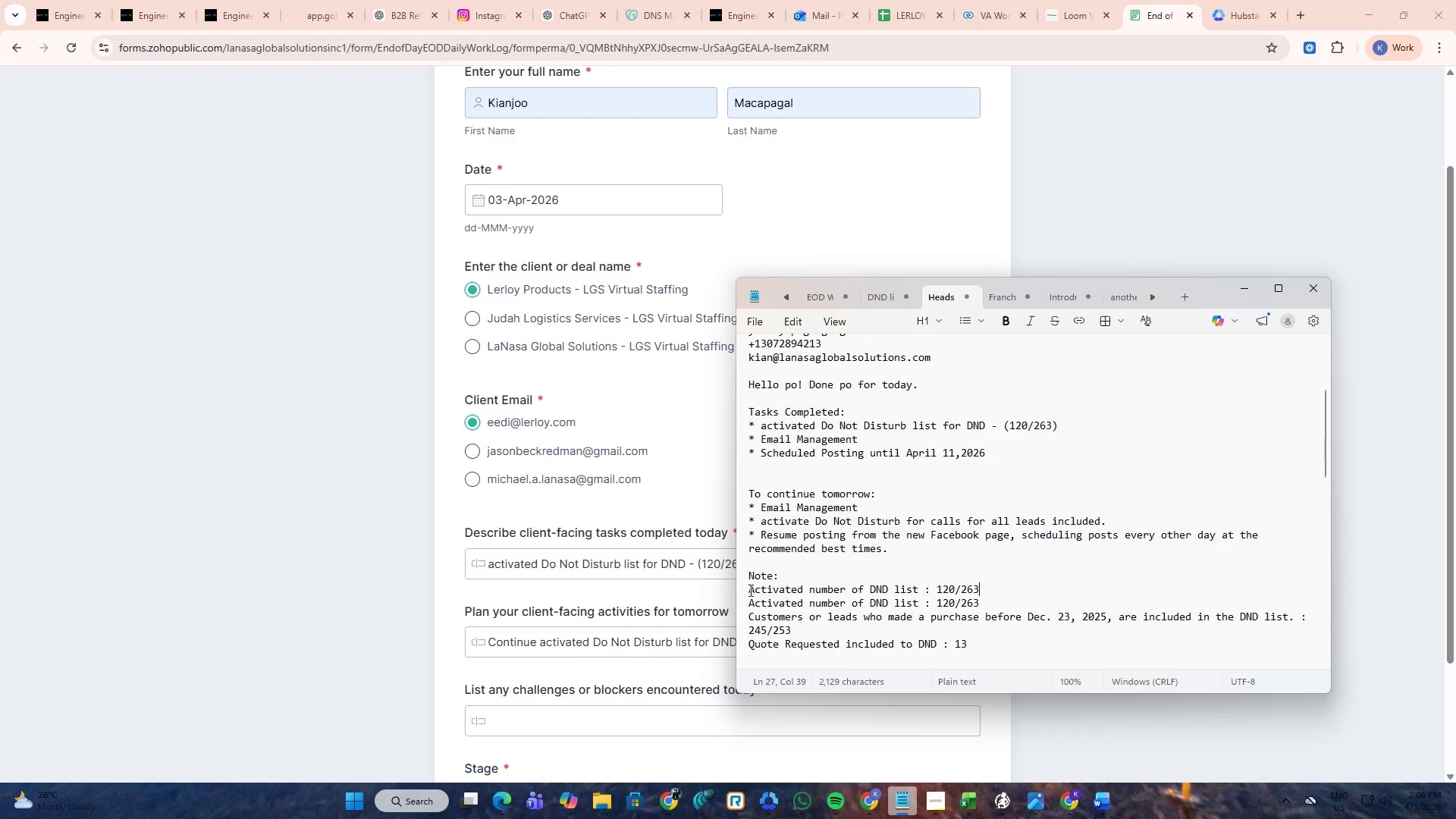 
key(Control+ControlLeft)
 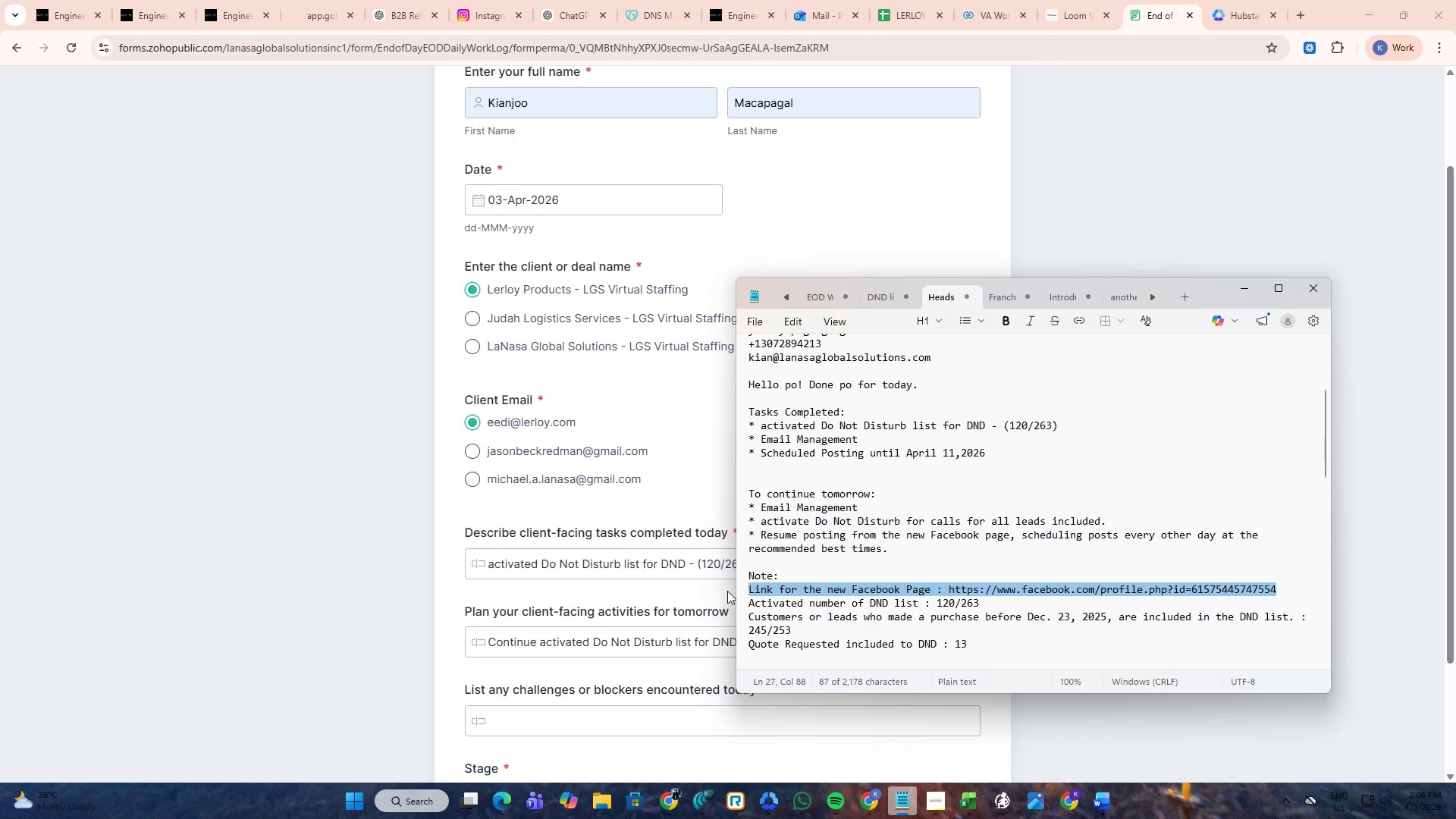 
key(Control+V)
 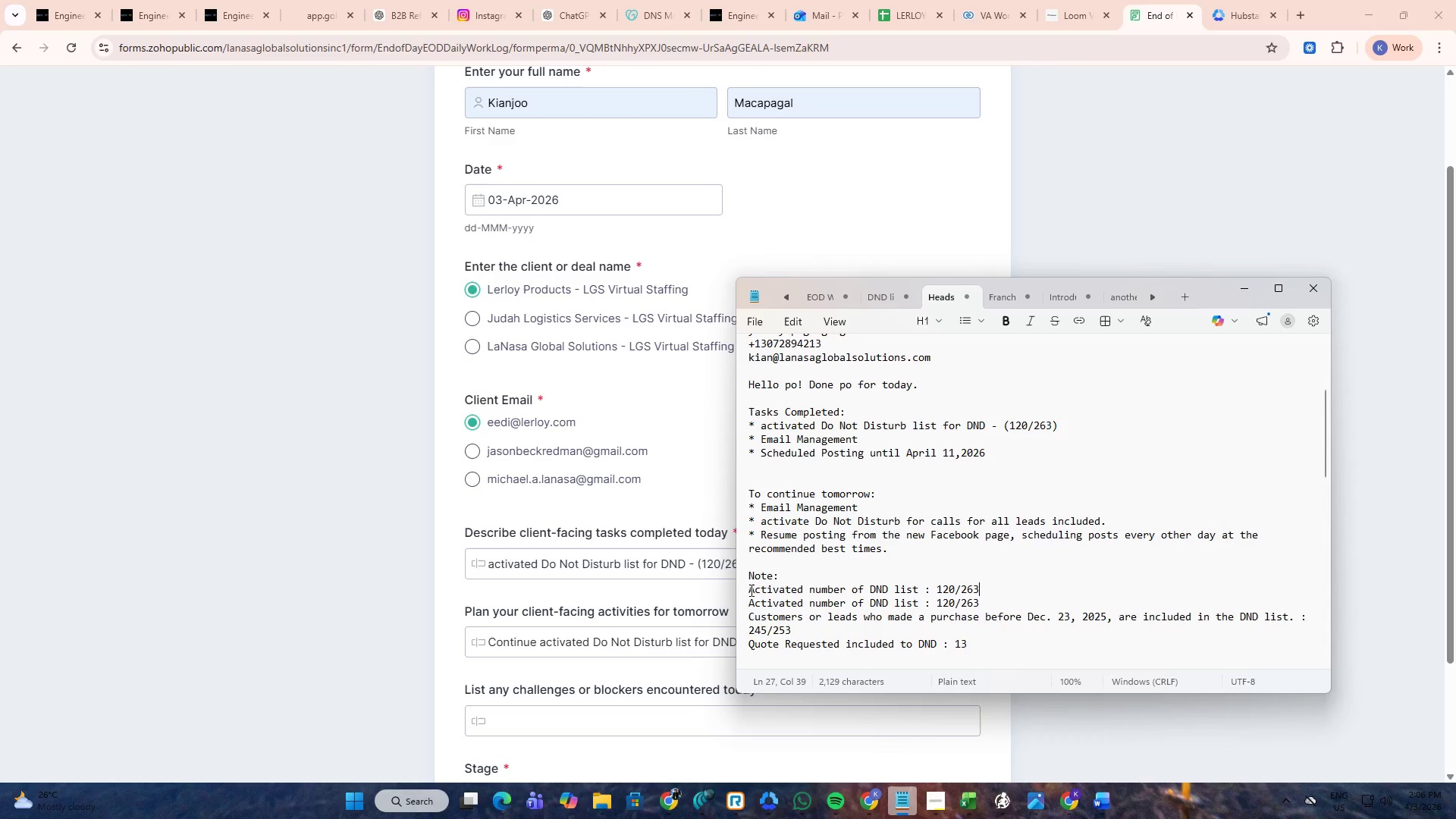 
left_click([752, 589])
 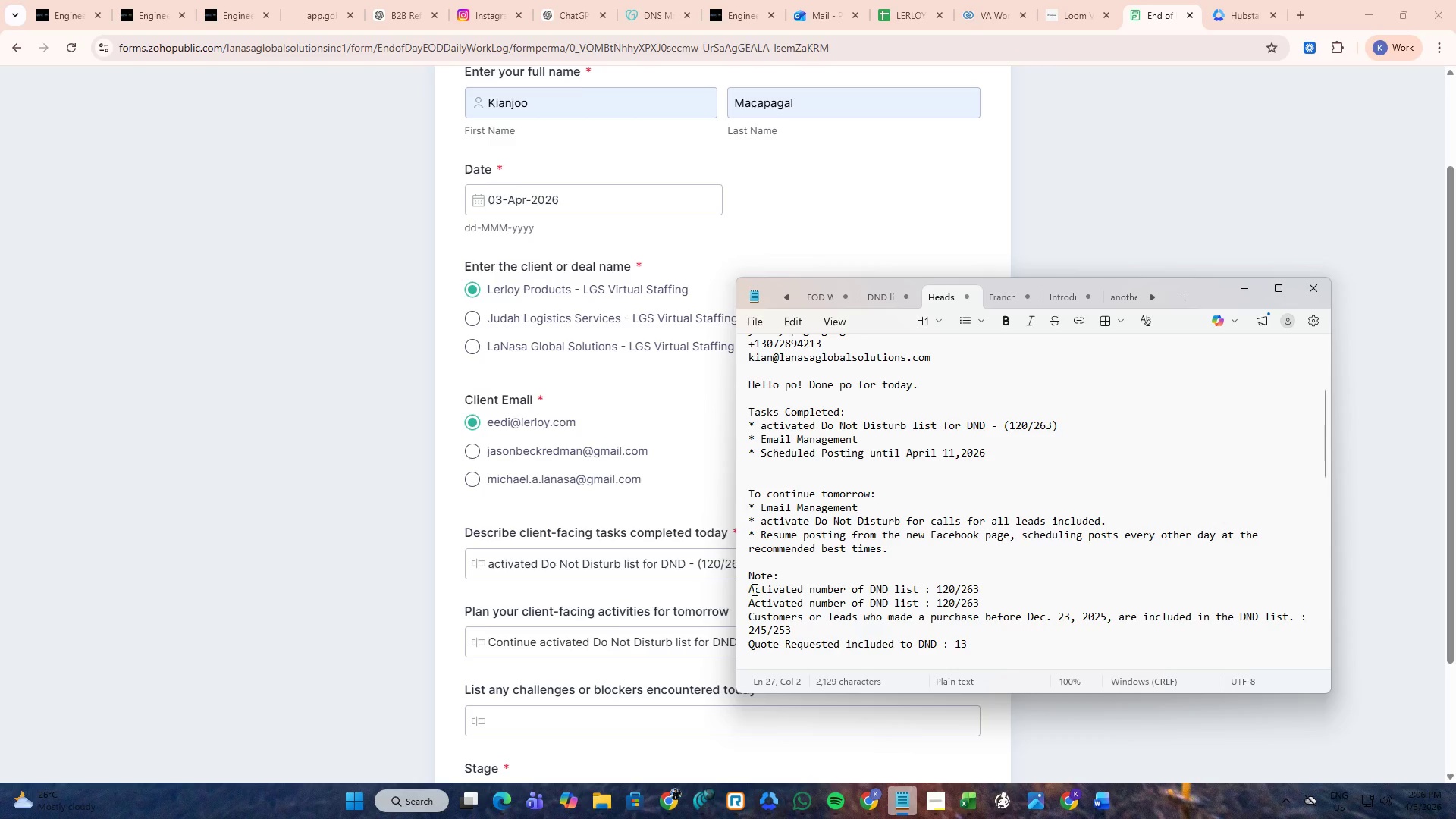 
key(ArrowLeft)
 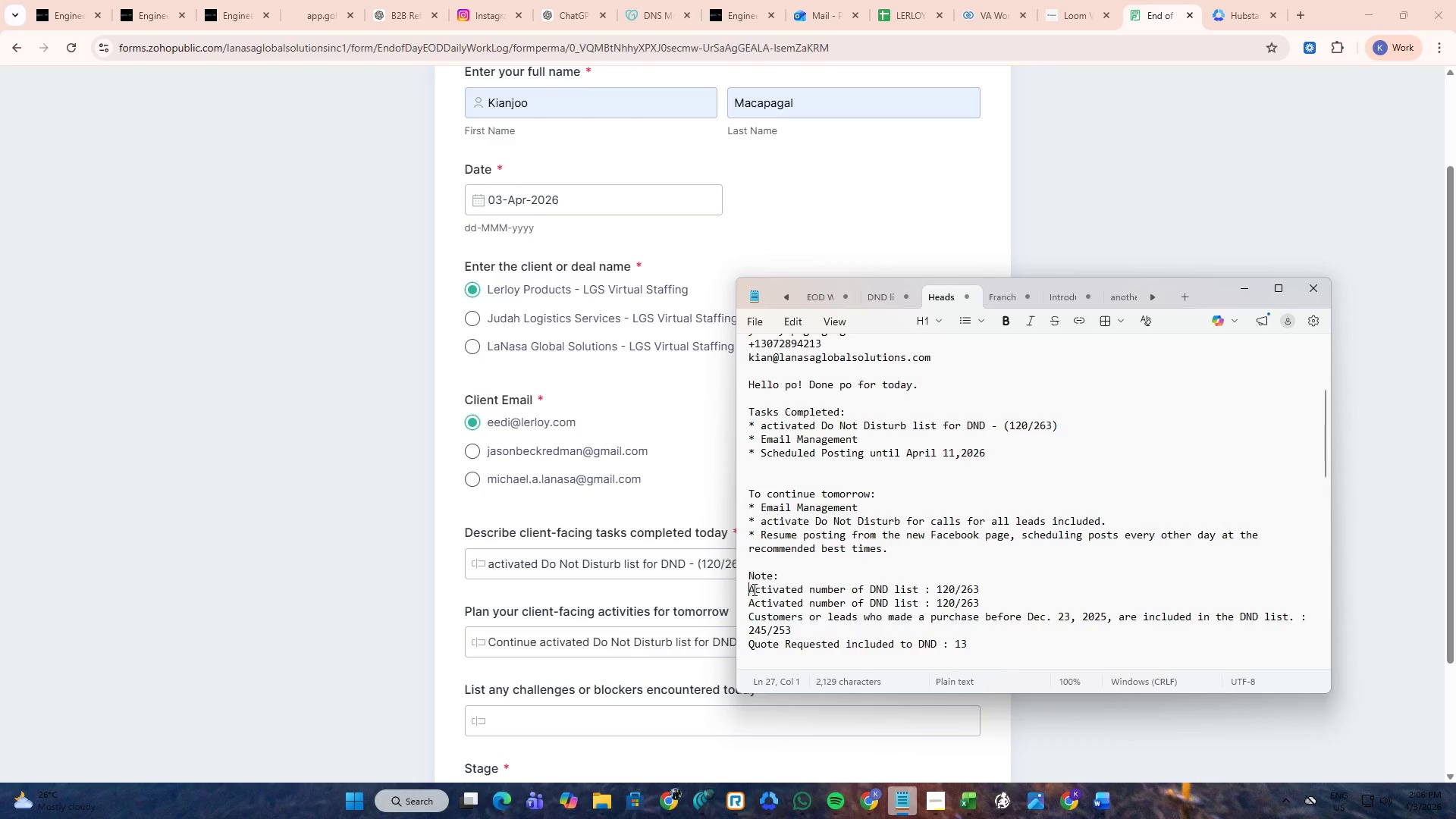 
type(Need to )
key(Backspace)
key(Backspace)
type(to )
 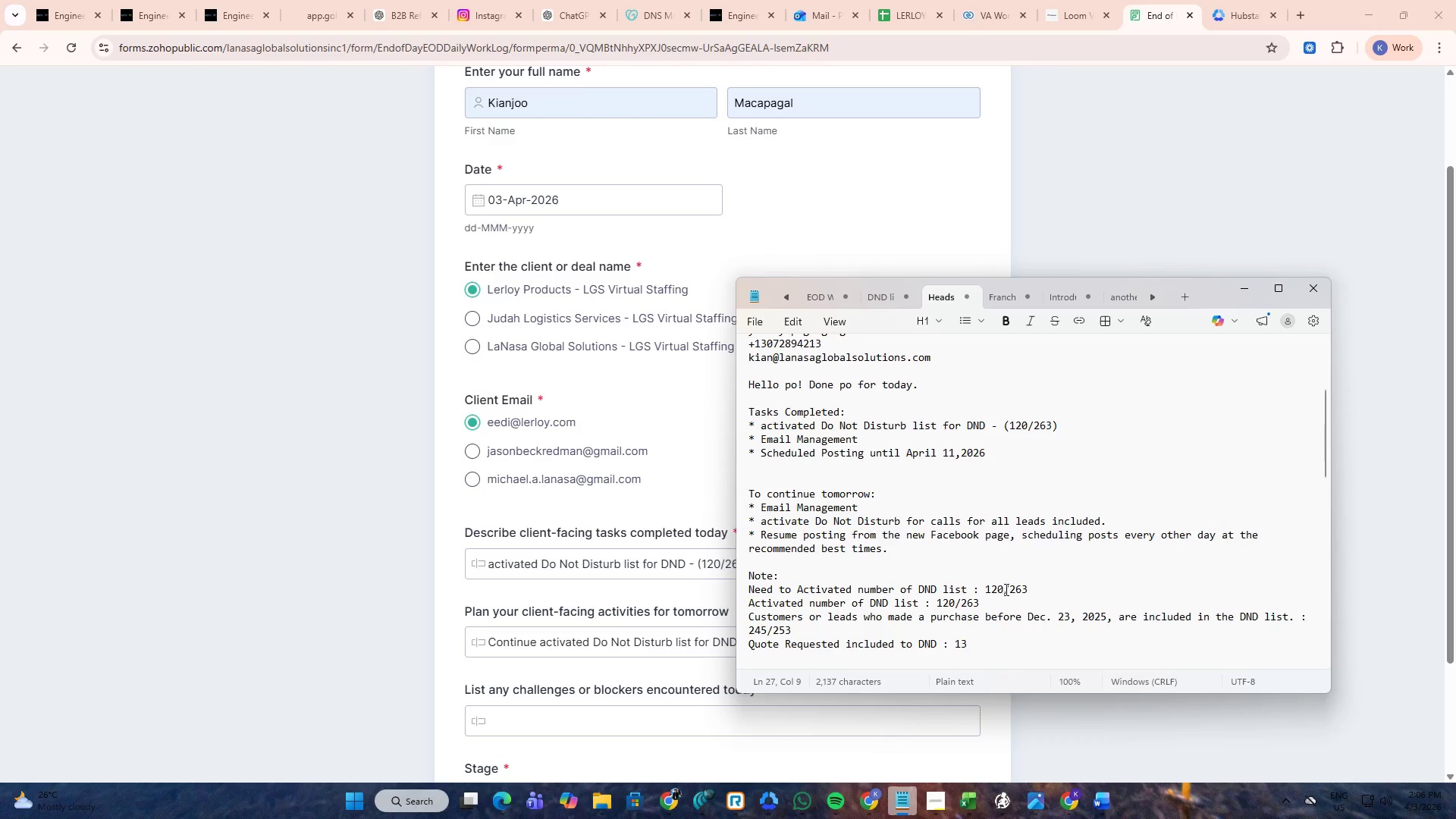 
left_click([1003, 589])
 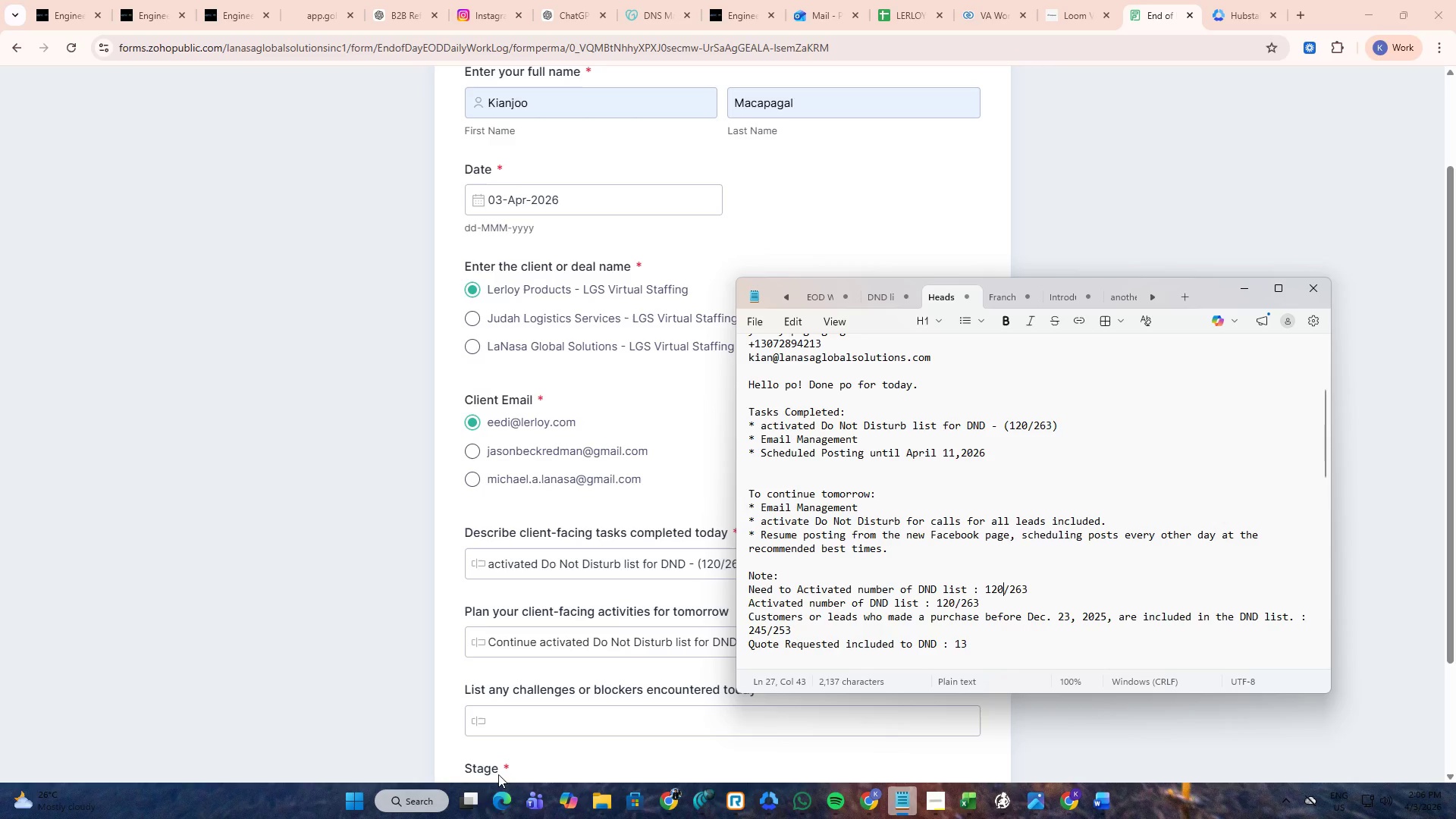 
left_click([432, 796])
 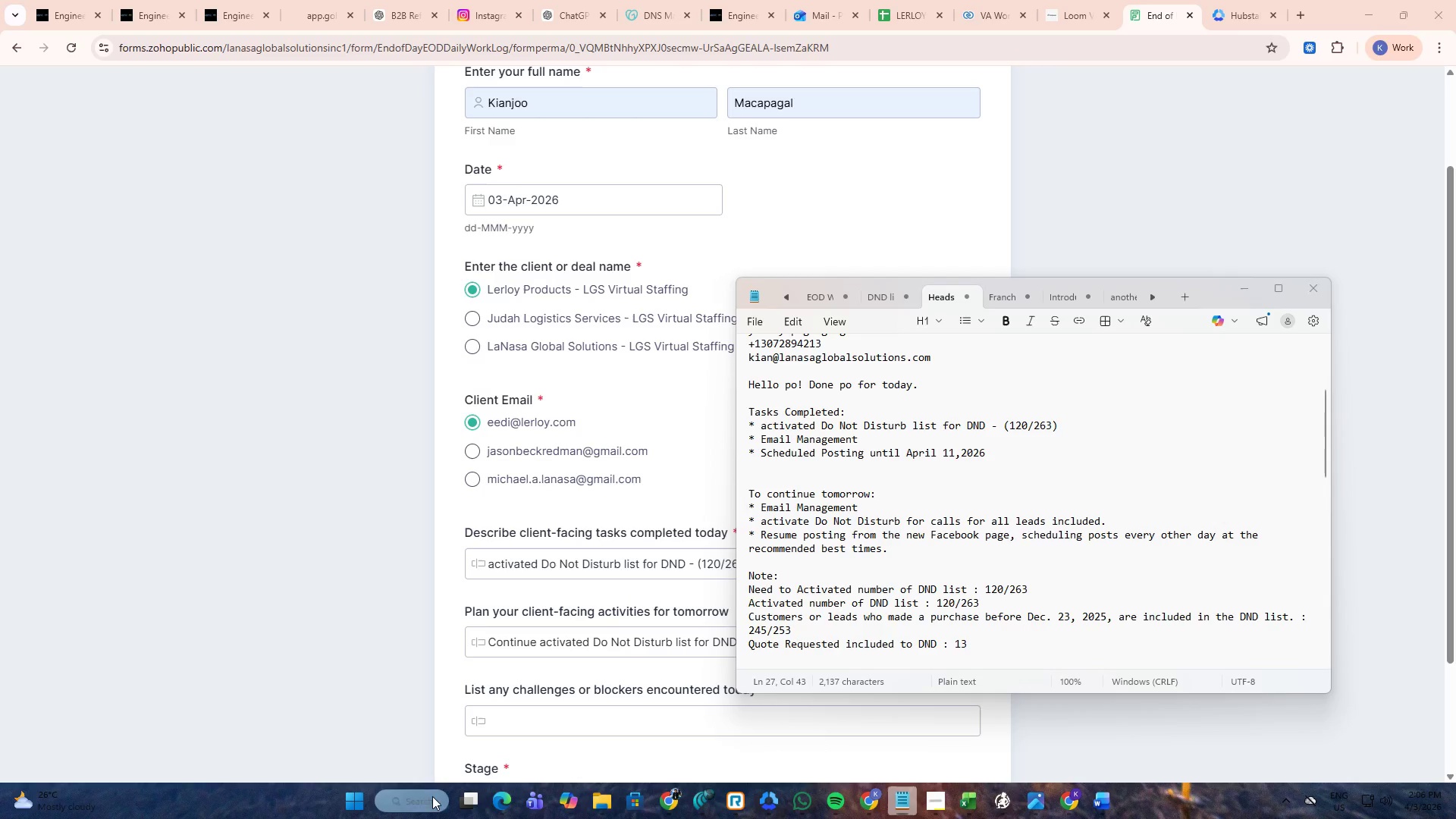 
type(ca)
 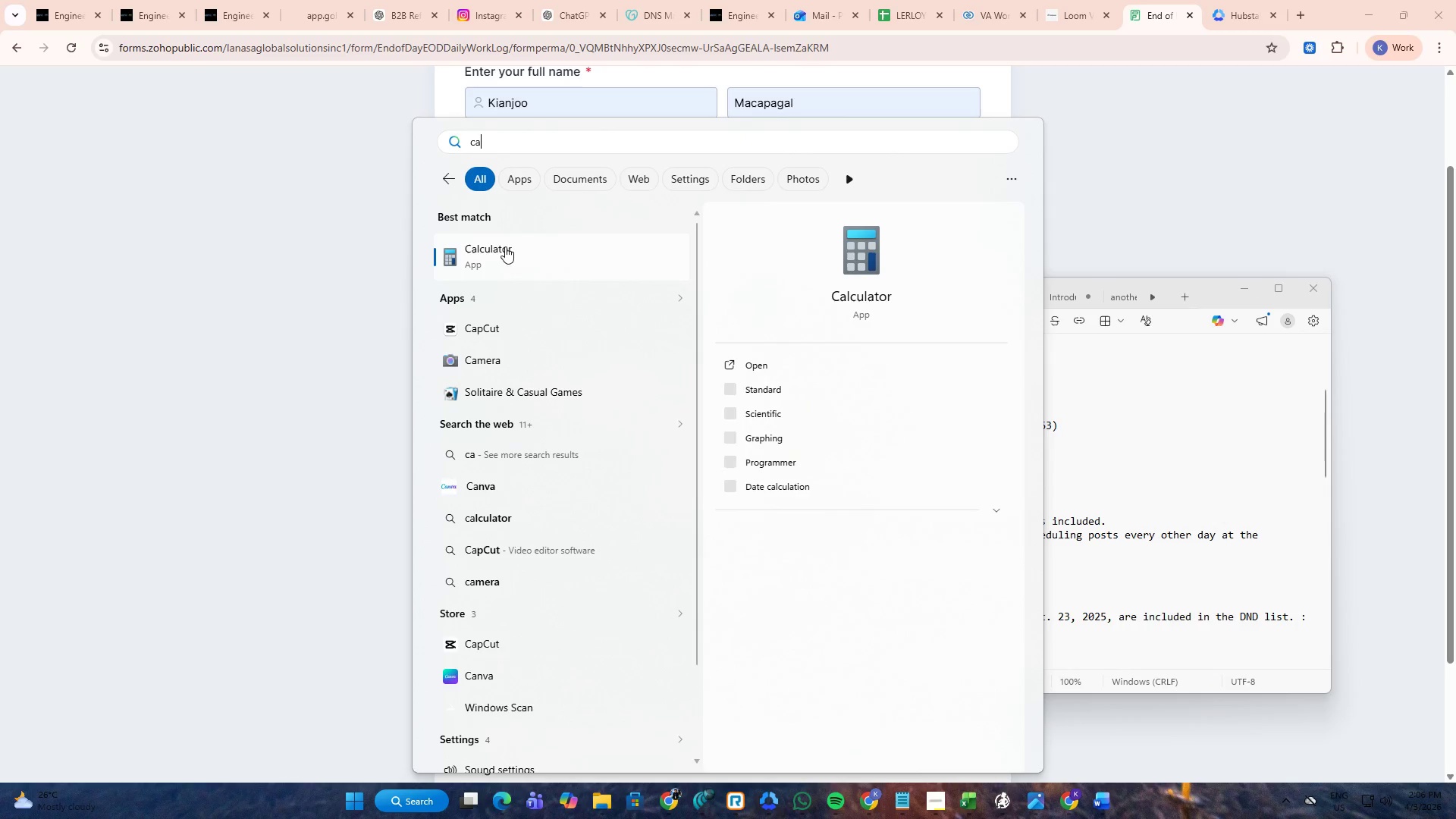 
left_click([508, 253])
 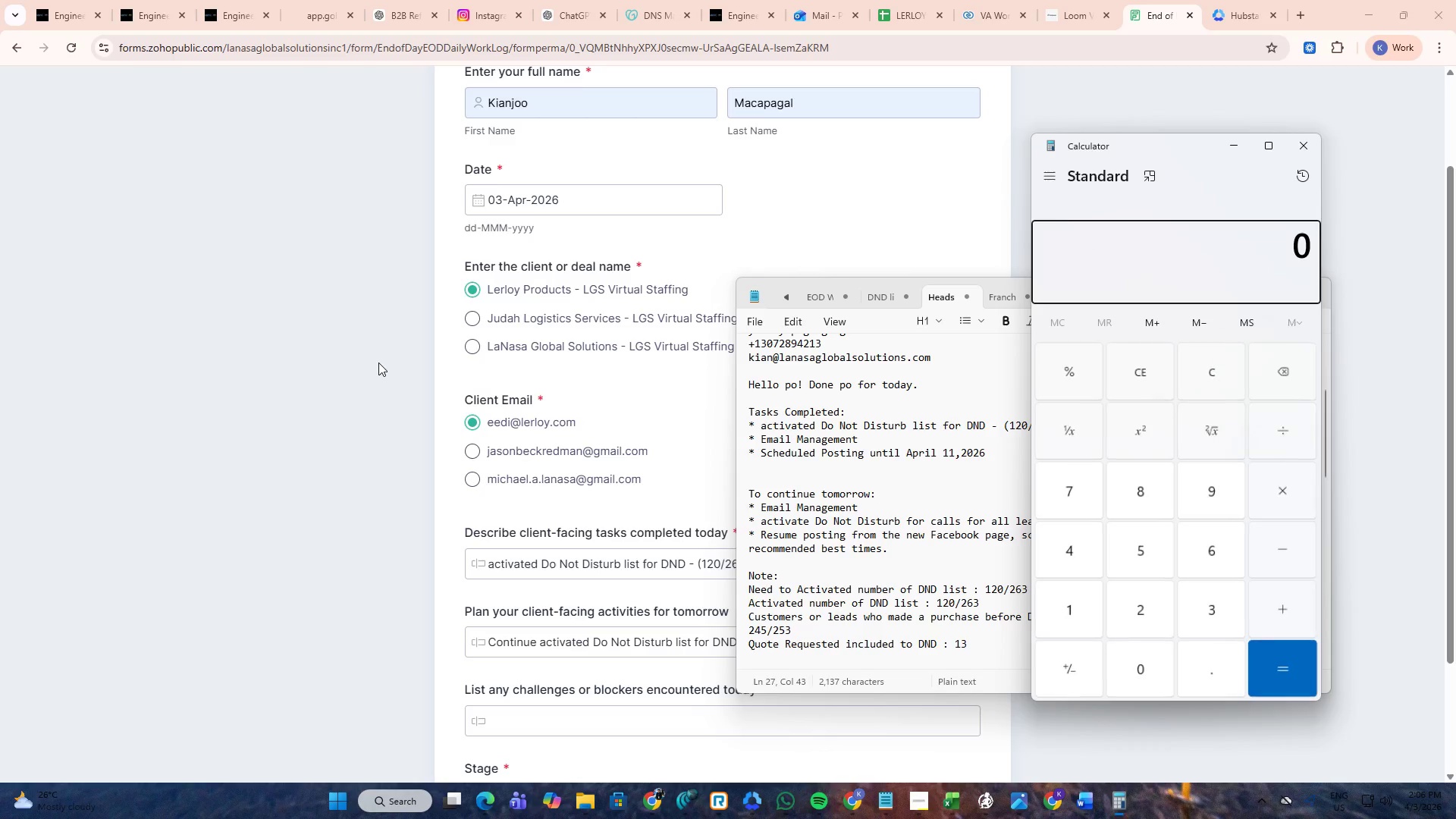 
key(Numpad2)
 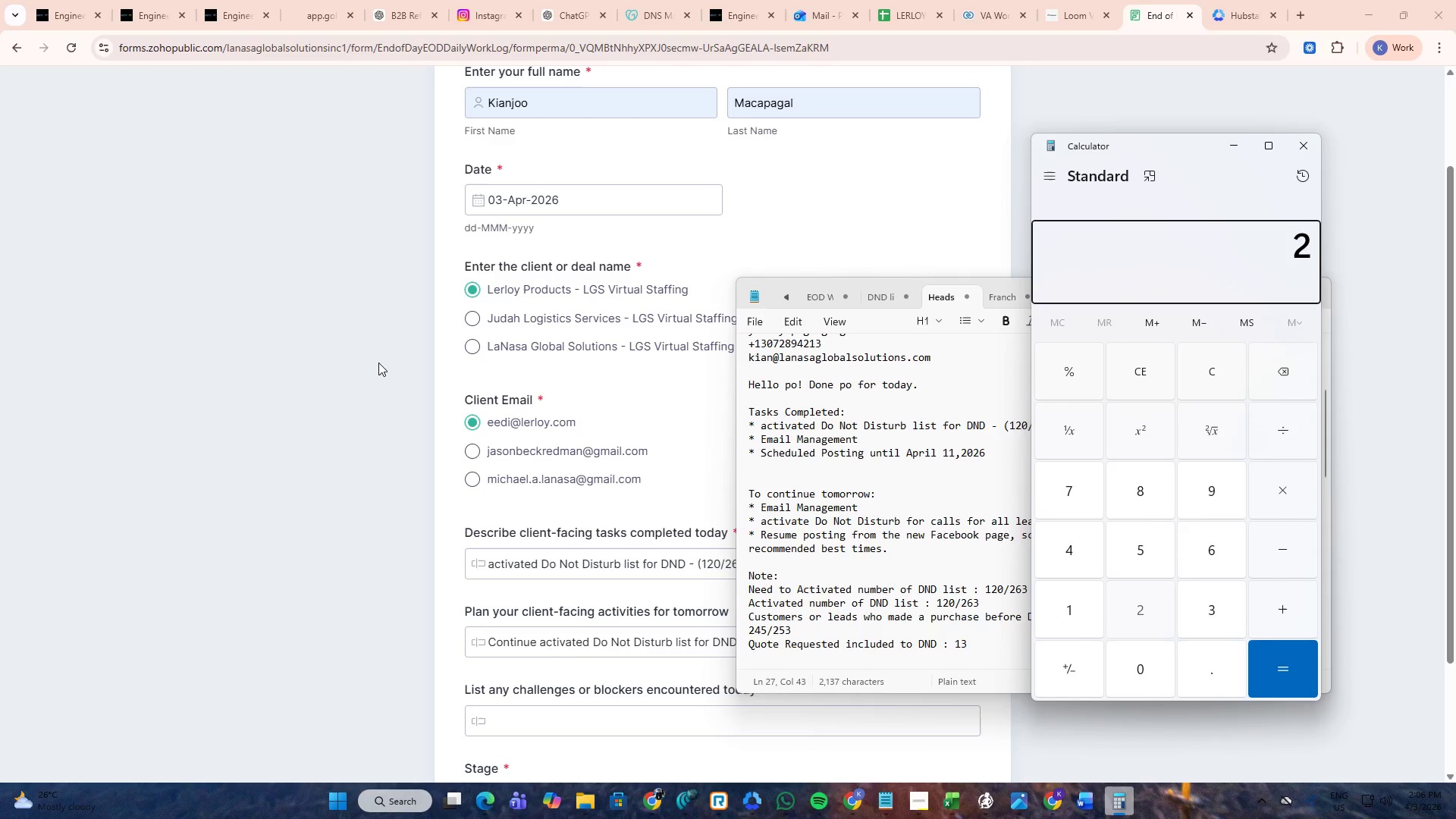 
key(Numpad6)
 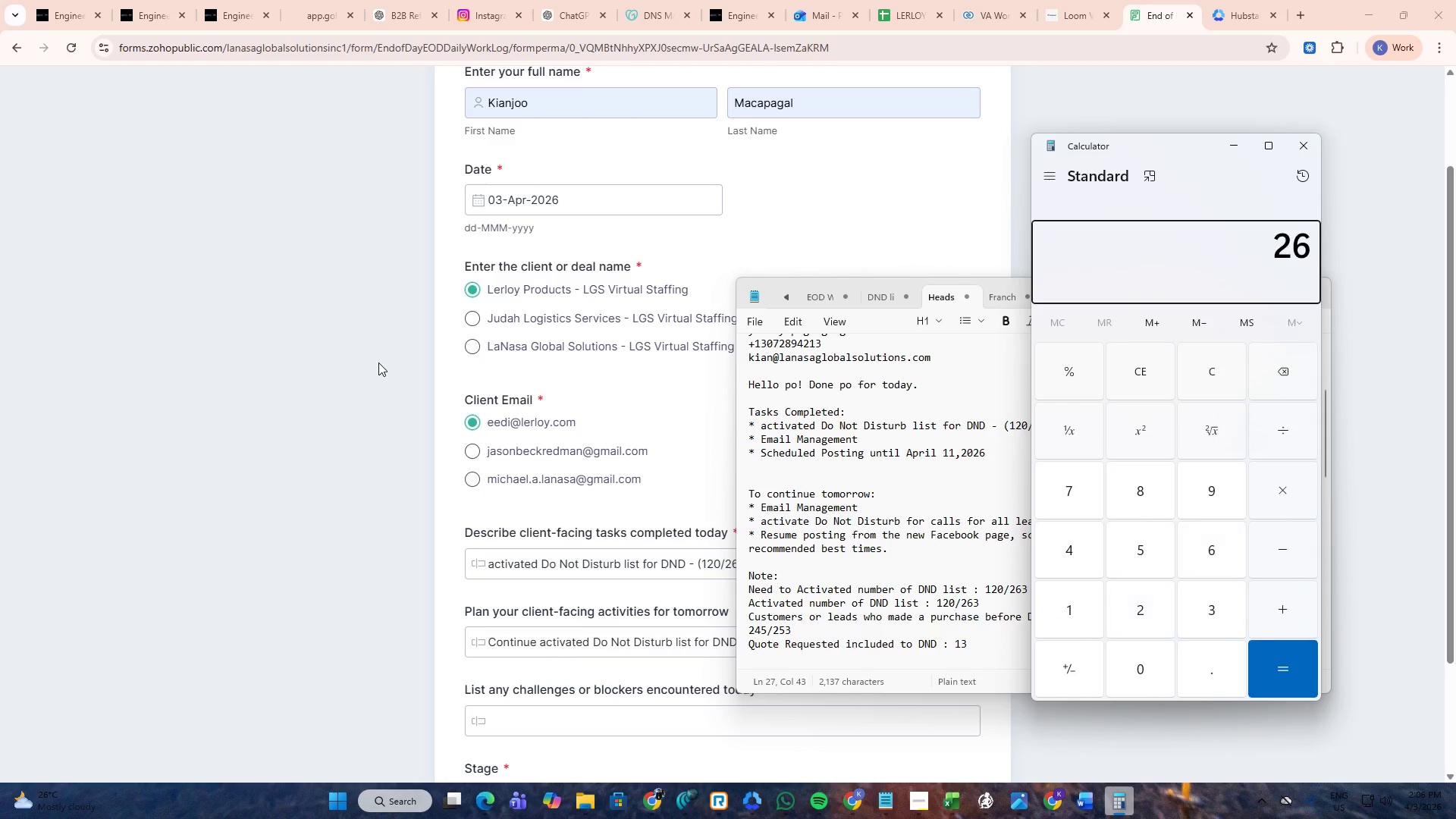 
key(Numpad3)
 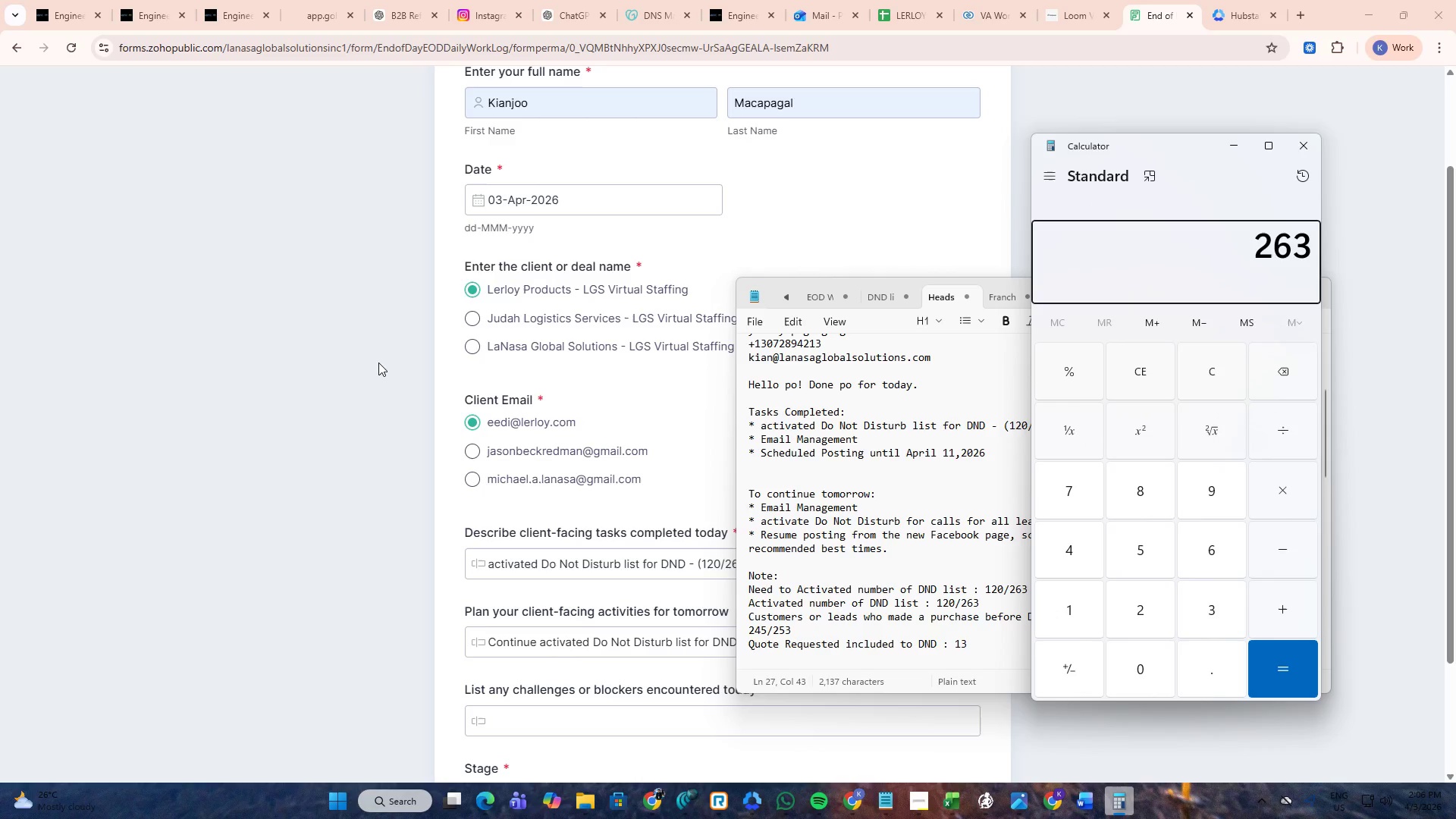 
key(NumpadSubtract)
 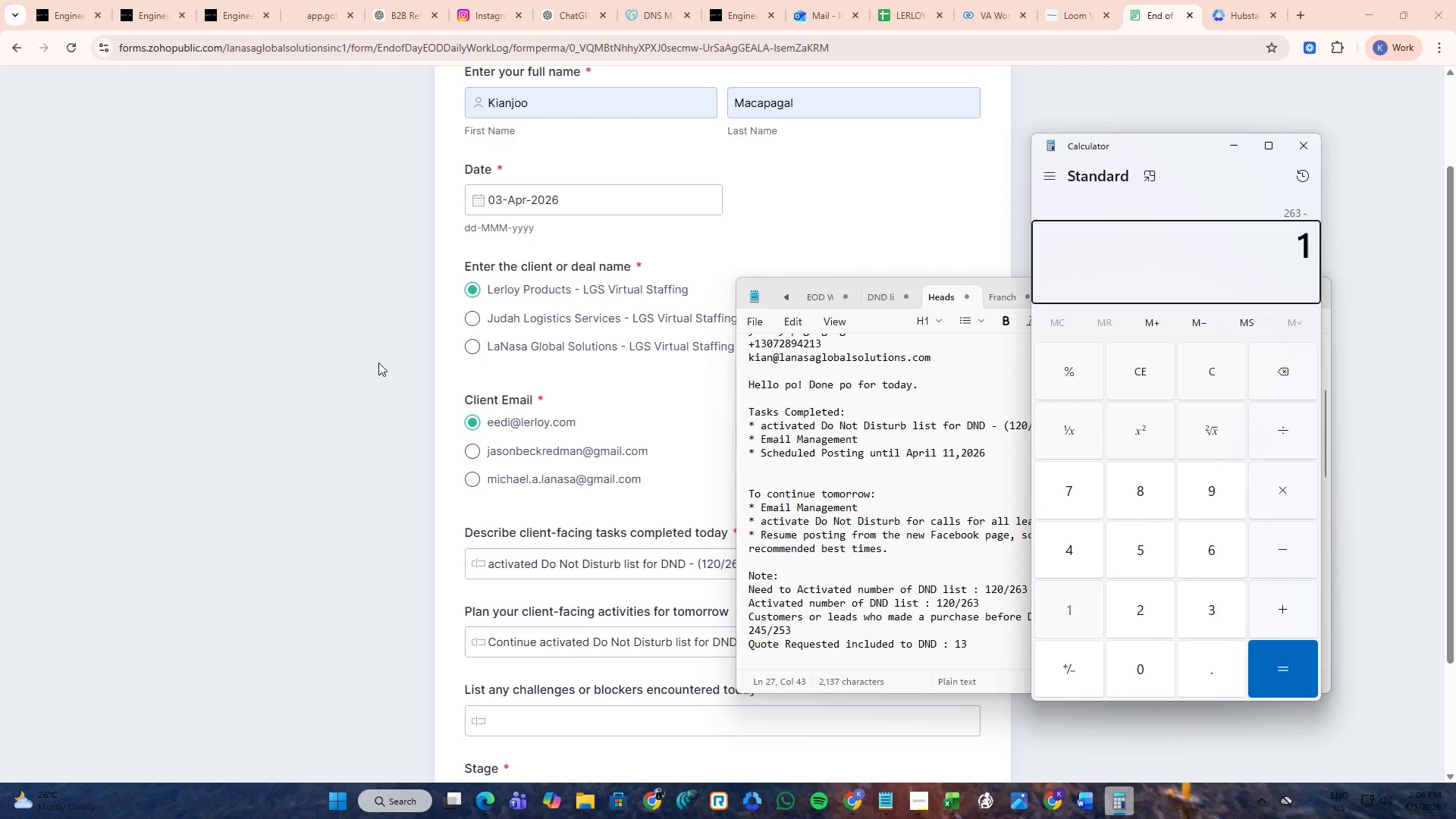 
key(Numpad1)
 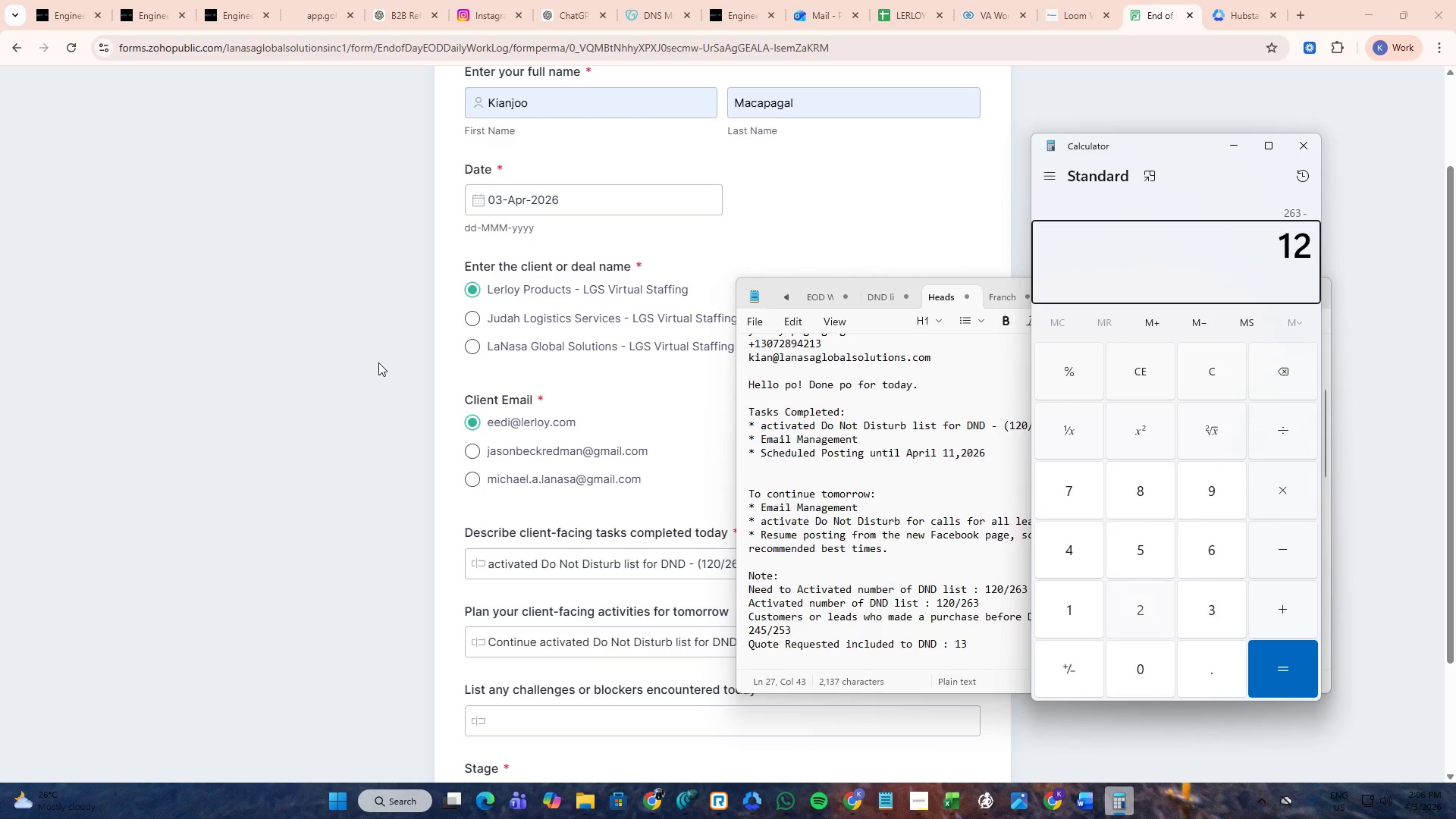 
key(Numpad2)
 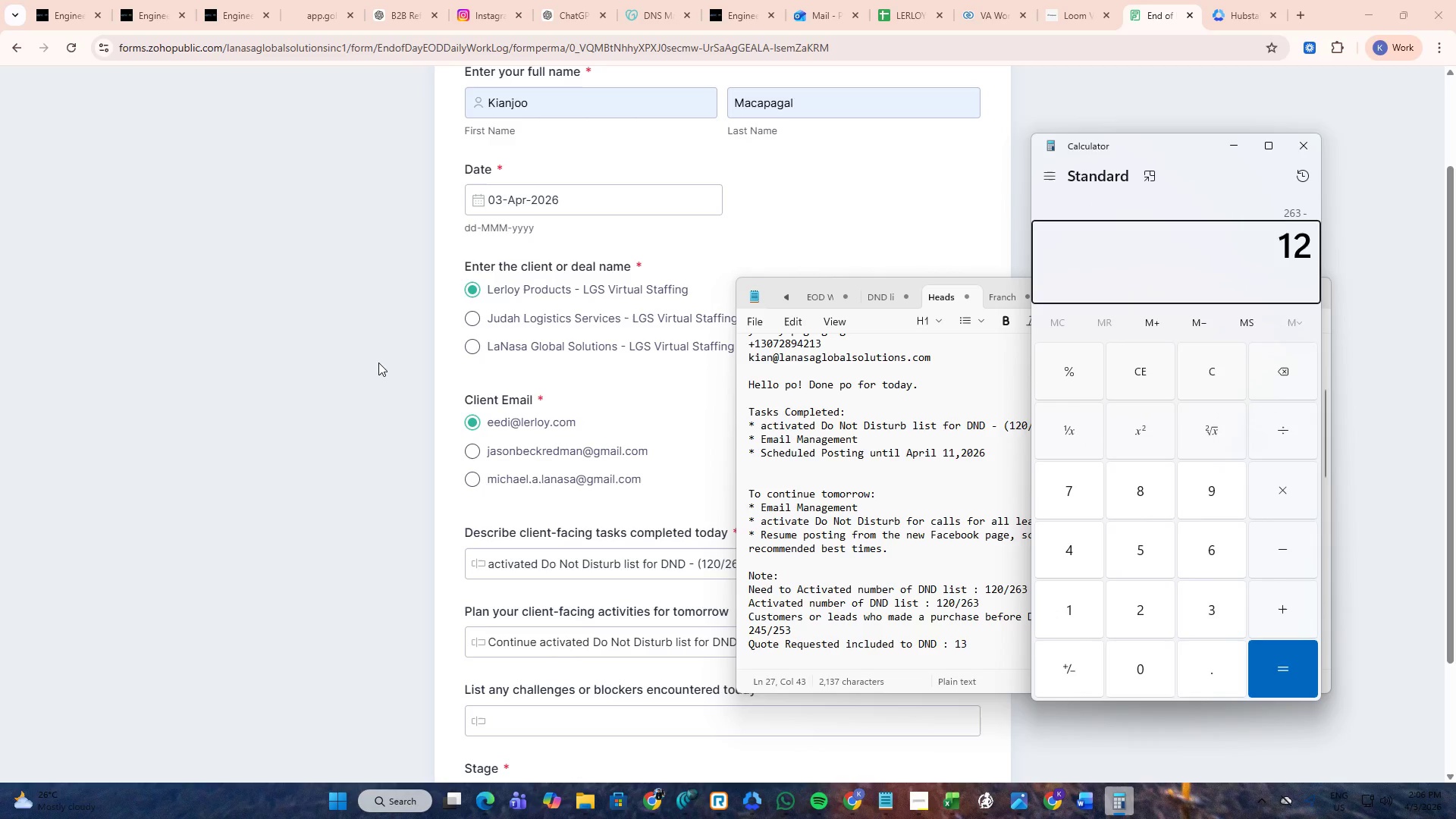 
key(Numpad0)
 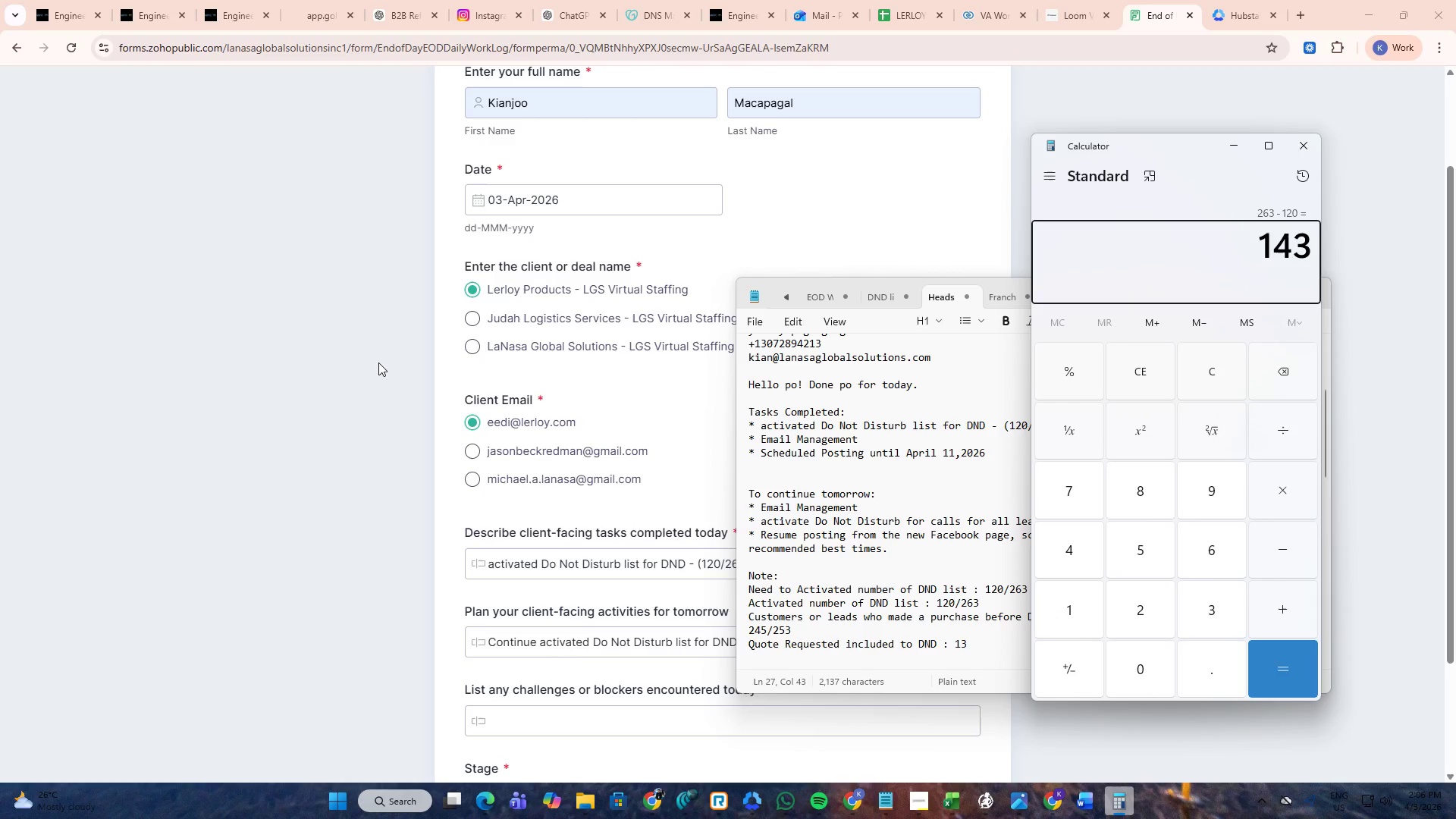 
key(NumpadEnter)
 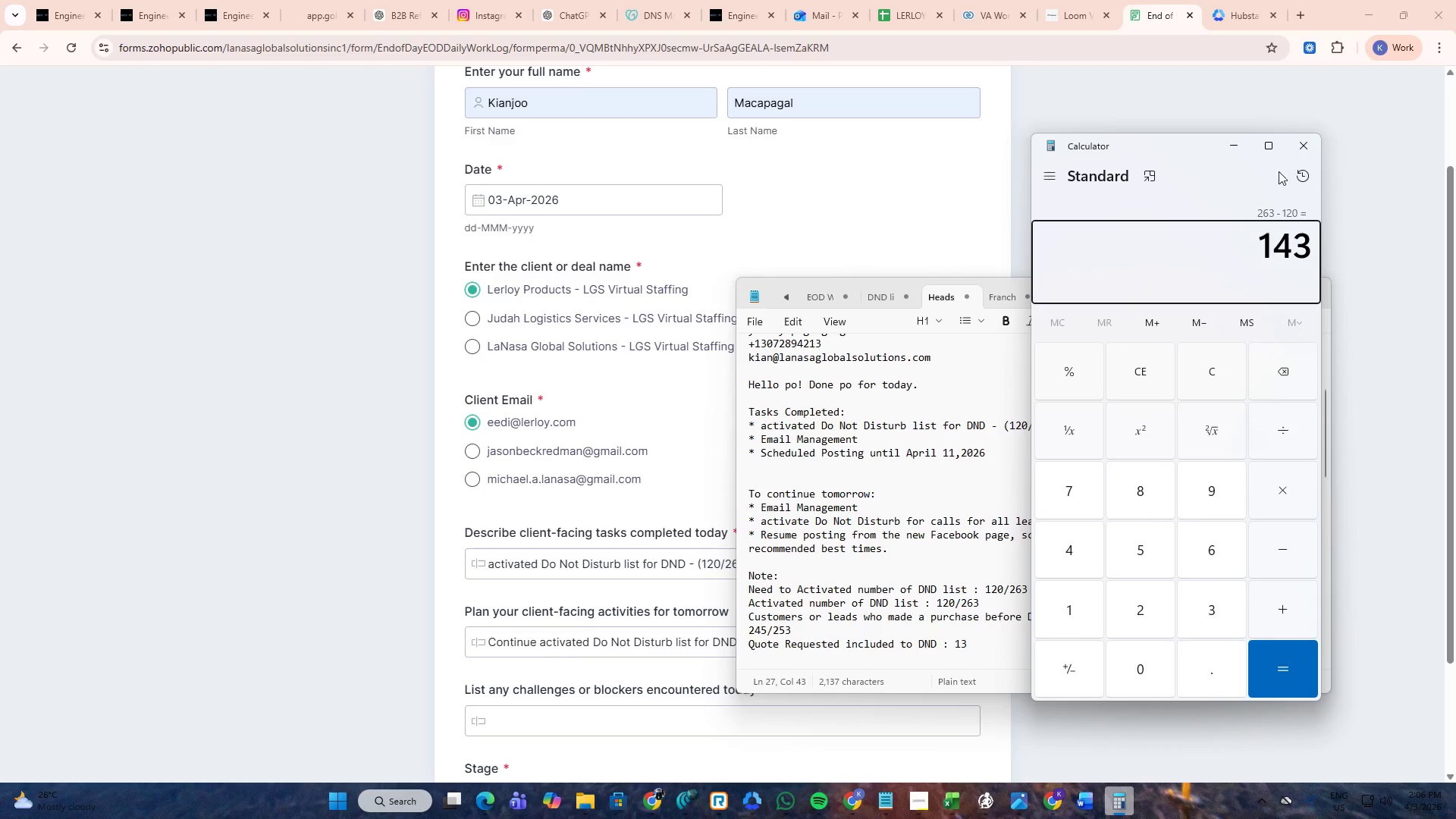 
left_click([1303, 152])
 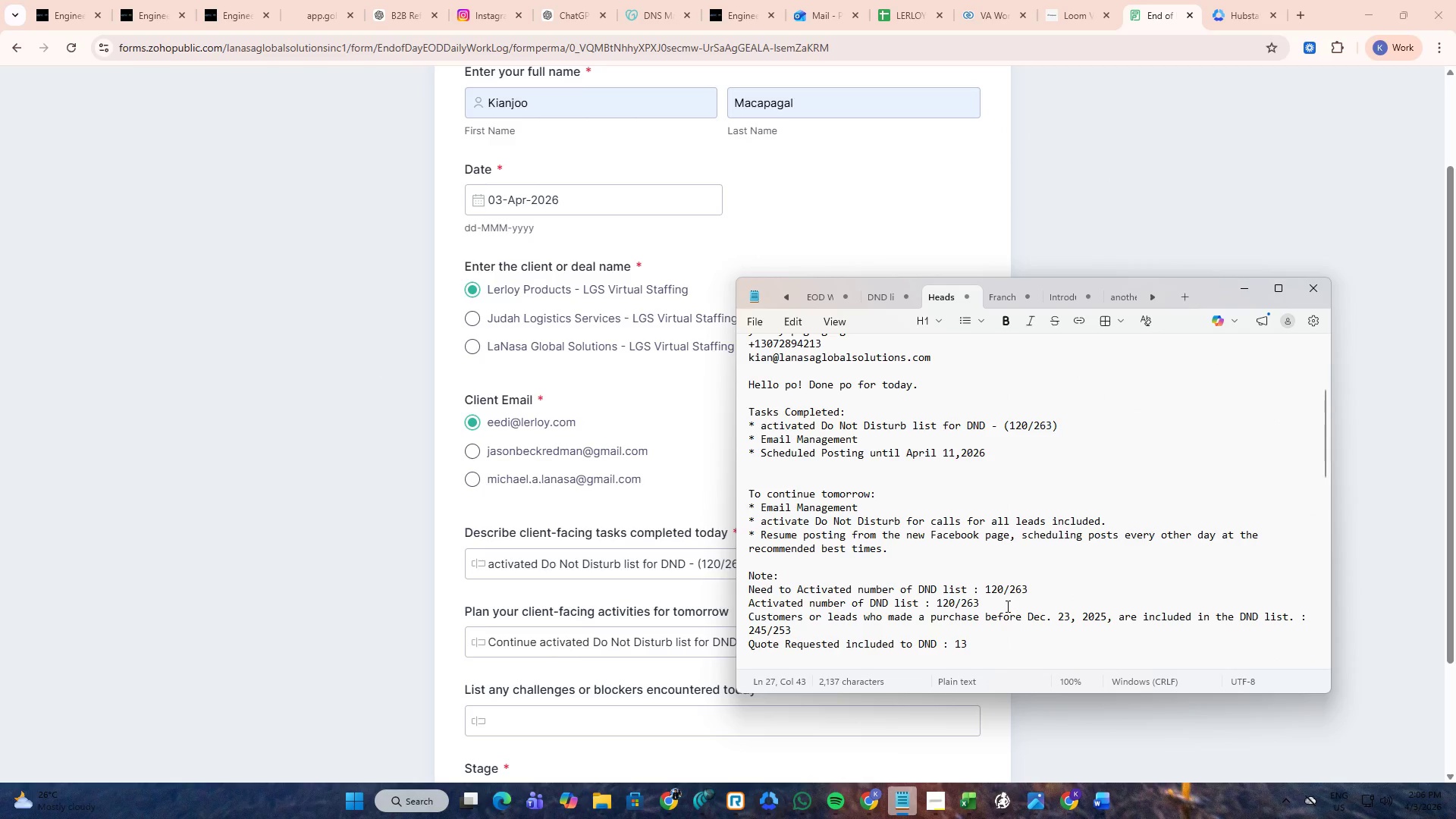 
key(Backspace)
 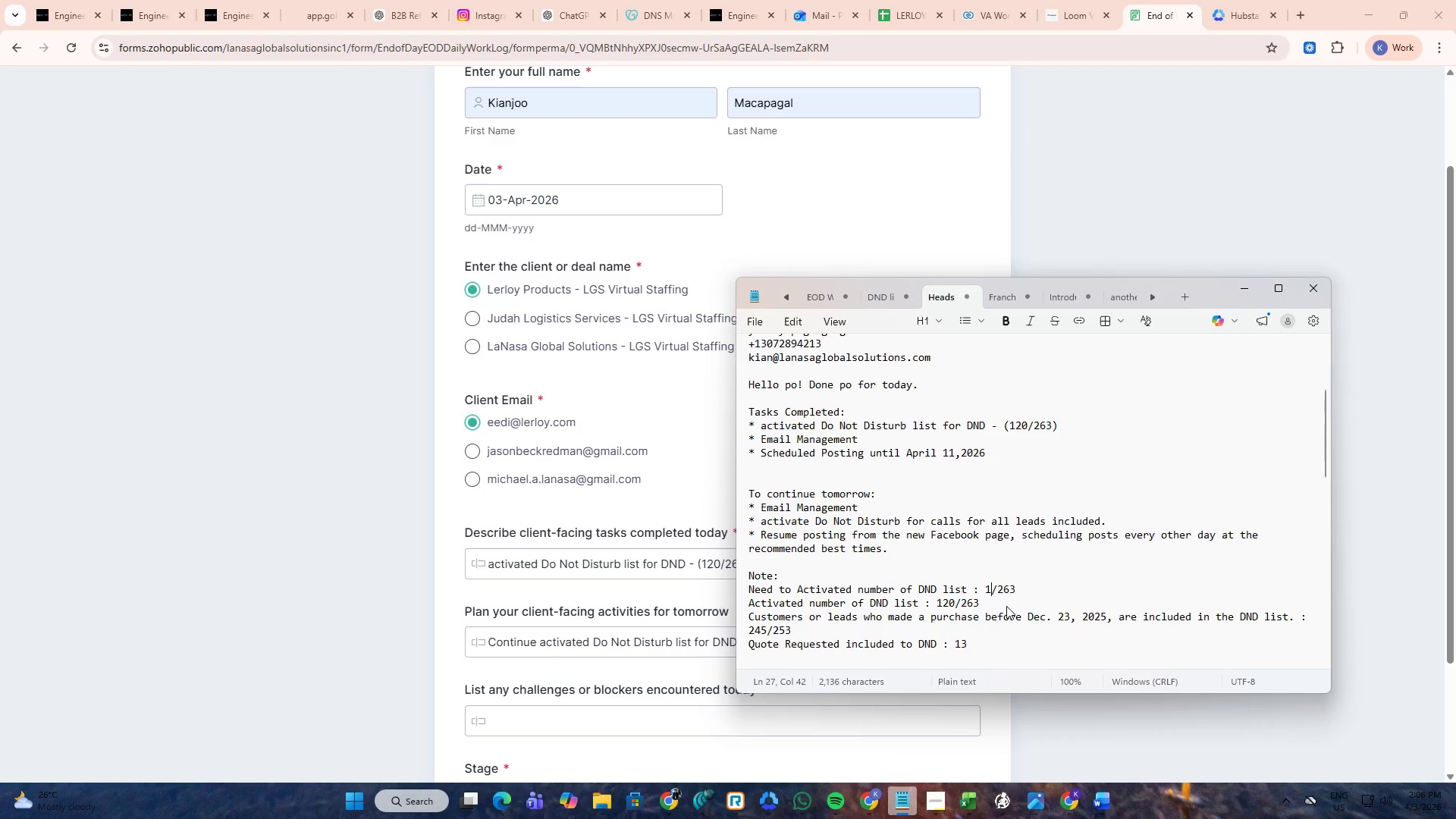 
key(Backspace)
 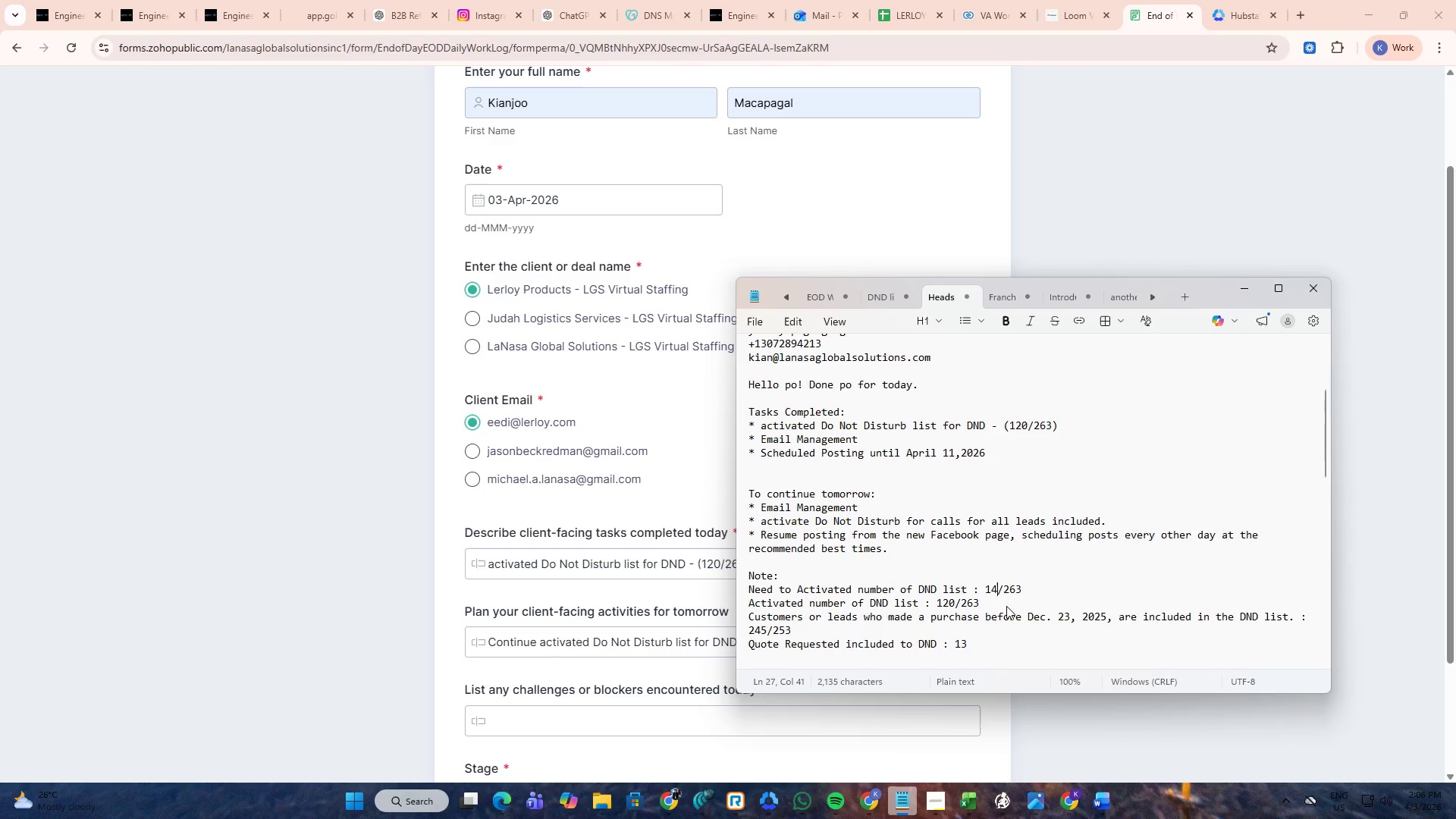 
key(Numpad4)
 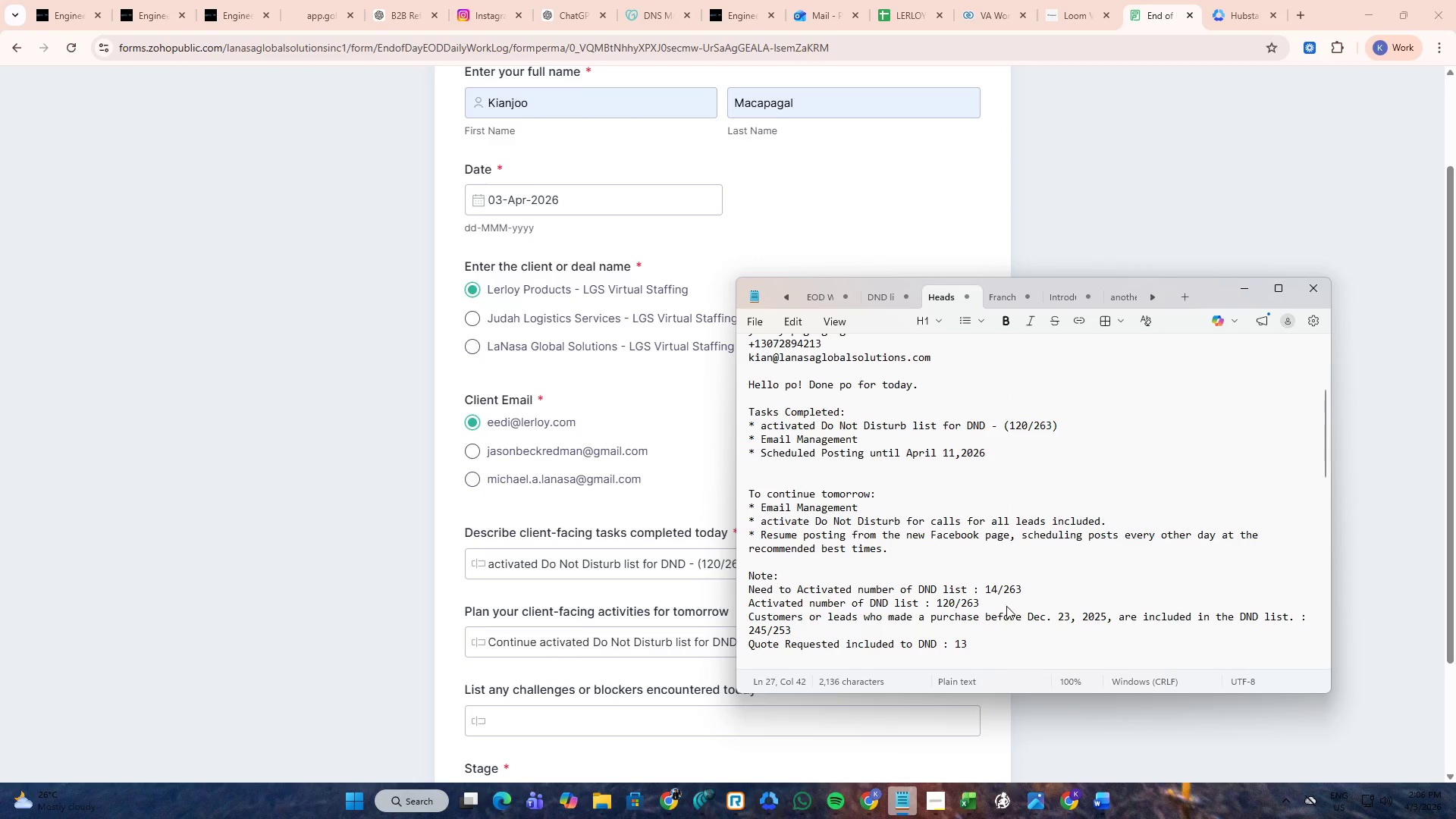 
key(Numpad3)
 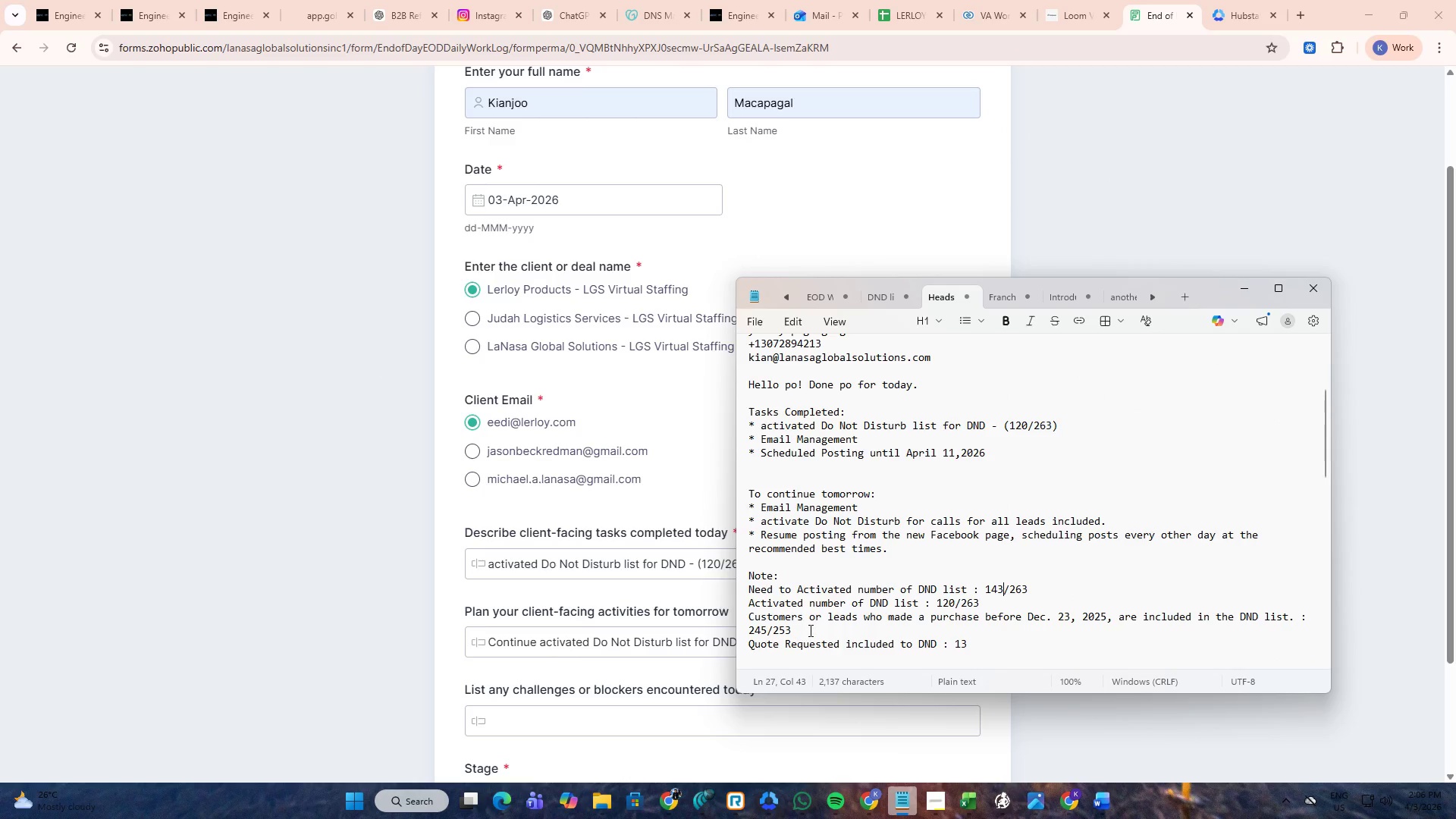 
left_click_drag(start_coordinate=[974, 643], to_coordinate=[736, 622])
 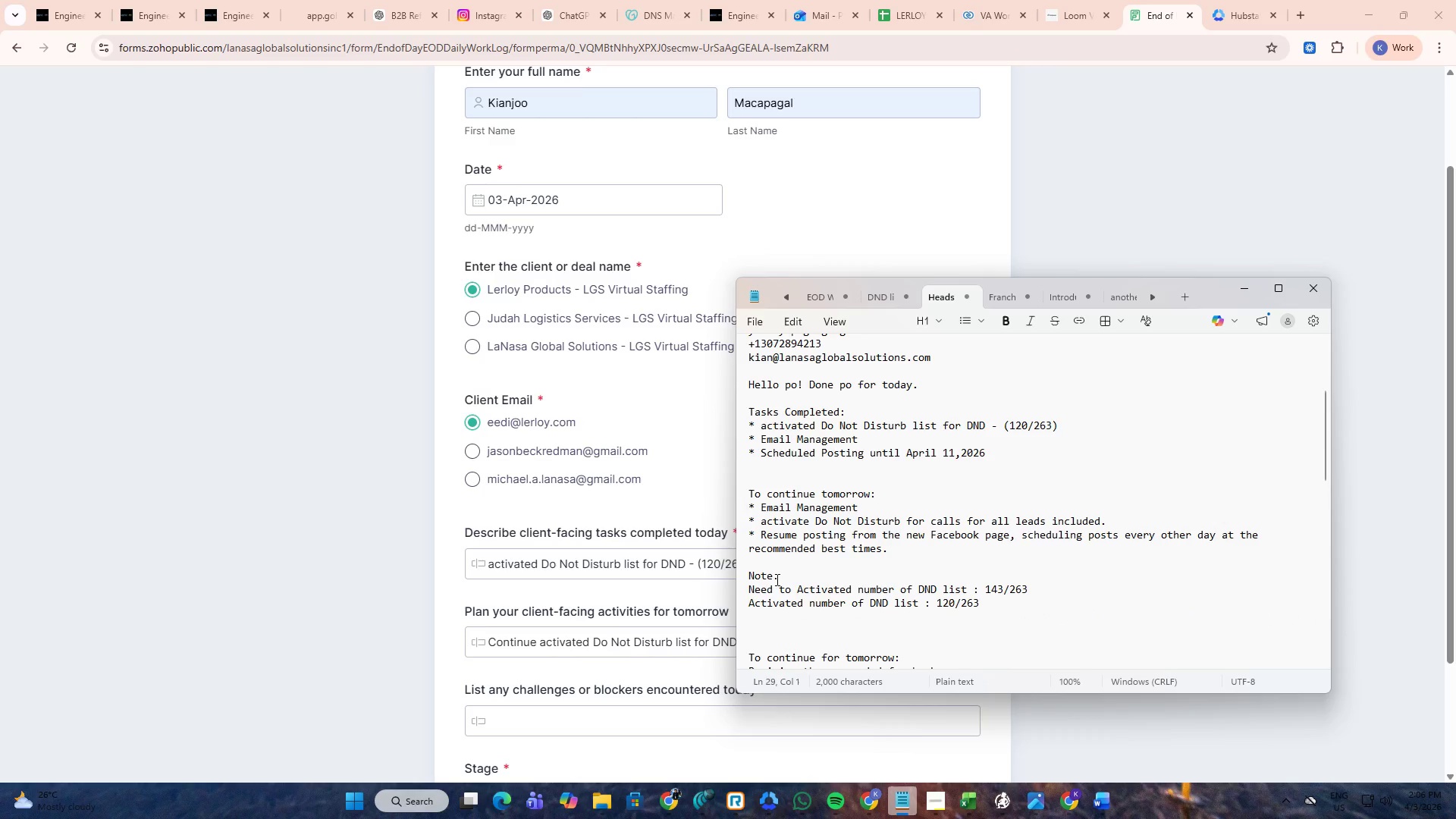 
key(Backspace)
 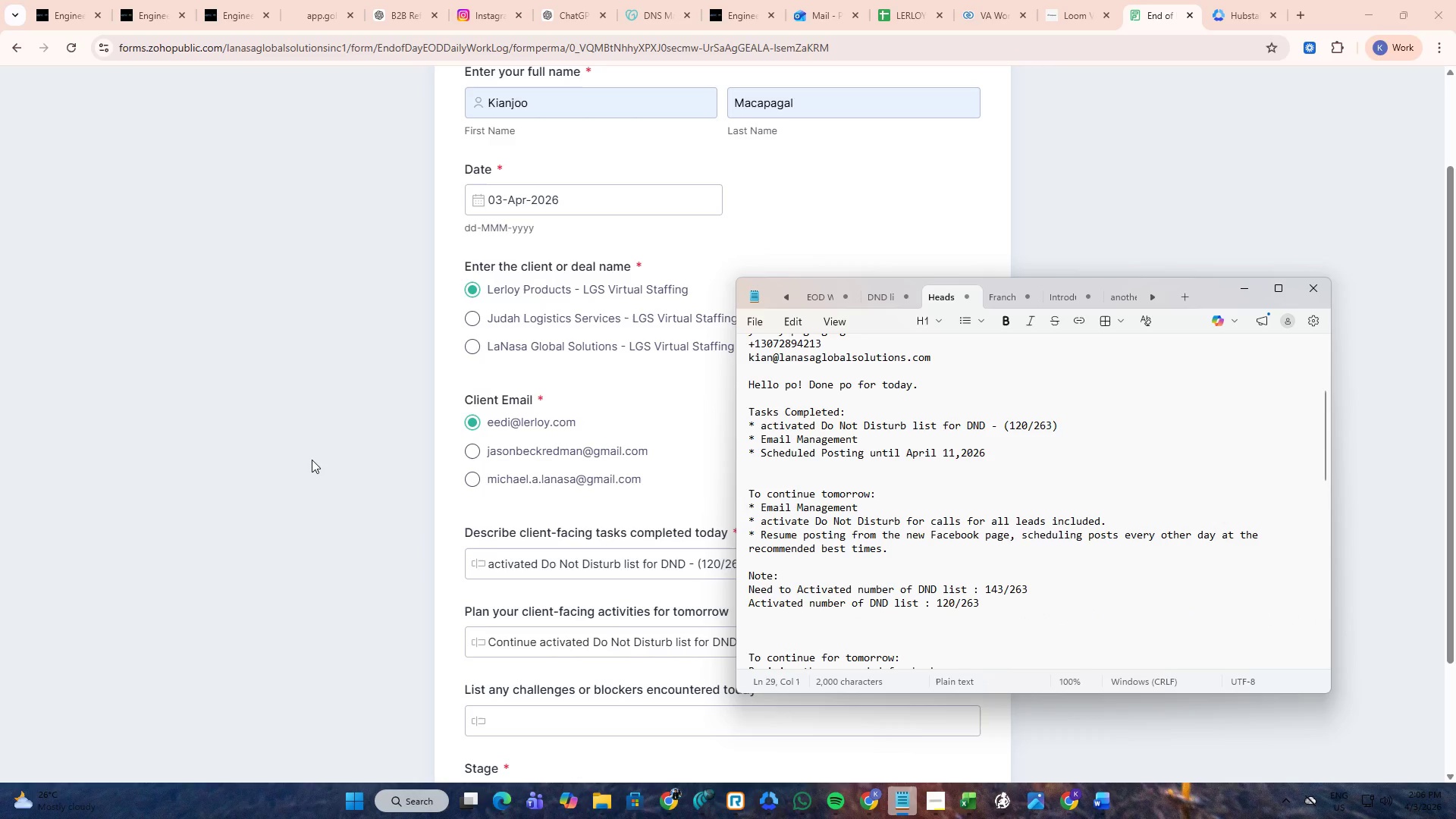 
wait(6.94)
 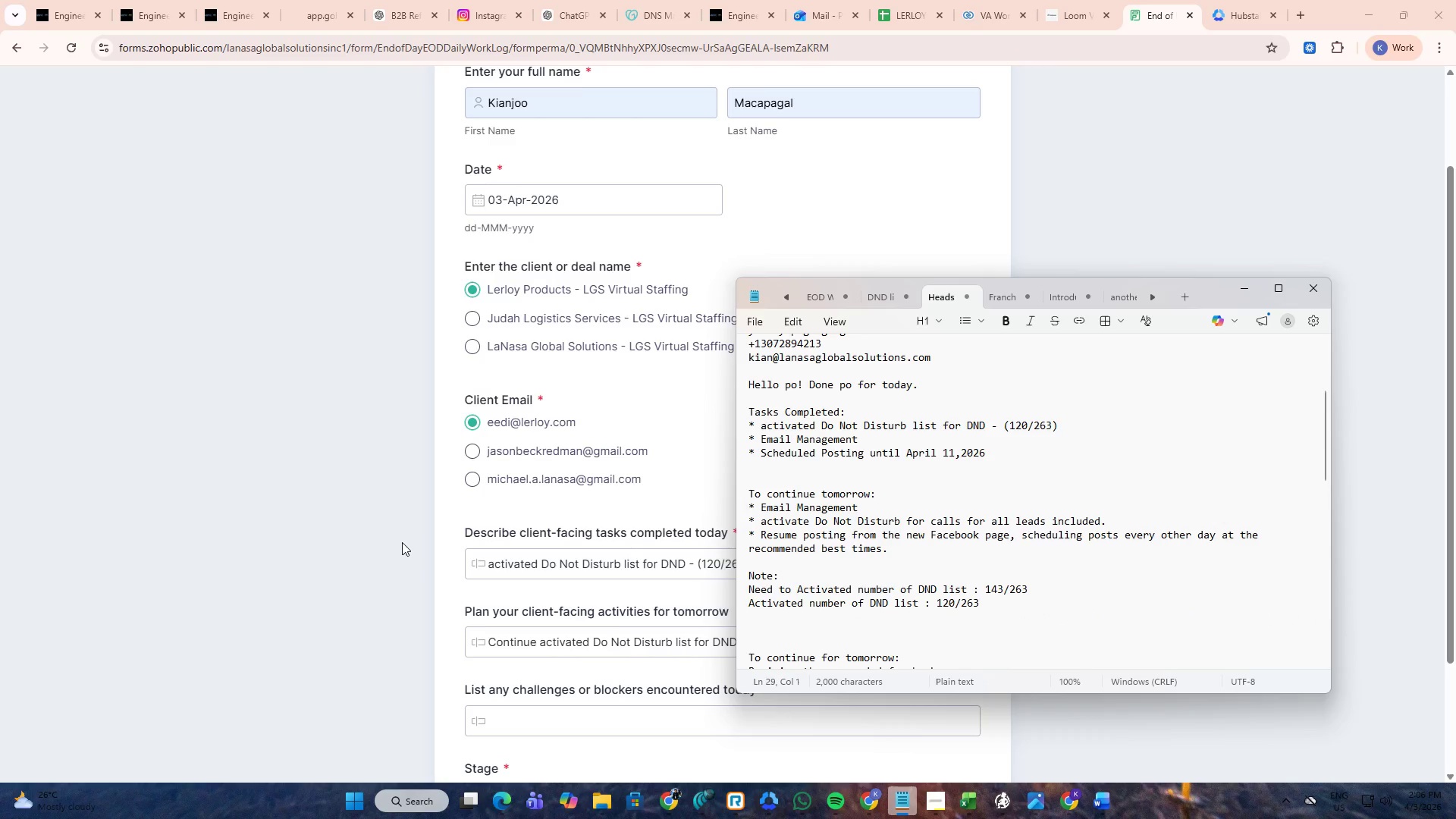 
left_click([300, 465])
 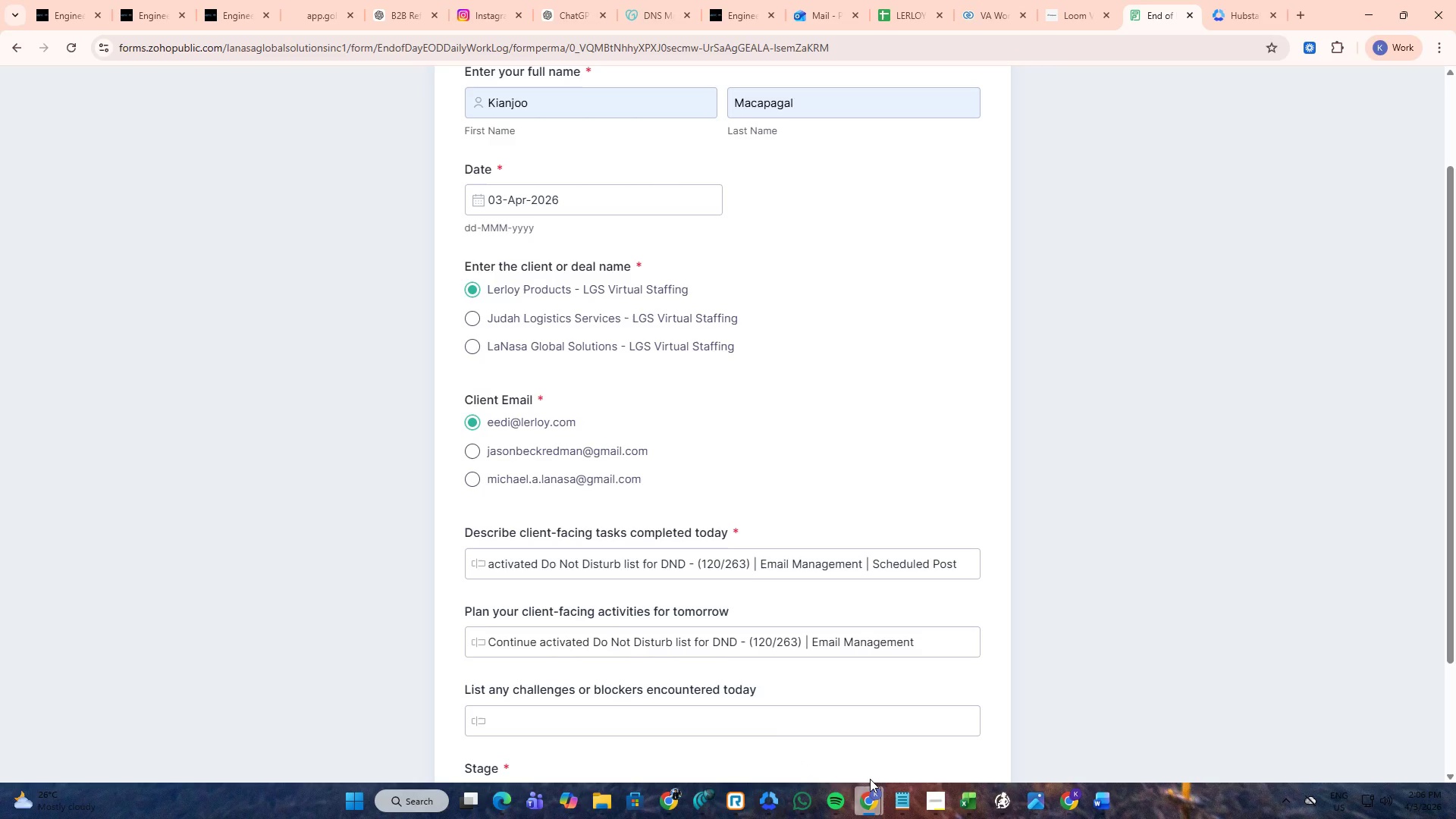 
wait(6.72)
 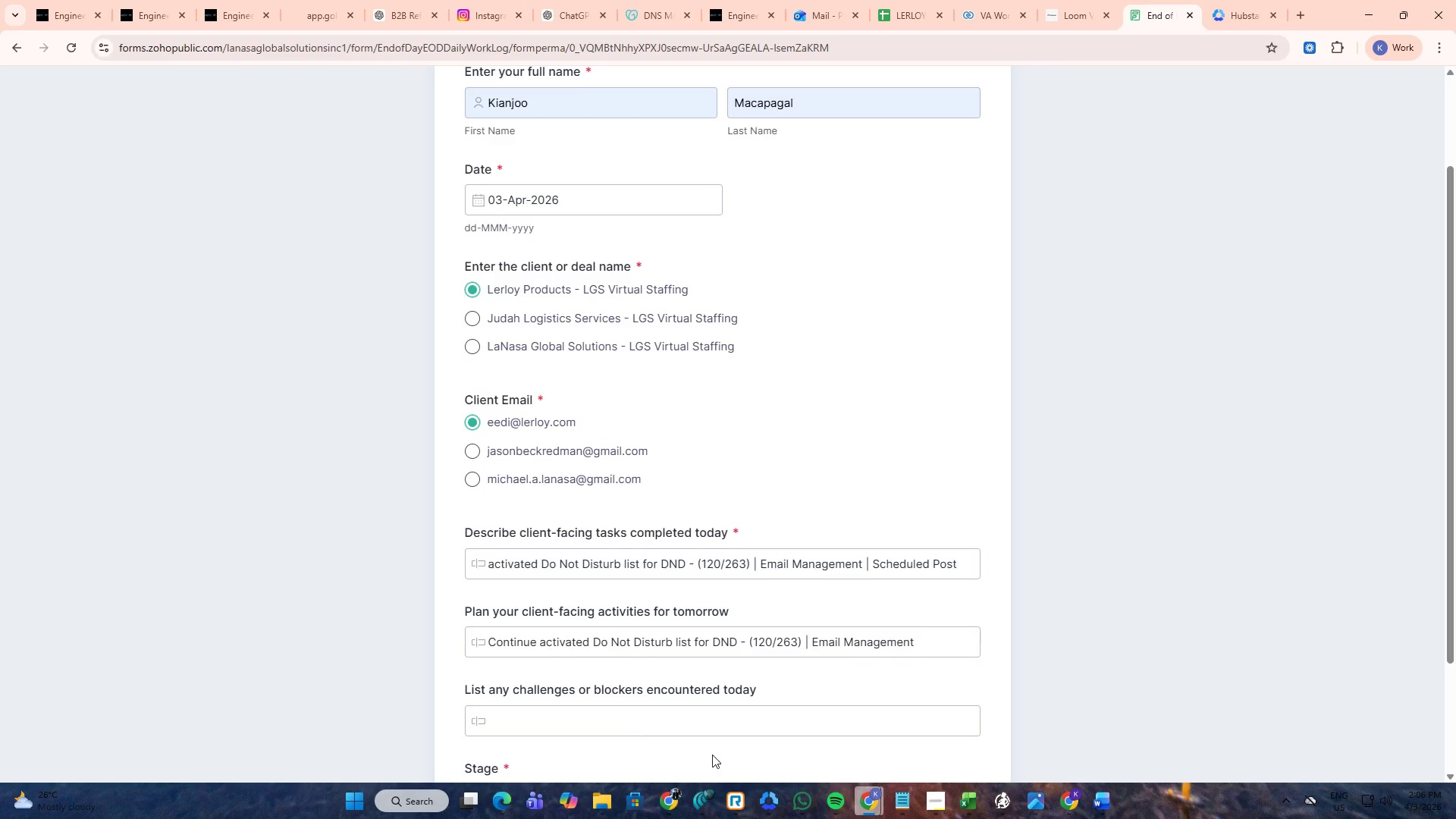 
mouse_move([836, 791])
 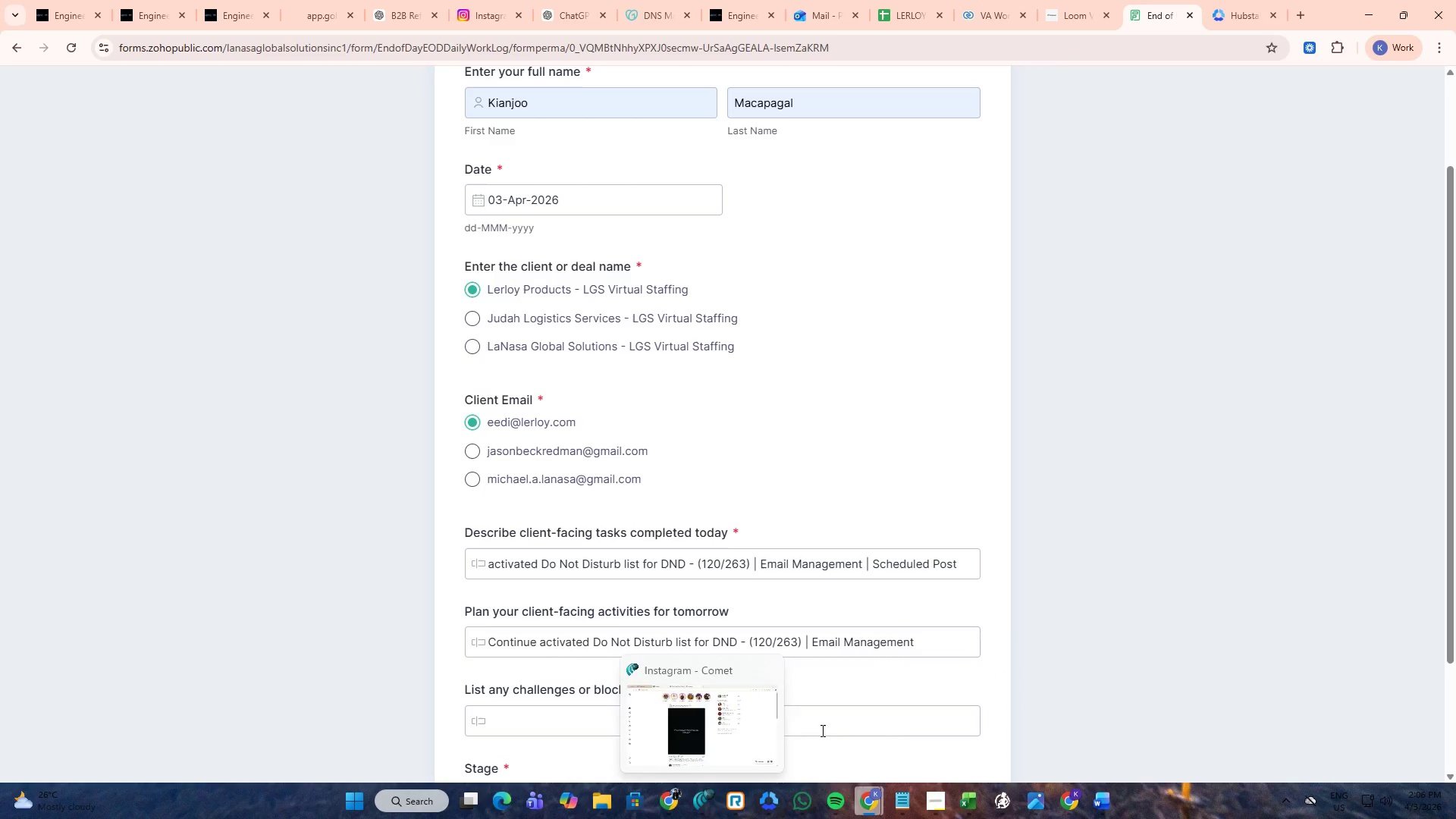 
mouse_move([893, 786])
 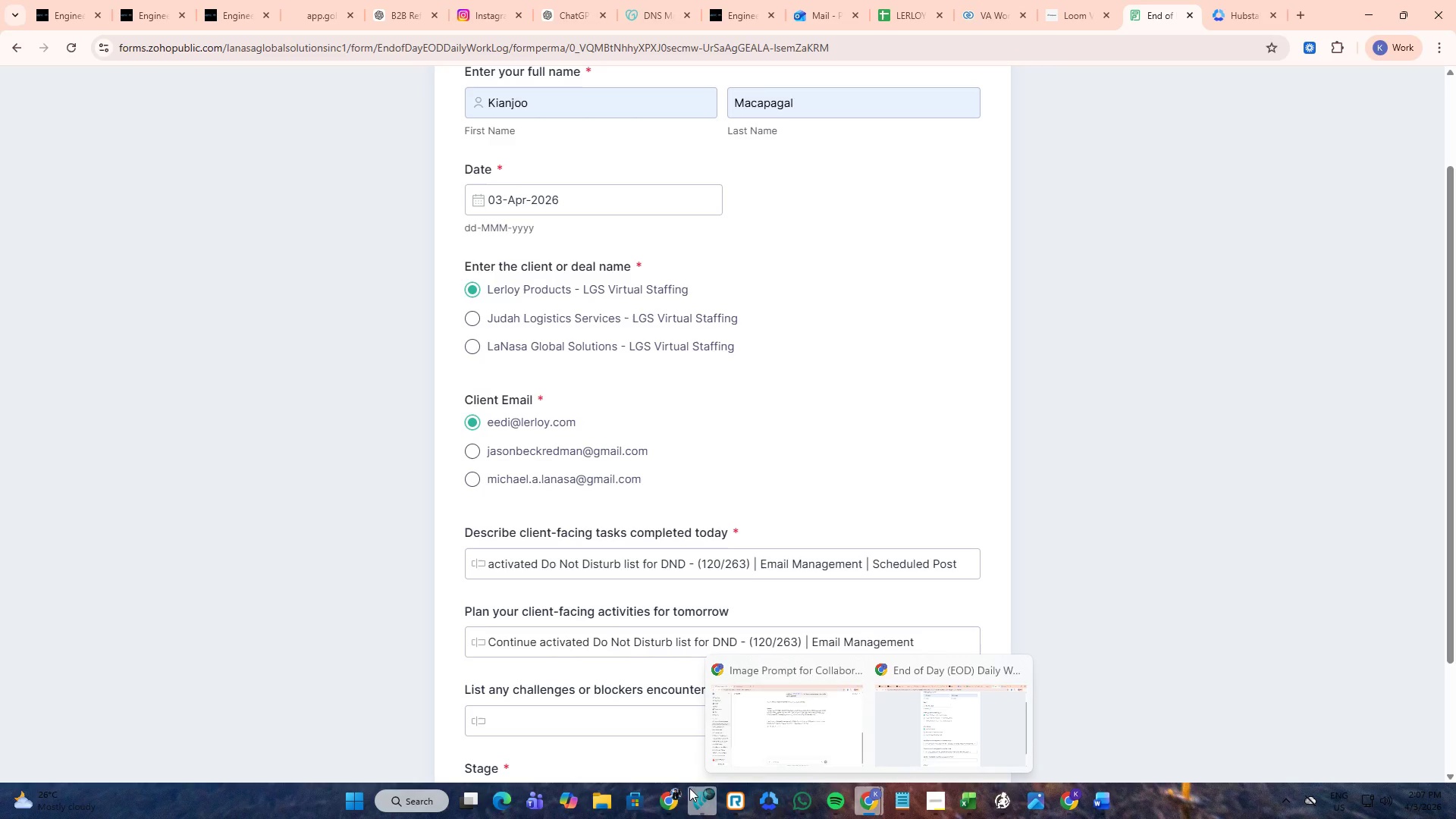 
left_click([680, 795])
 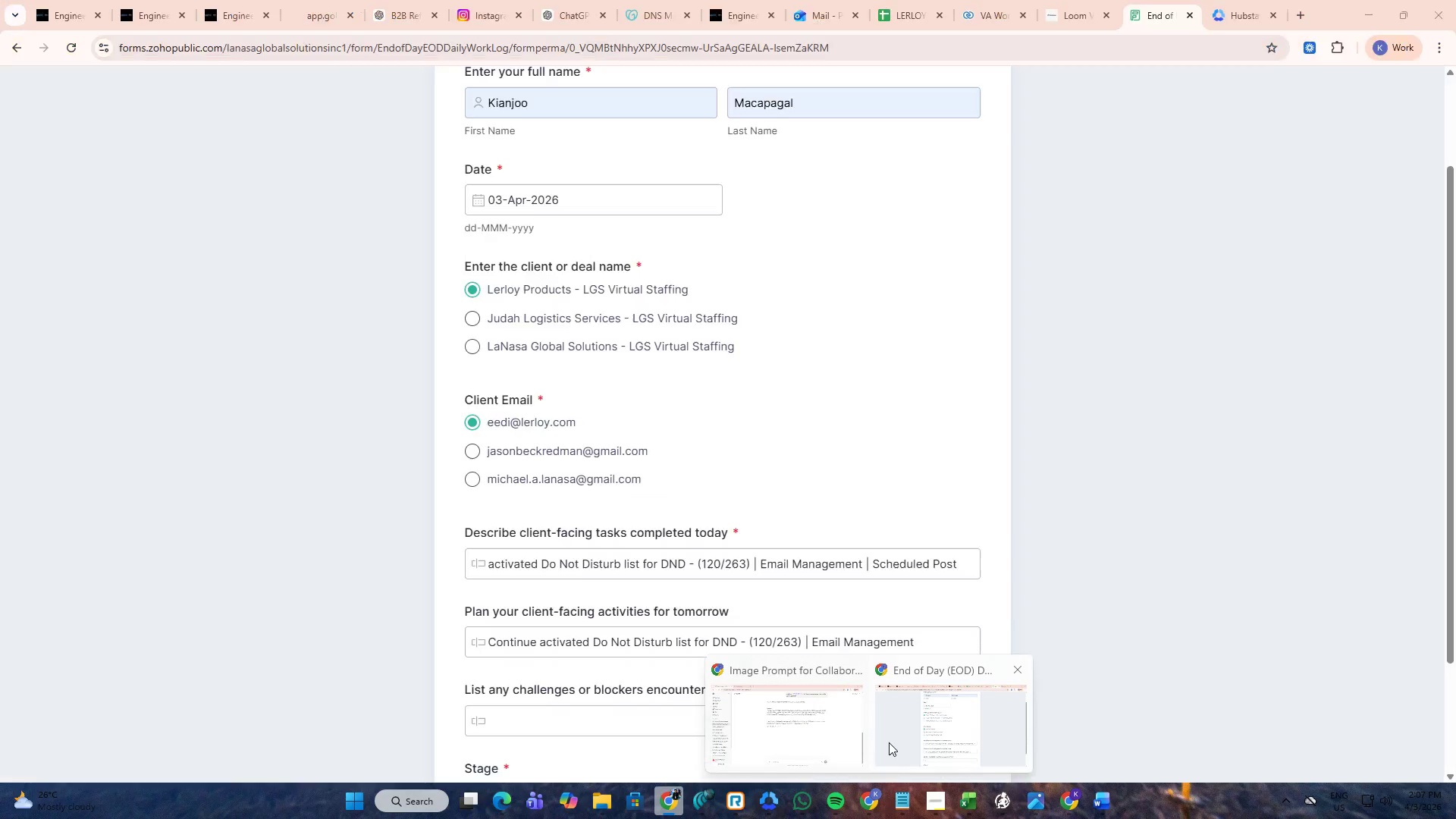 
left_click([889, 742])
 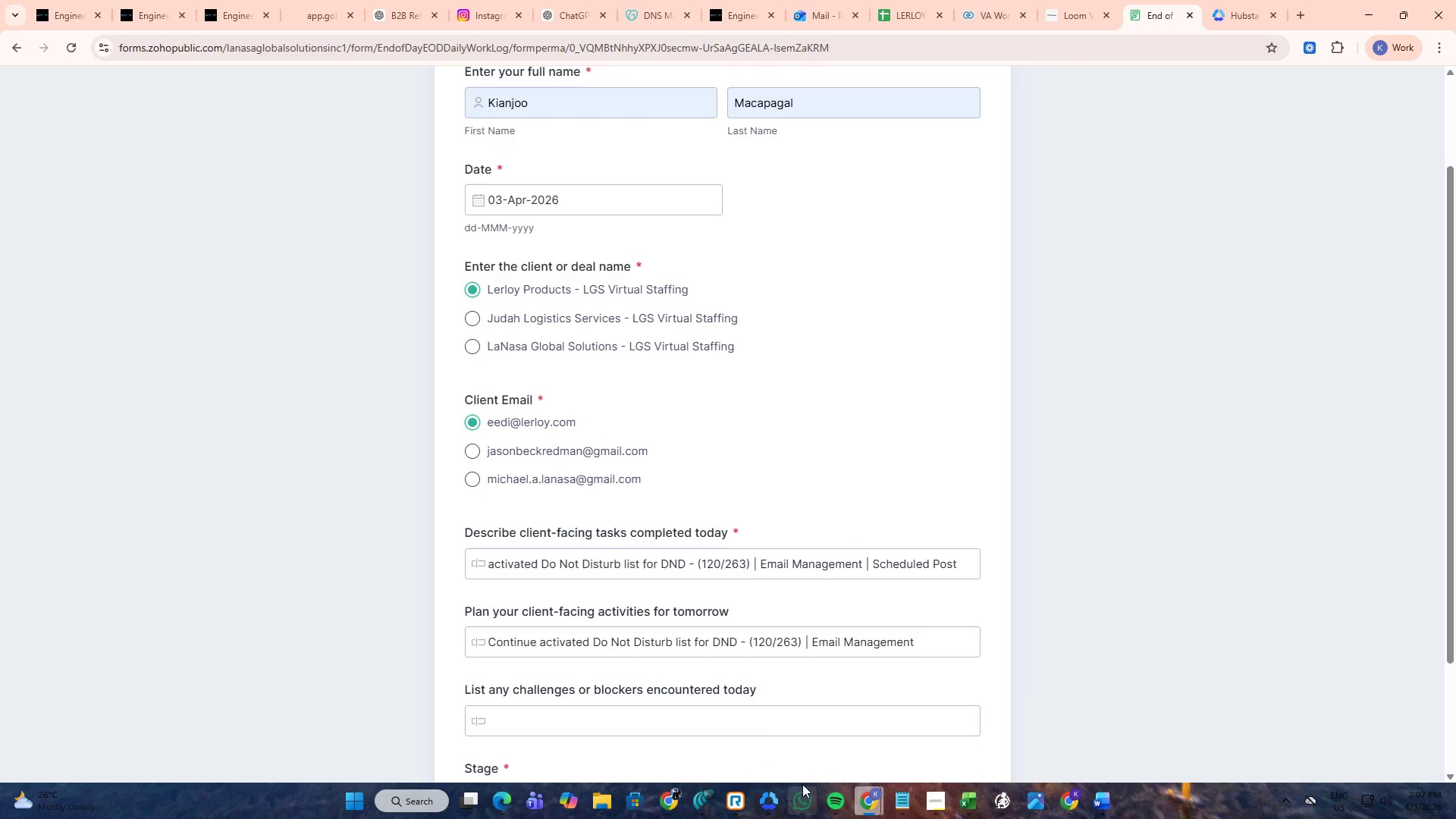 
left_click([792, 800])
 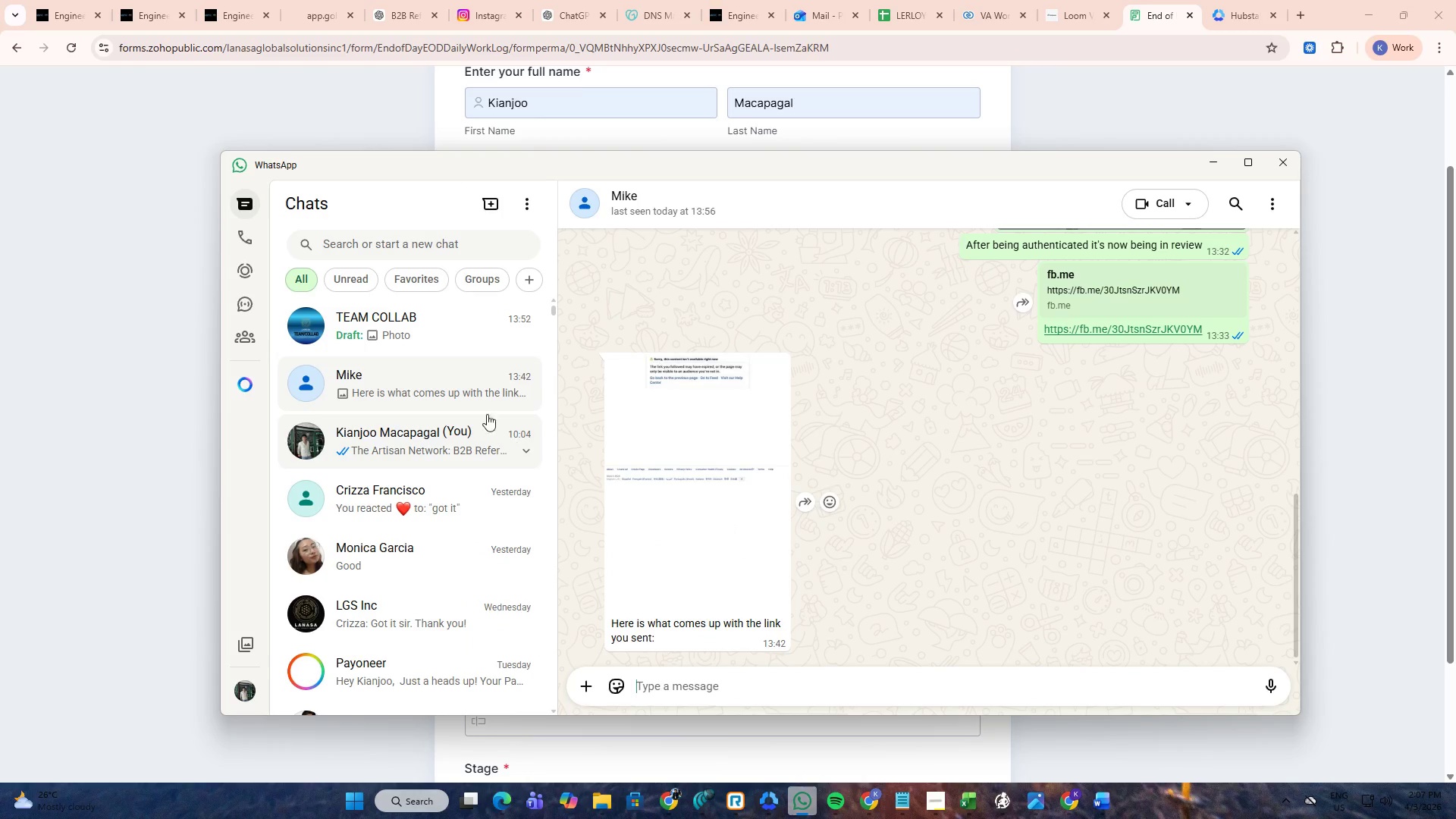 
left_click([412, 337])
 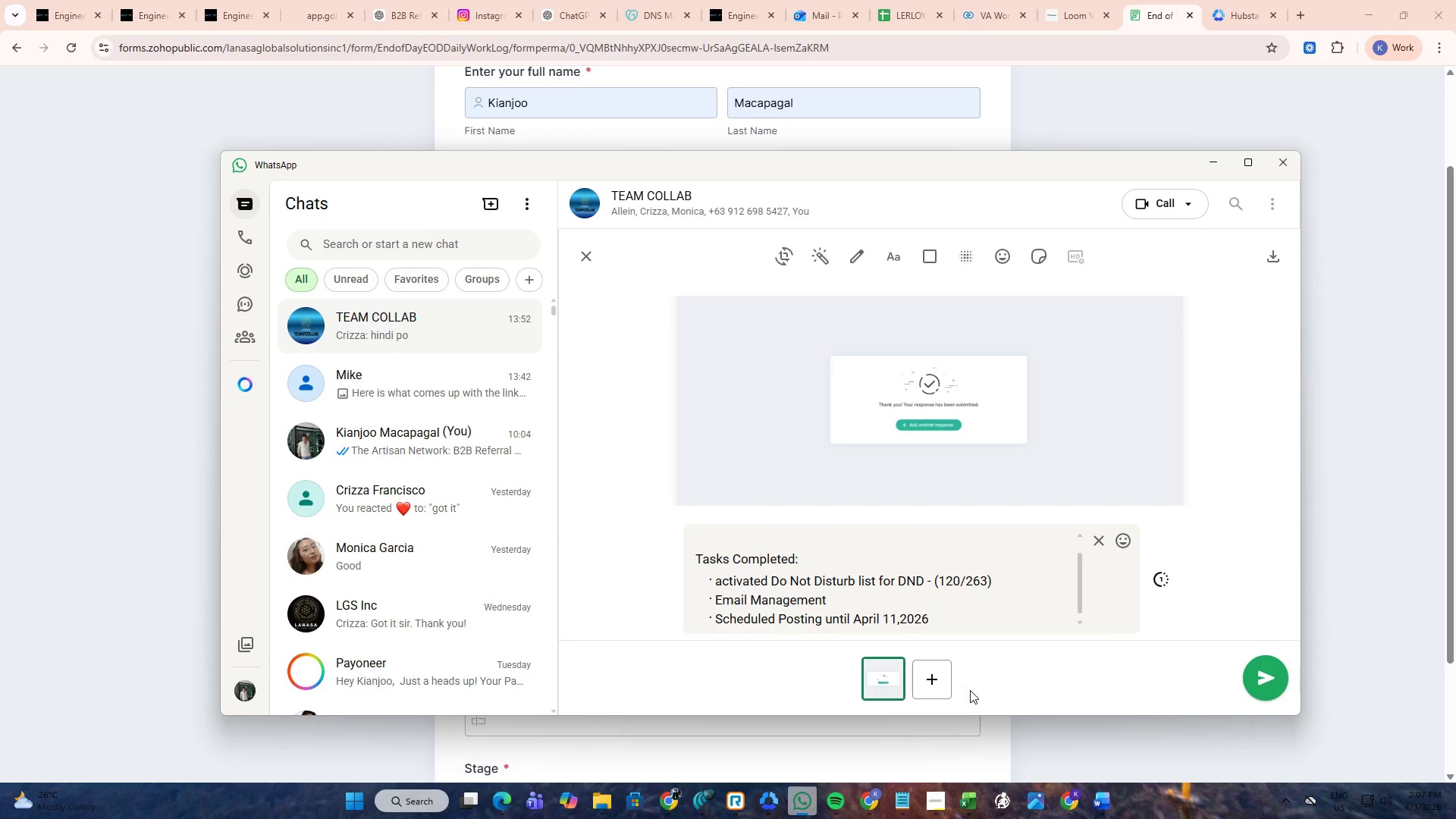 
wait(5.56)
 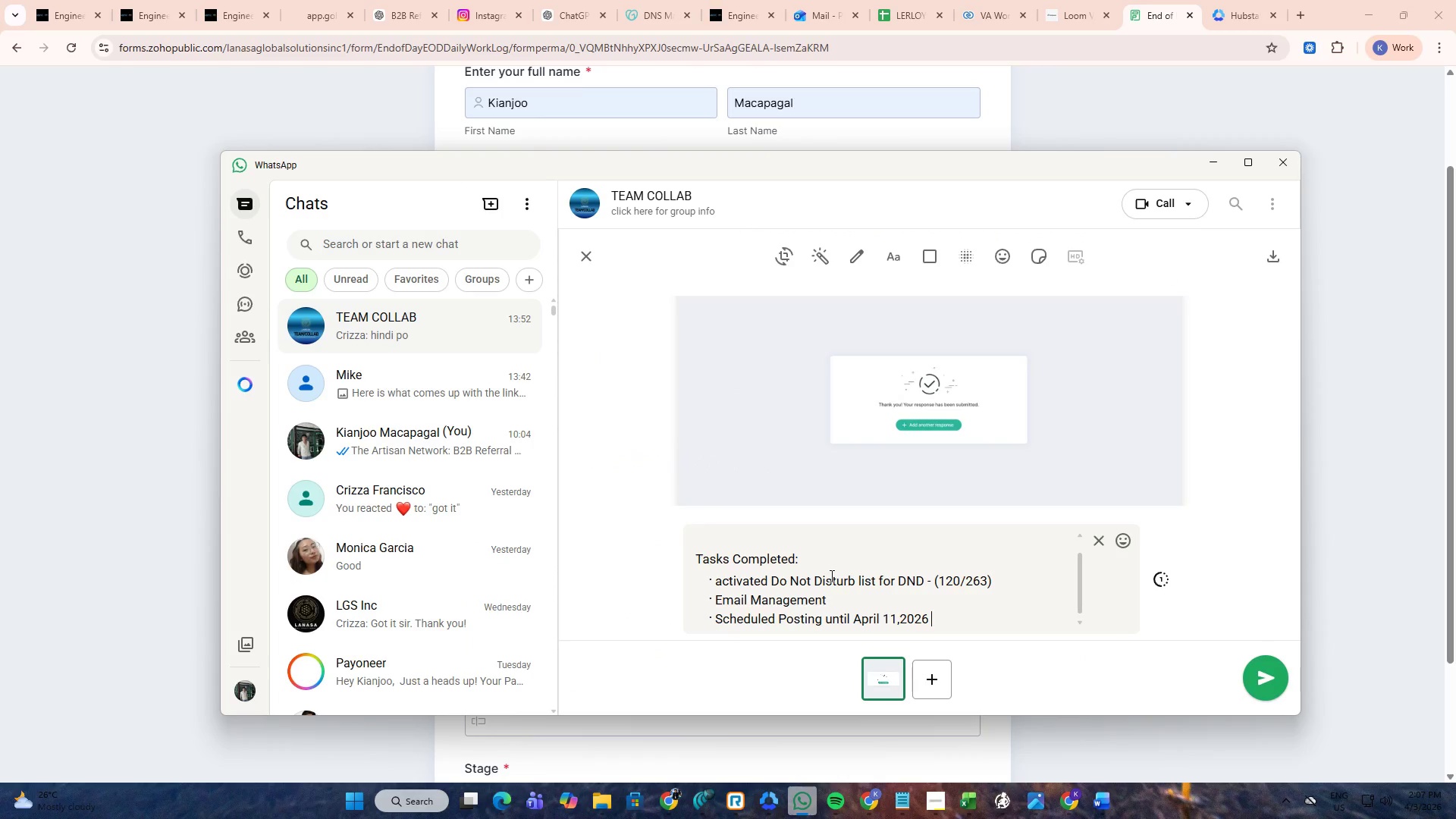 
left_click([764, 789])
 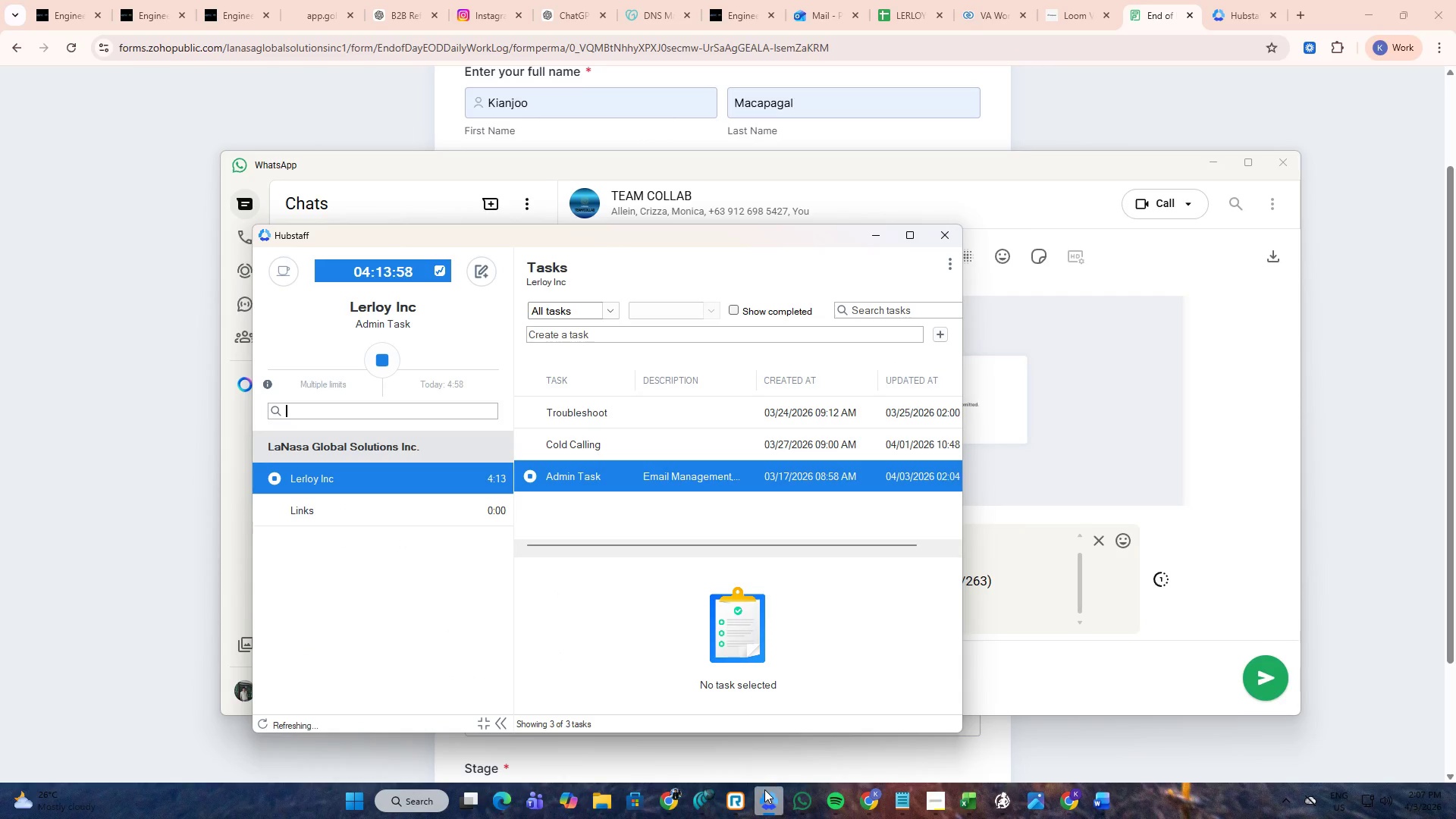 
left_click([764, 789])
 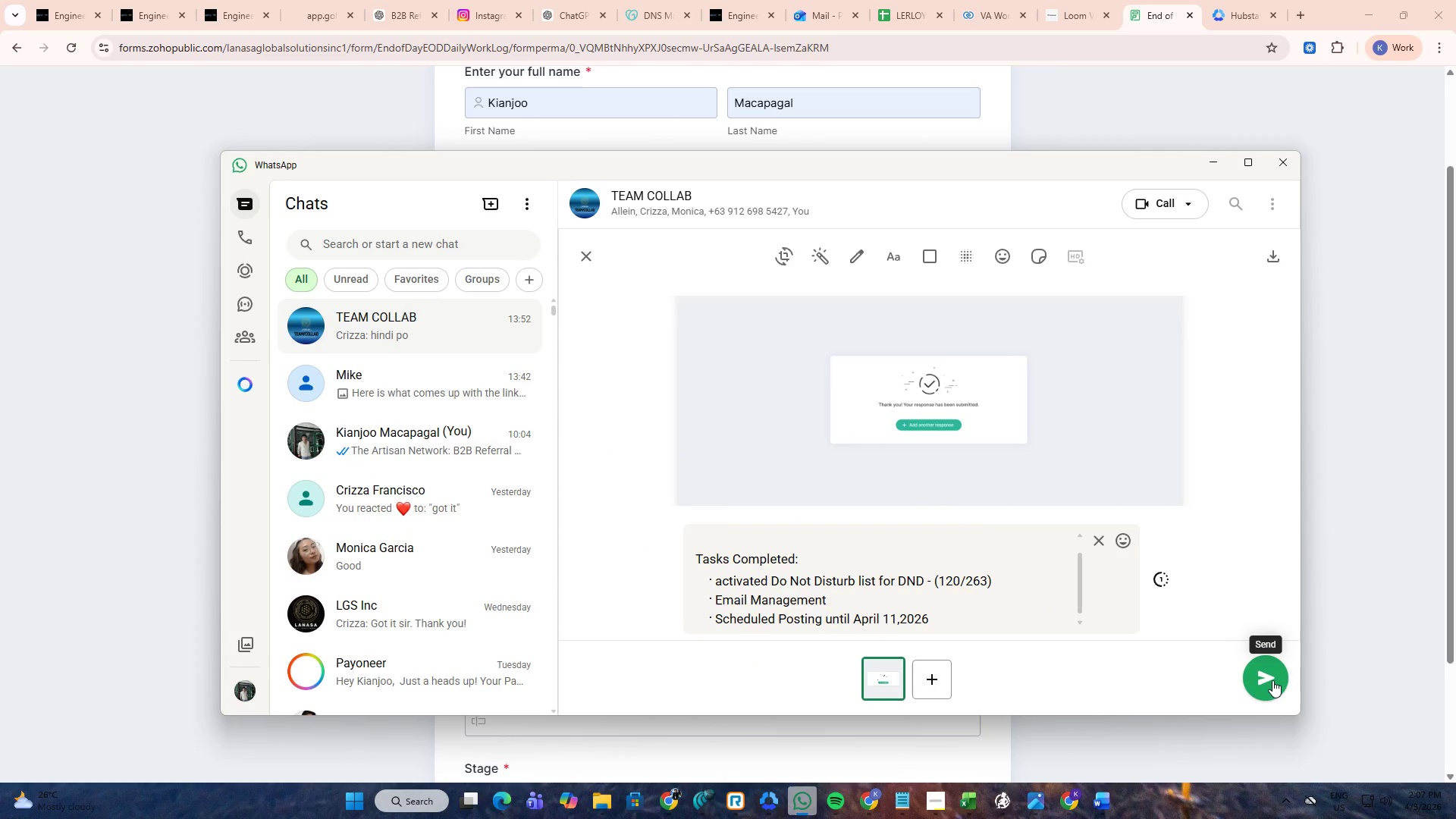 
wait(5.58)
 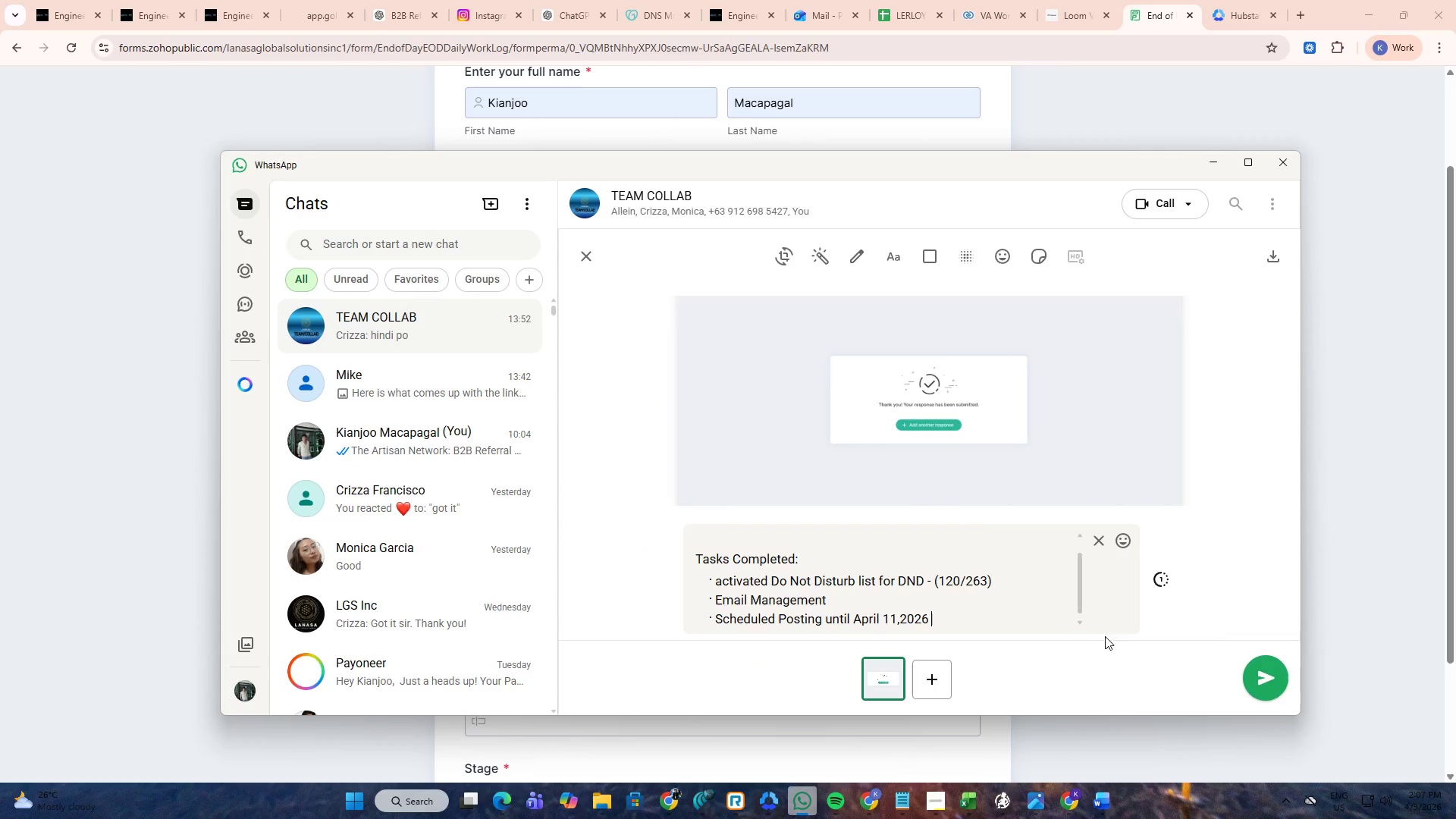 
left_click([1272, 680])
 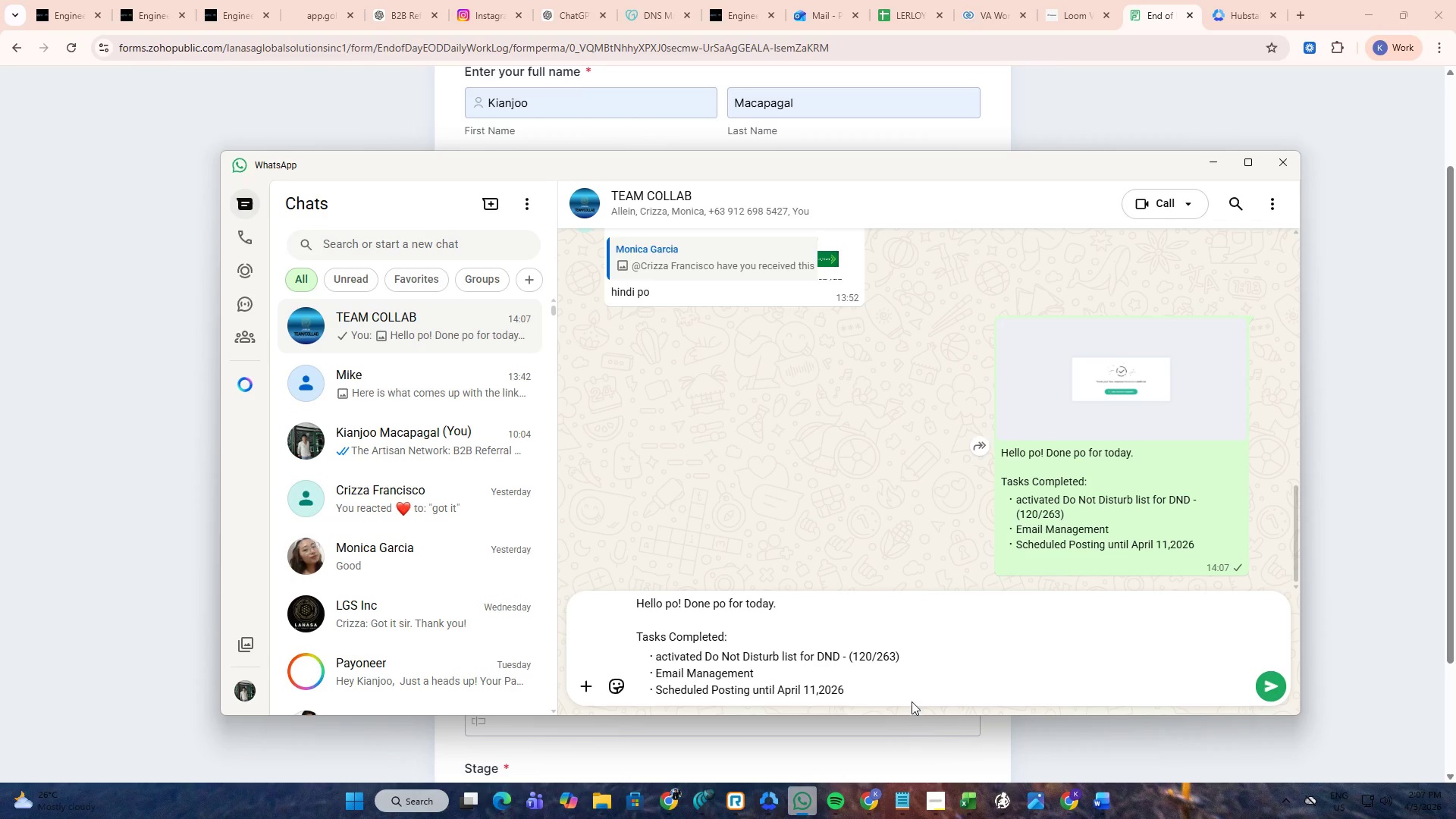 
left_click_drag(start_coordinate=[896, 692], to_coordinate=[631, 588])
 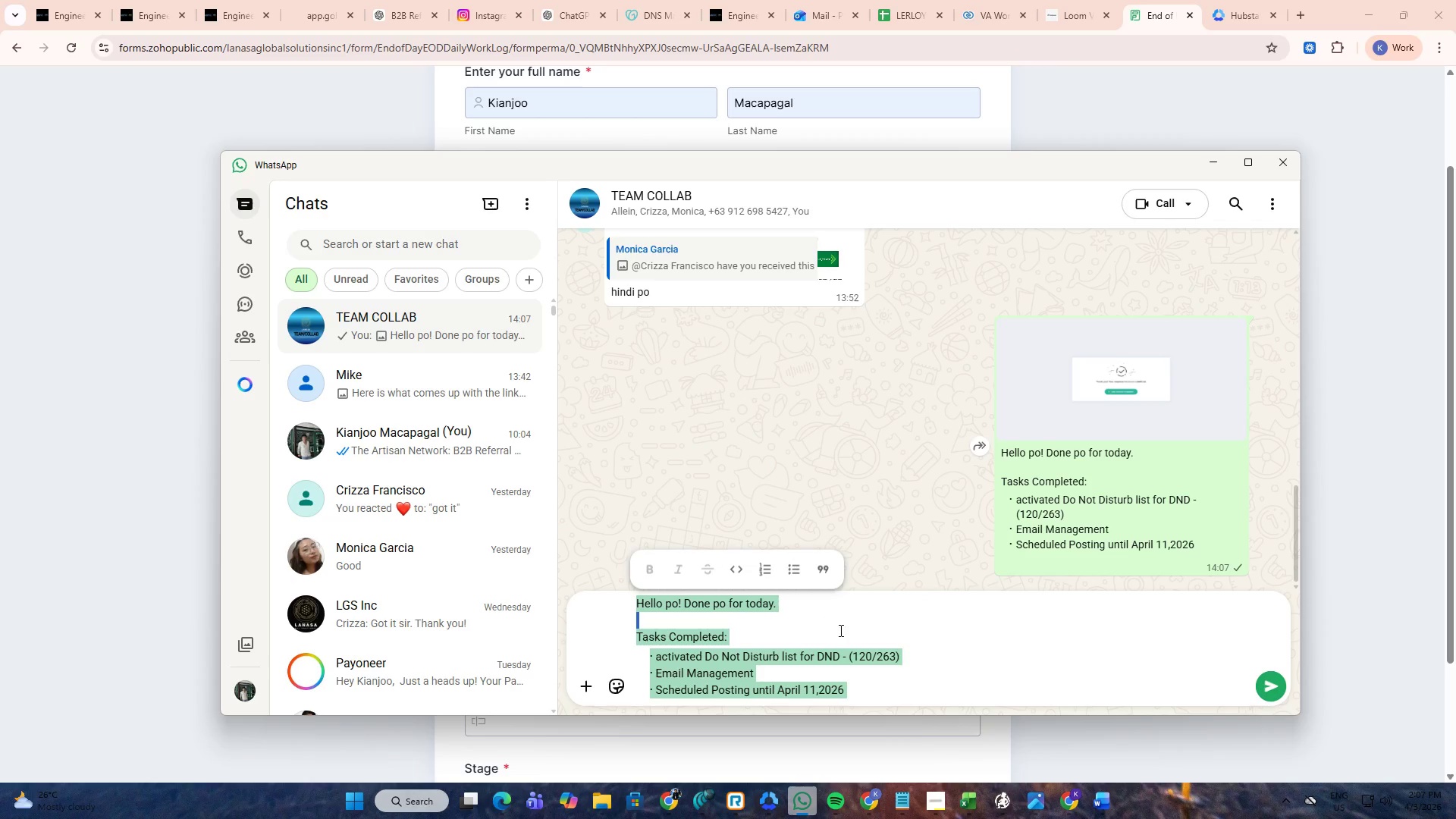 
key(Backspace)
 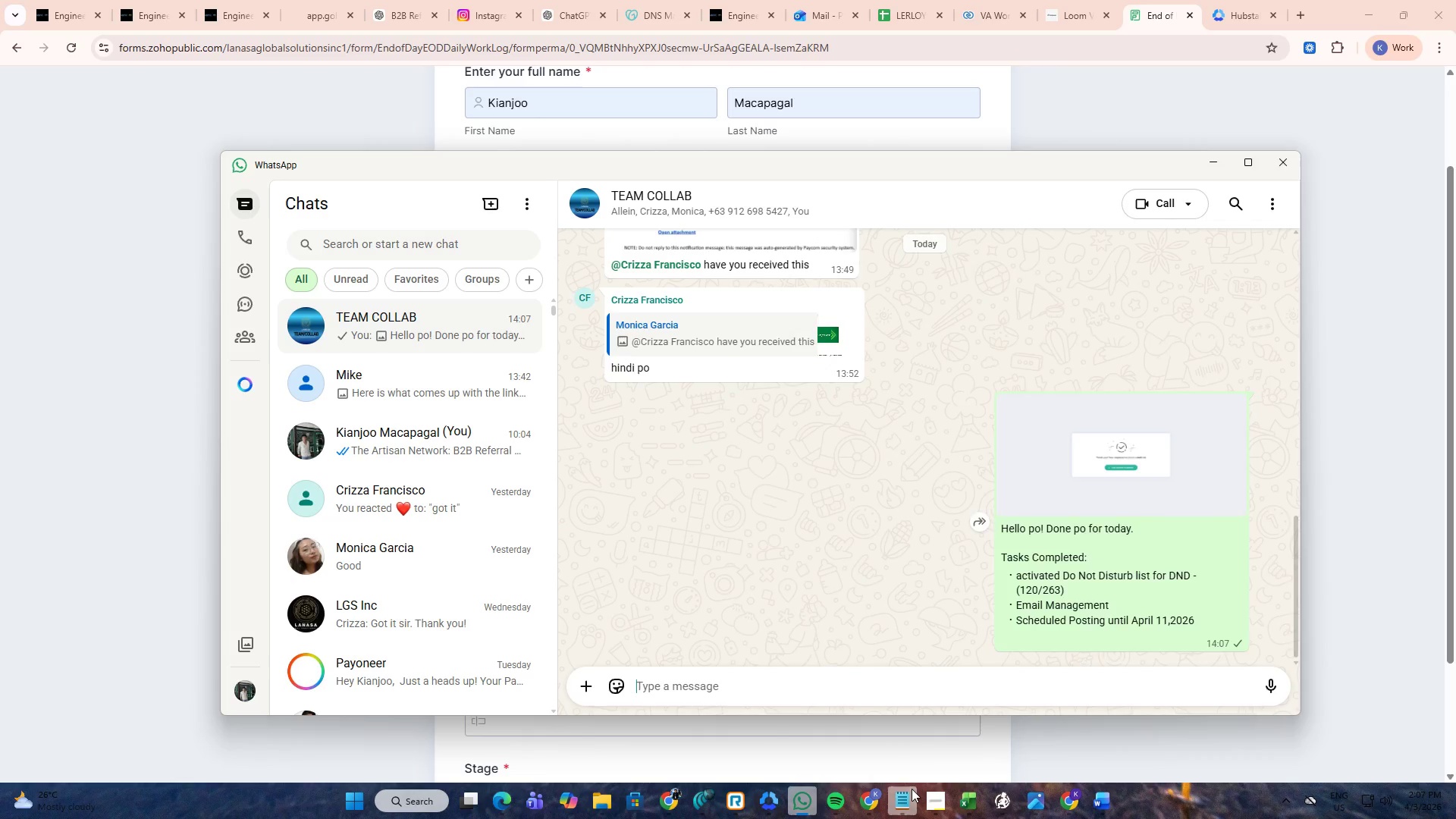 
left_click([912, 789])
 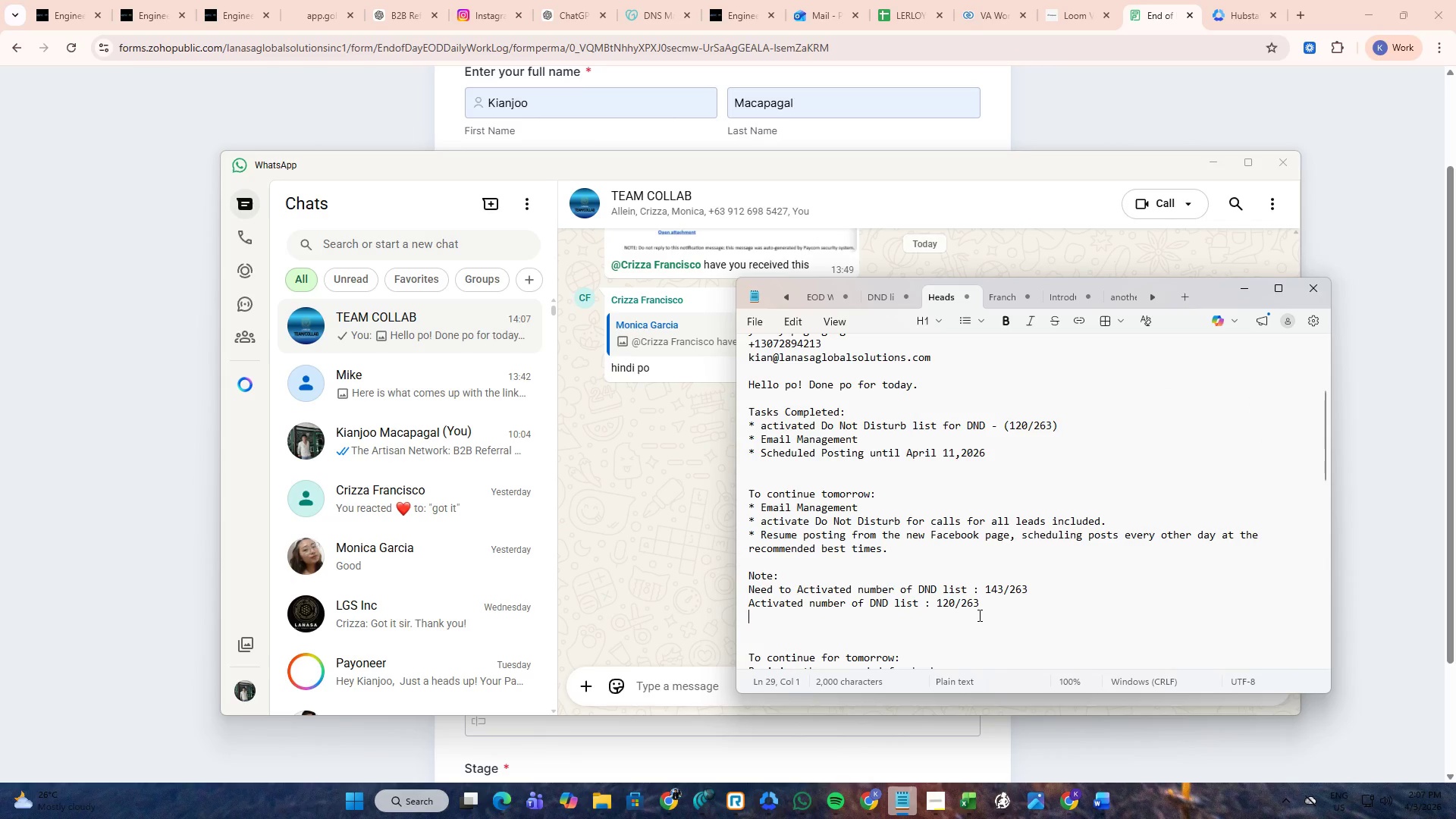 
left_click_drag(start_coordinate=[993, 610], to_coordinate=[733, 577])
 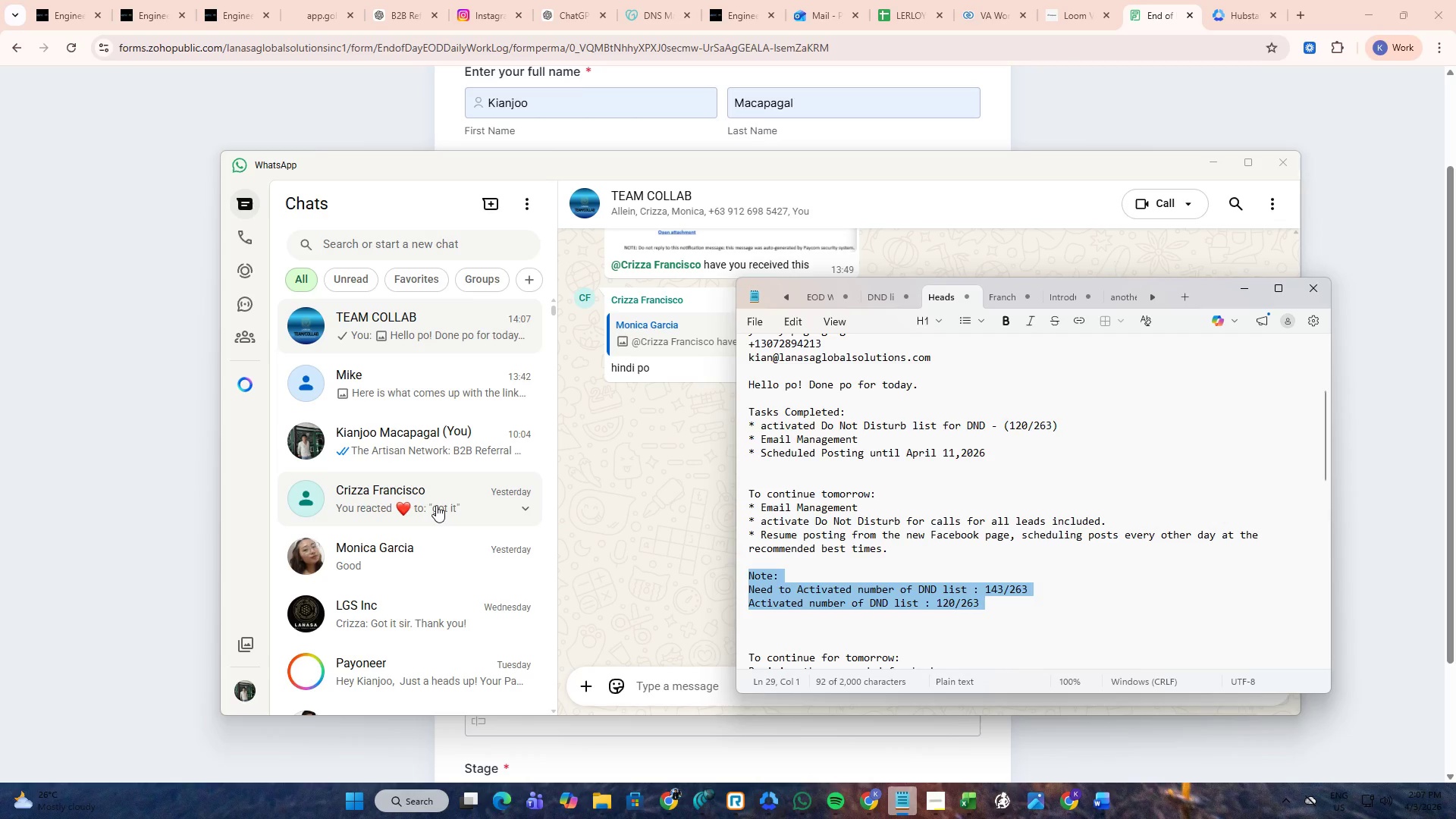 
key(Control+ControlLeft)
 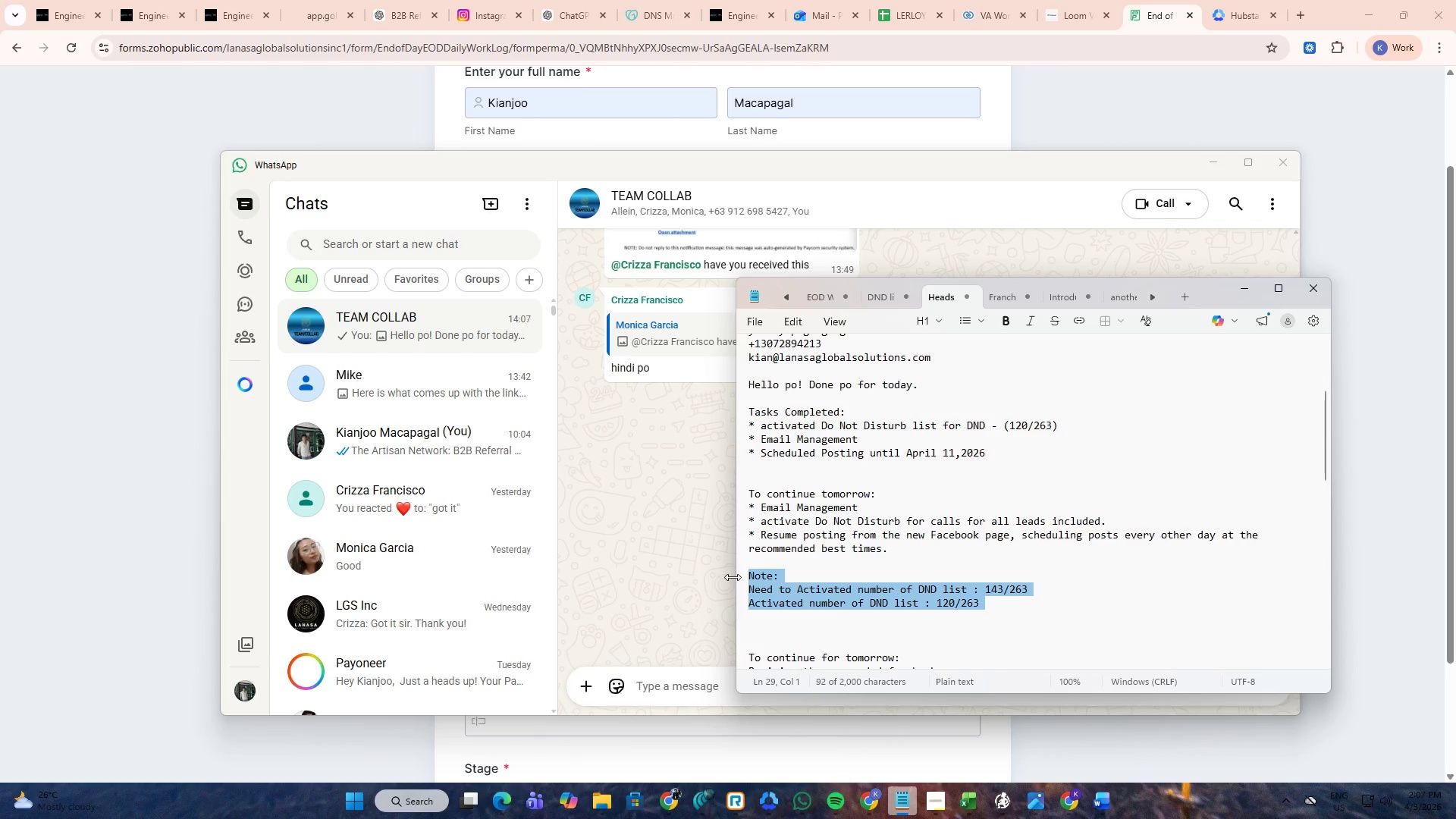 
key(Control+C)
 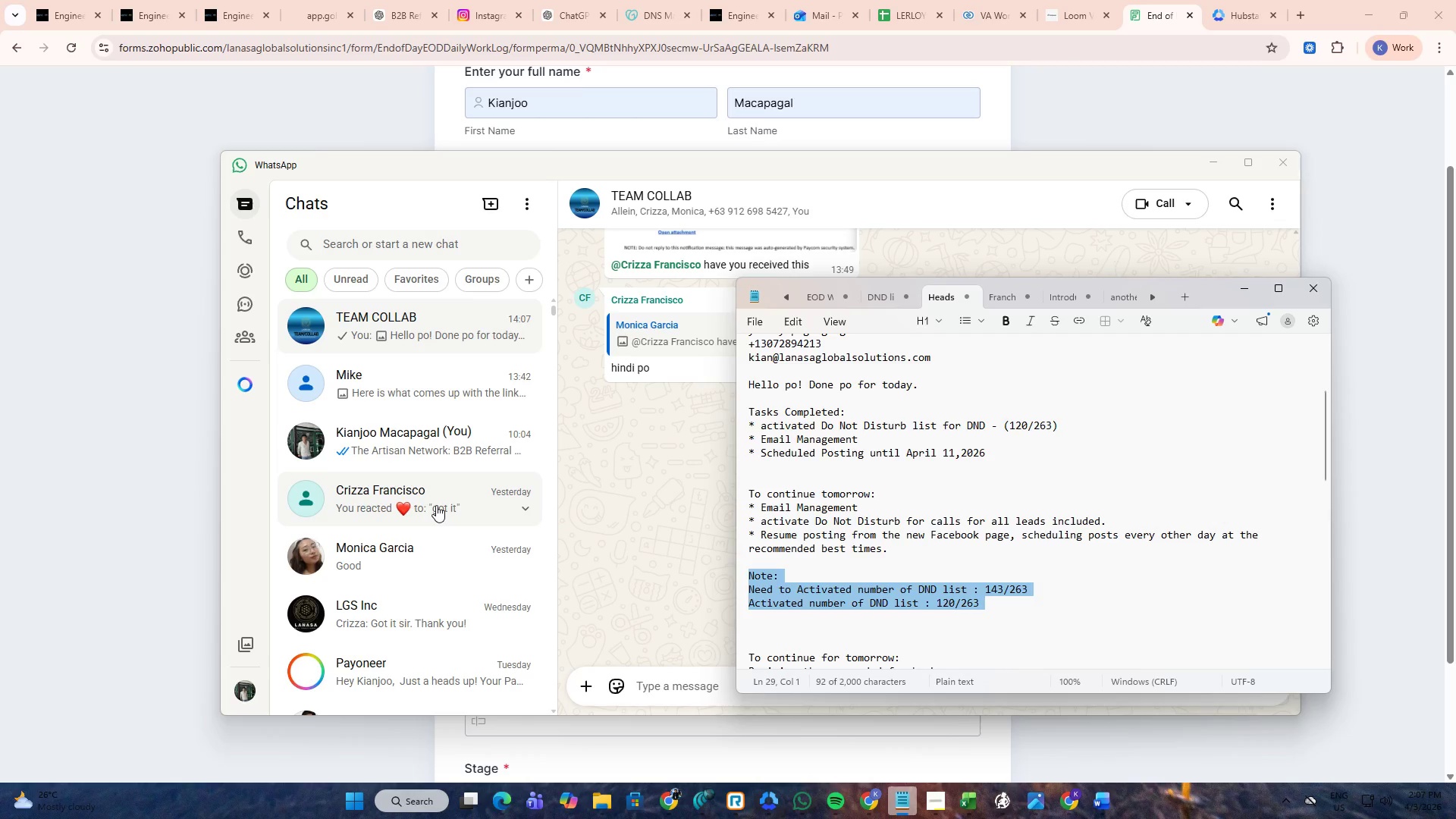 
left_click([436, 505])
 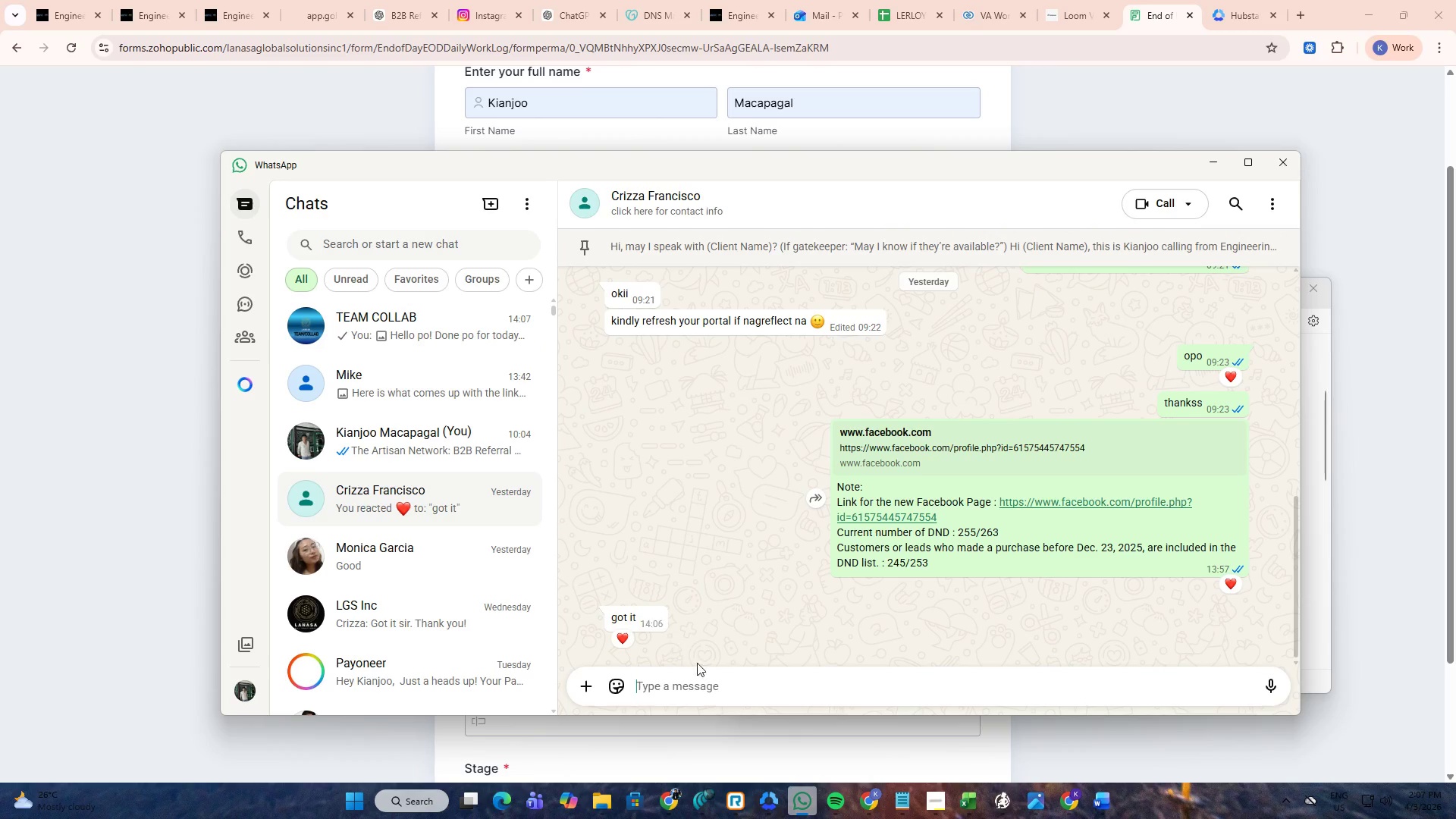 
left_click([715, 685])
 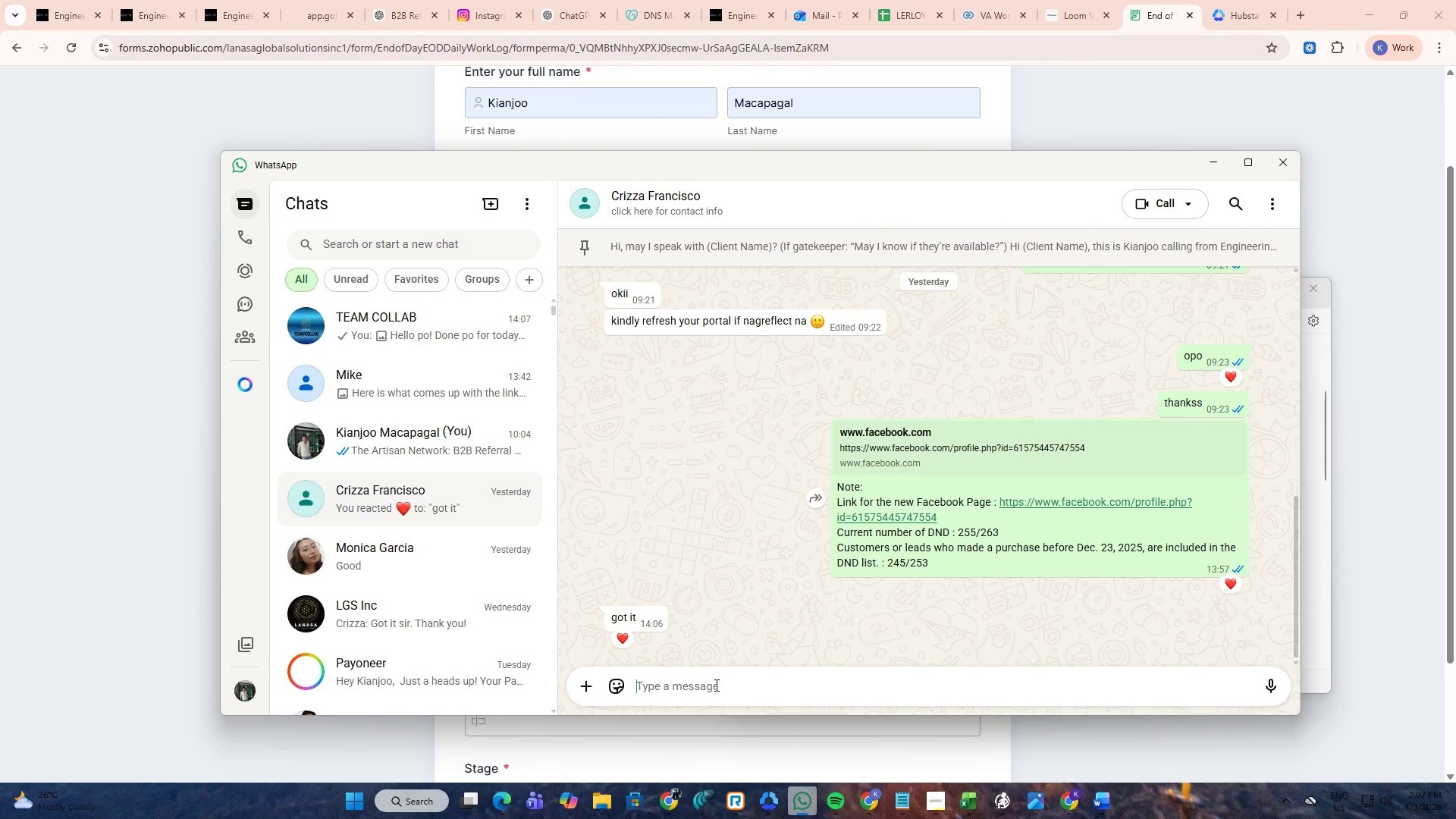 
key(Control+V)
 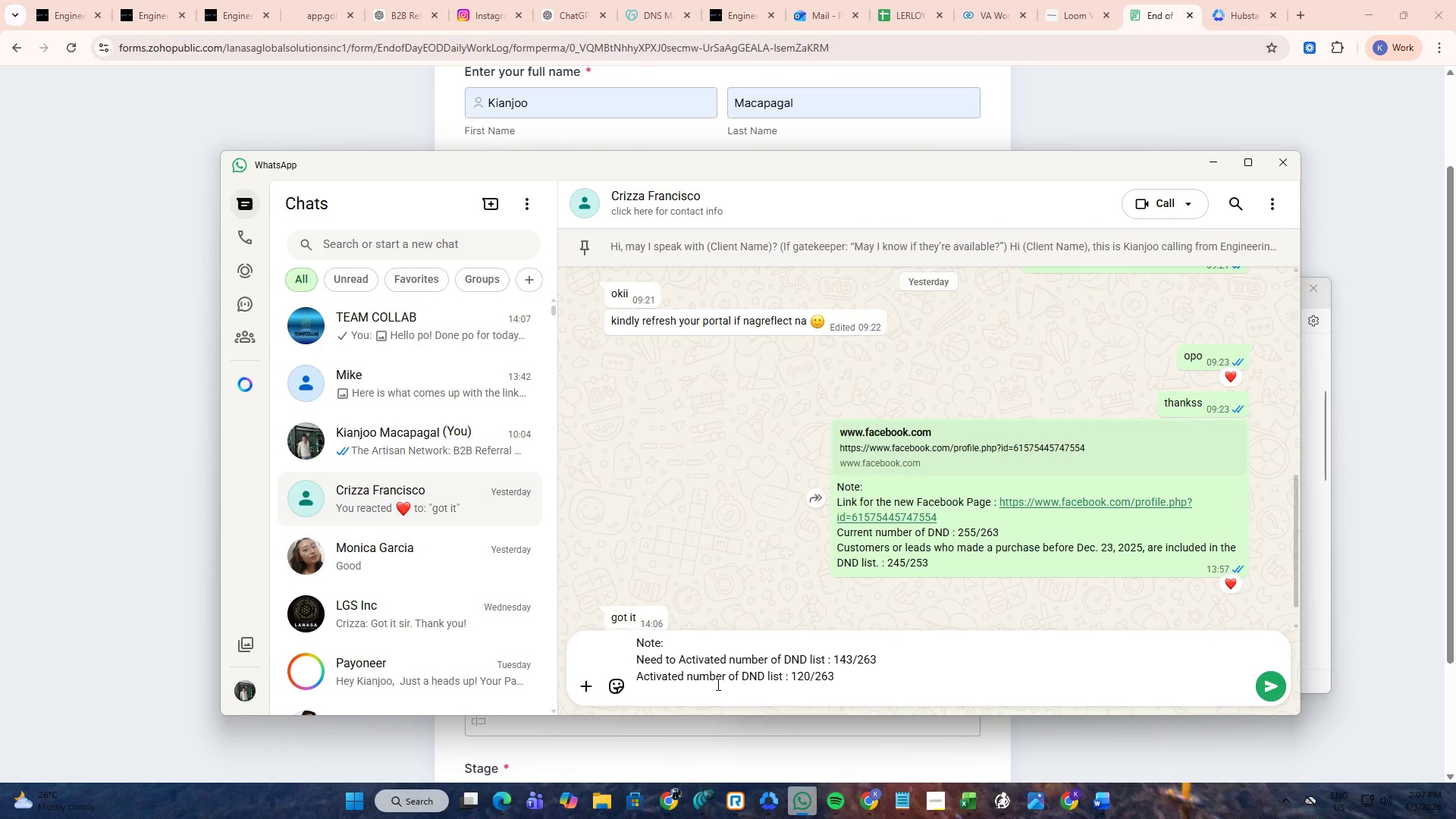 
key(NumpadEnter)
 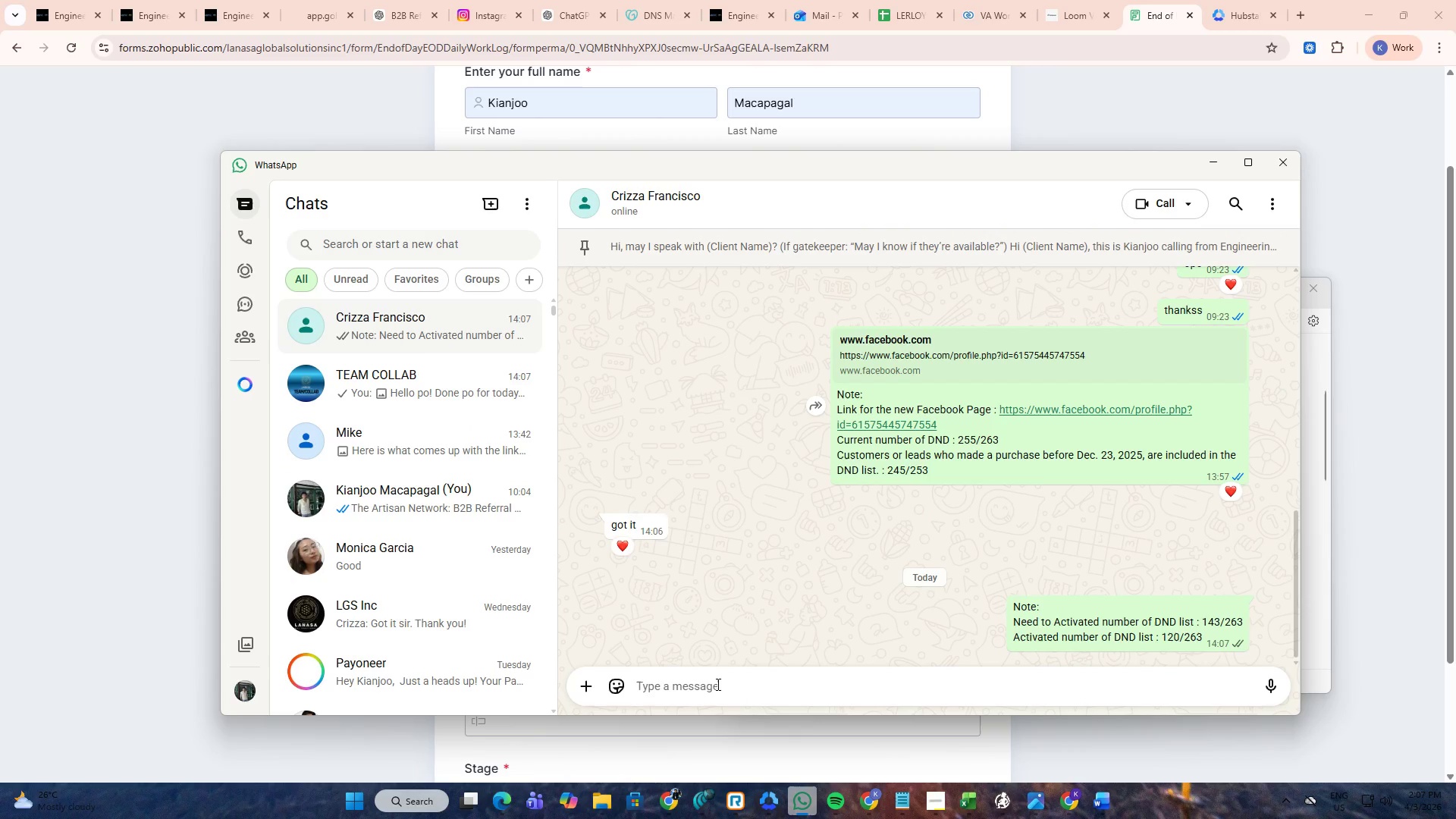 
key(Alt+AltLeft)
 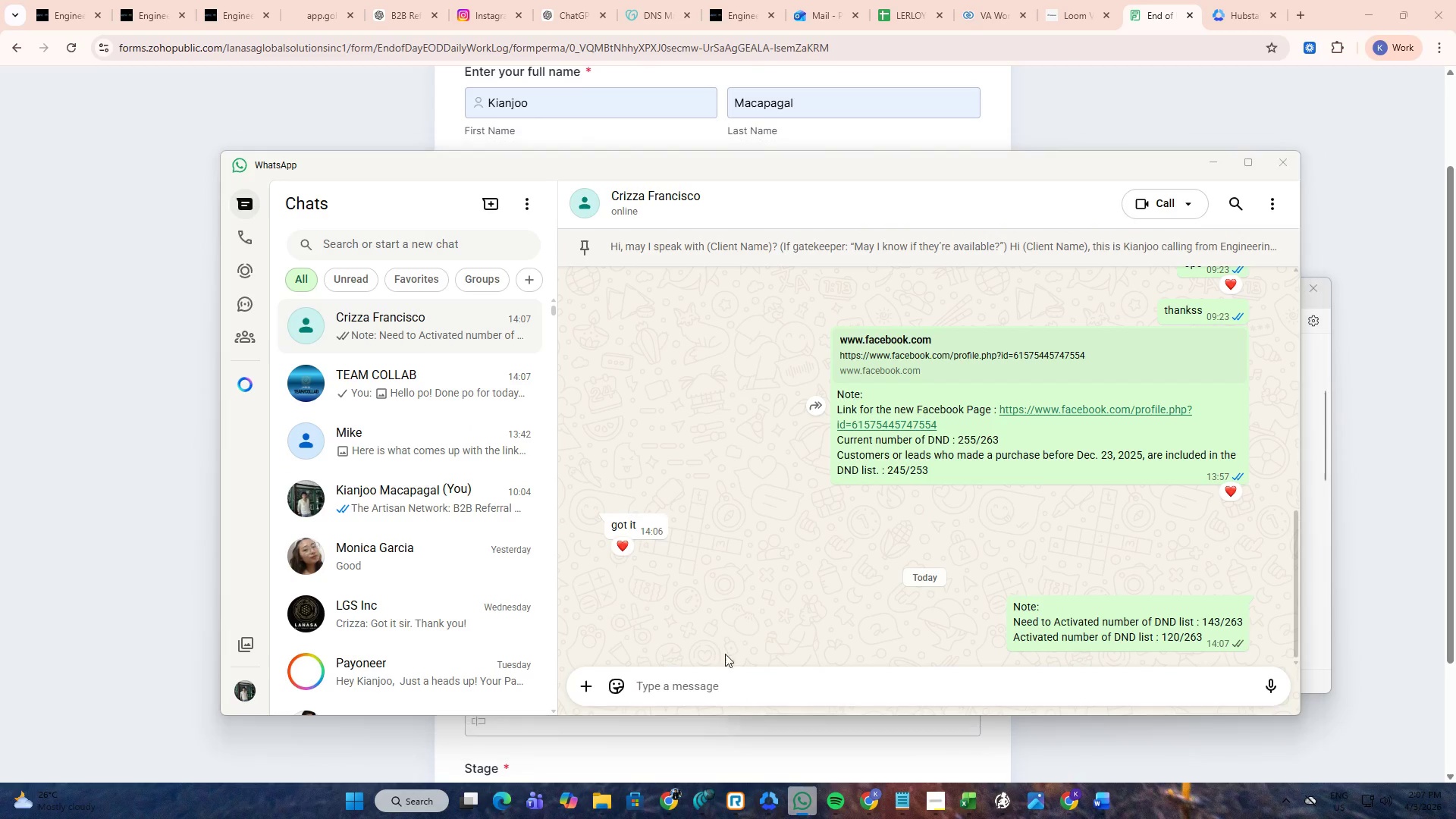 
key(Alt+Tab)
 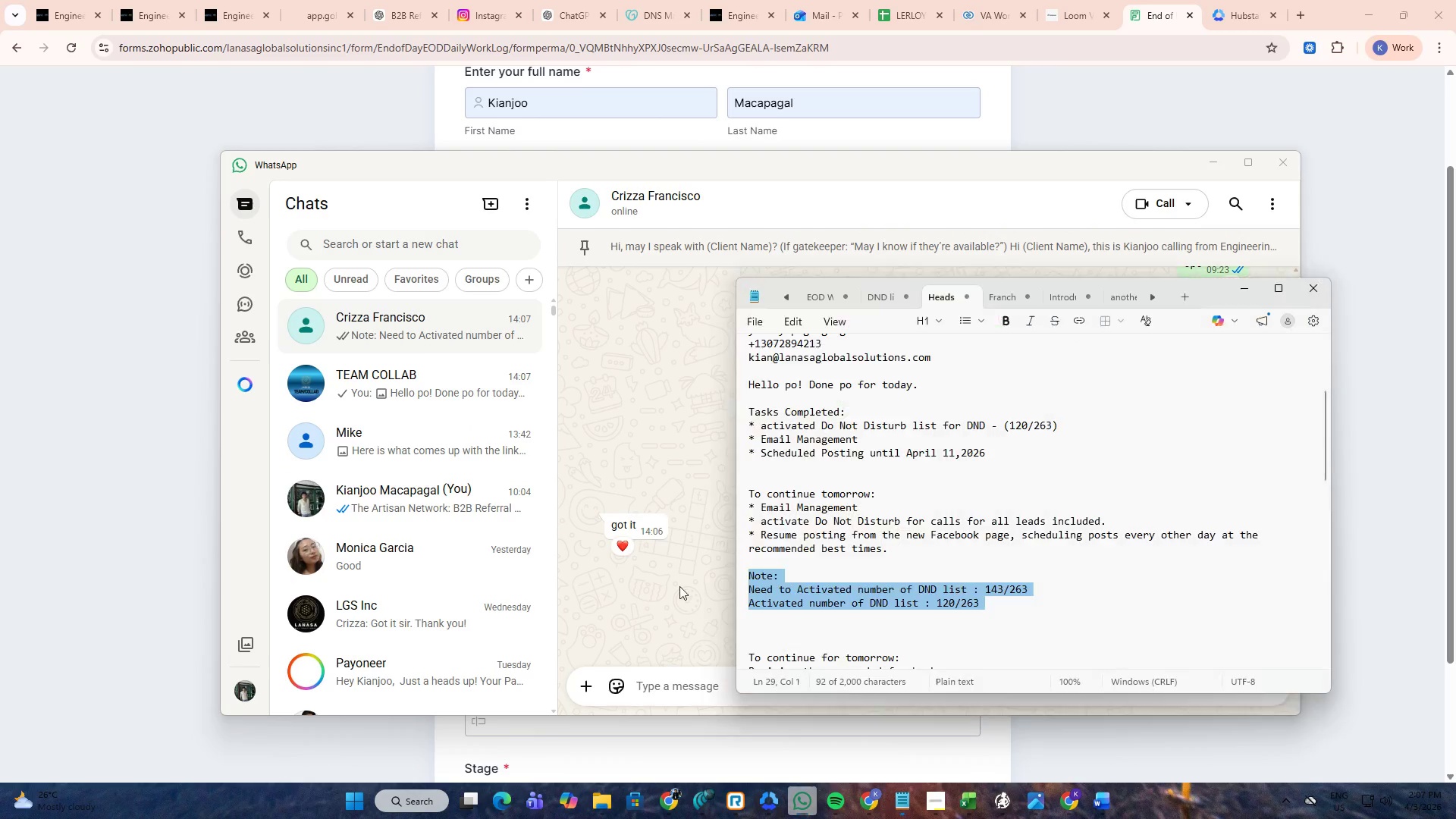 
key(Alt+AltLeft)
 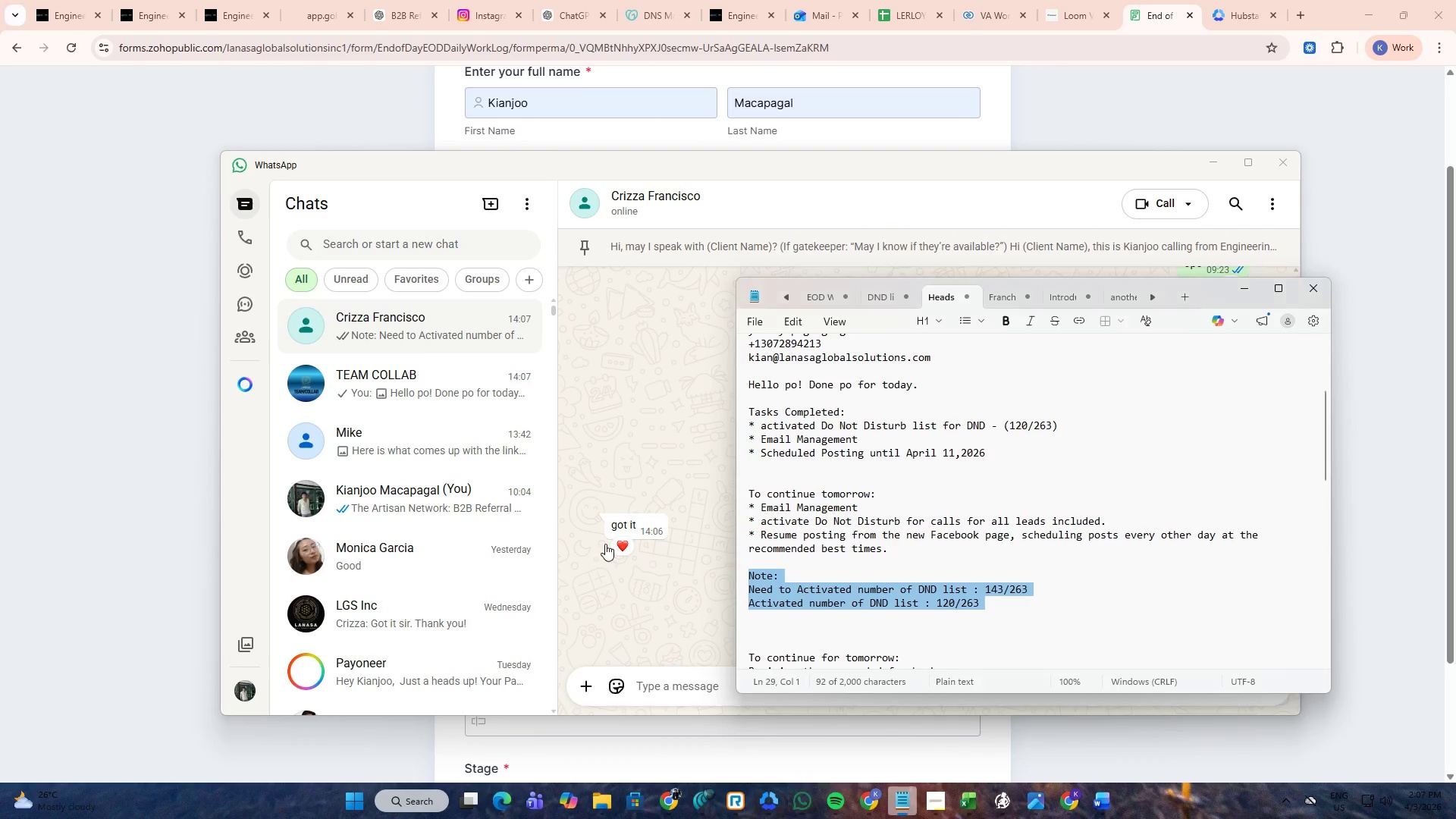 
key(Alt+Tab)
 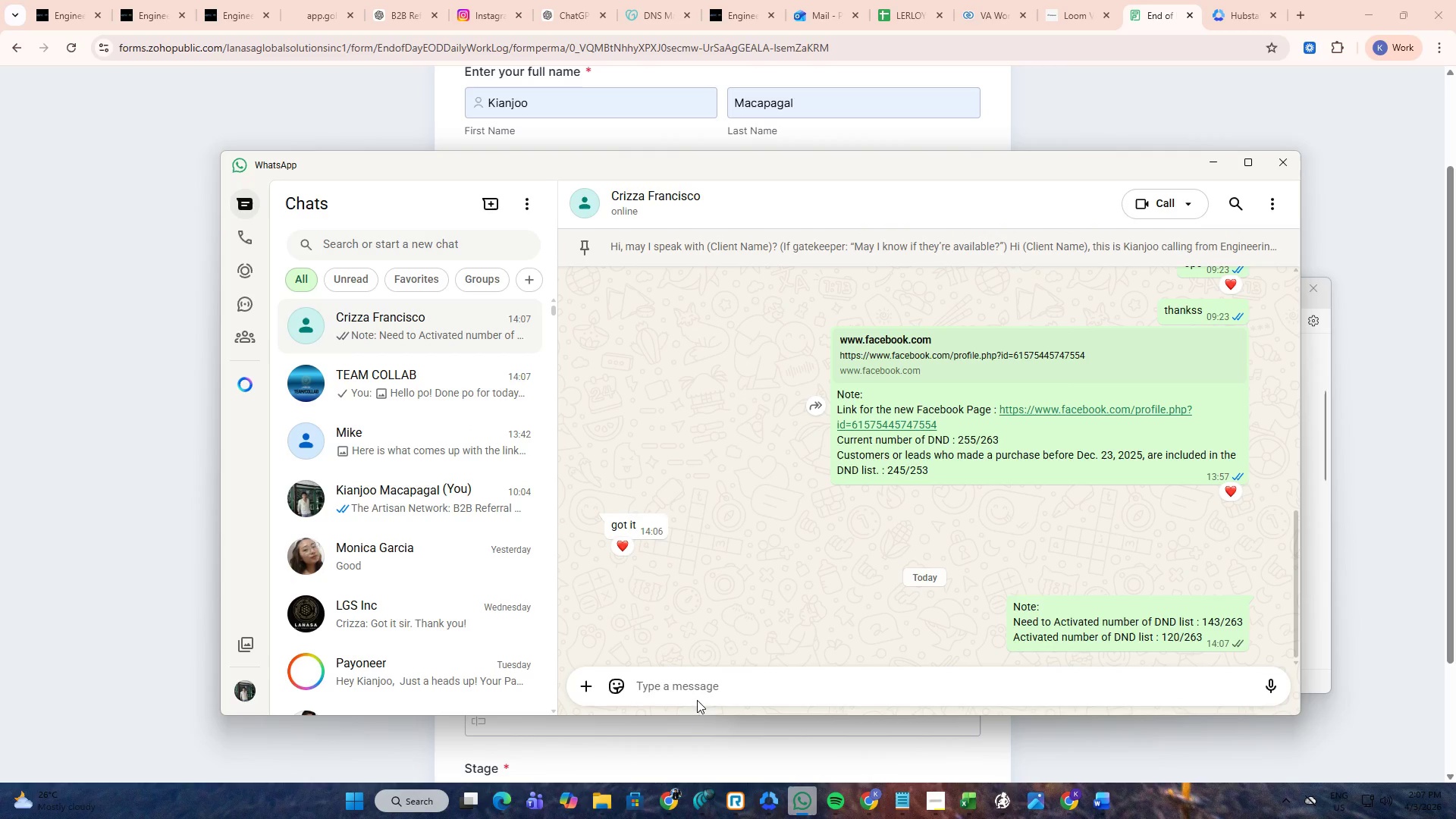 
left_click([703, 685])
 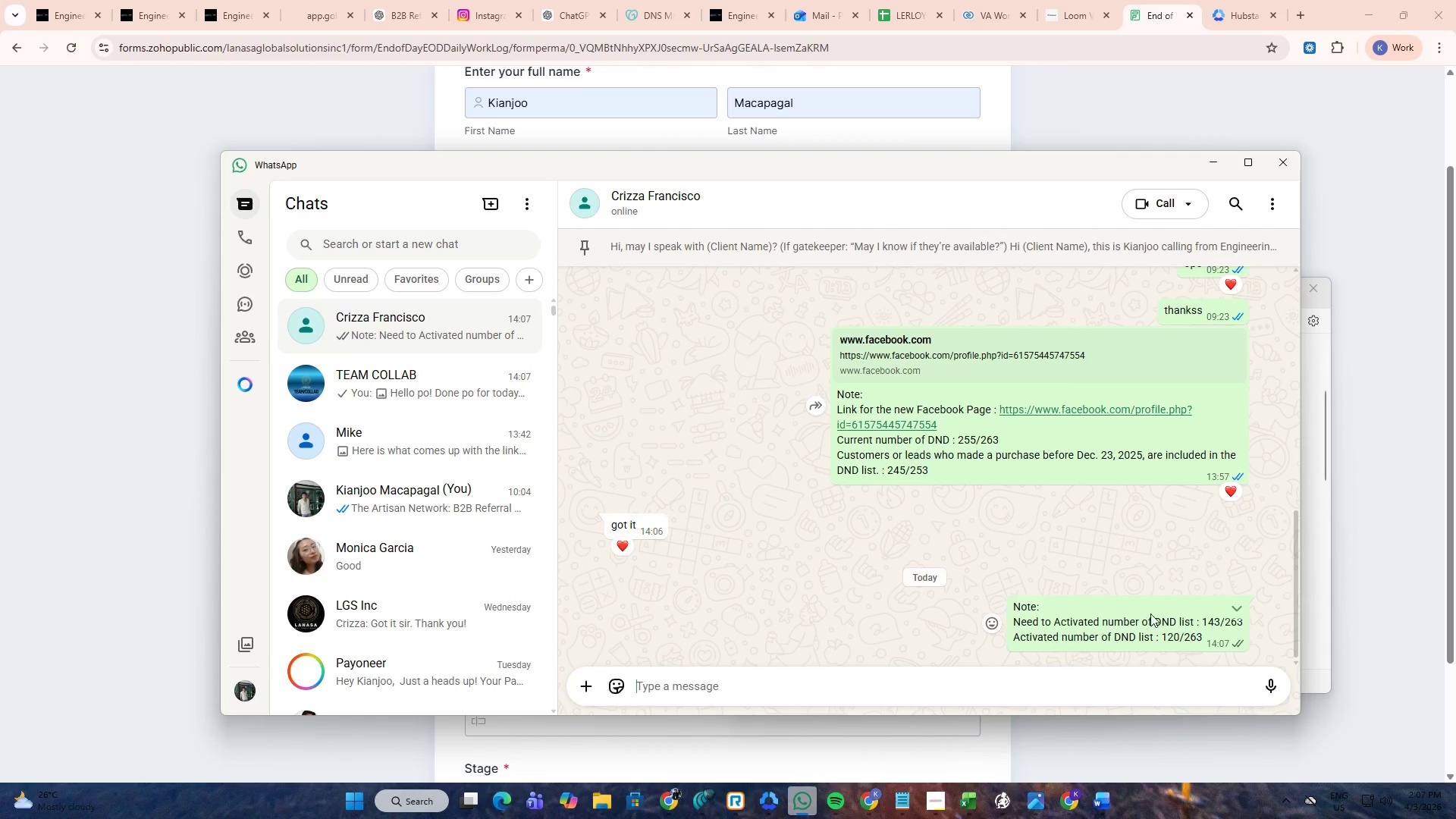 
left_click([1233, 610])
 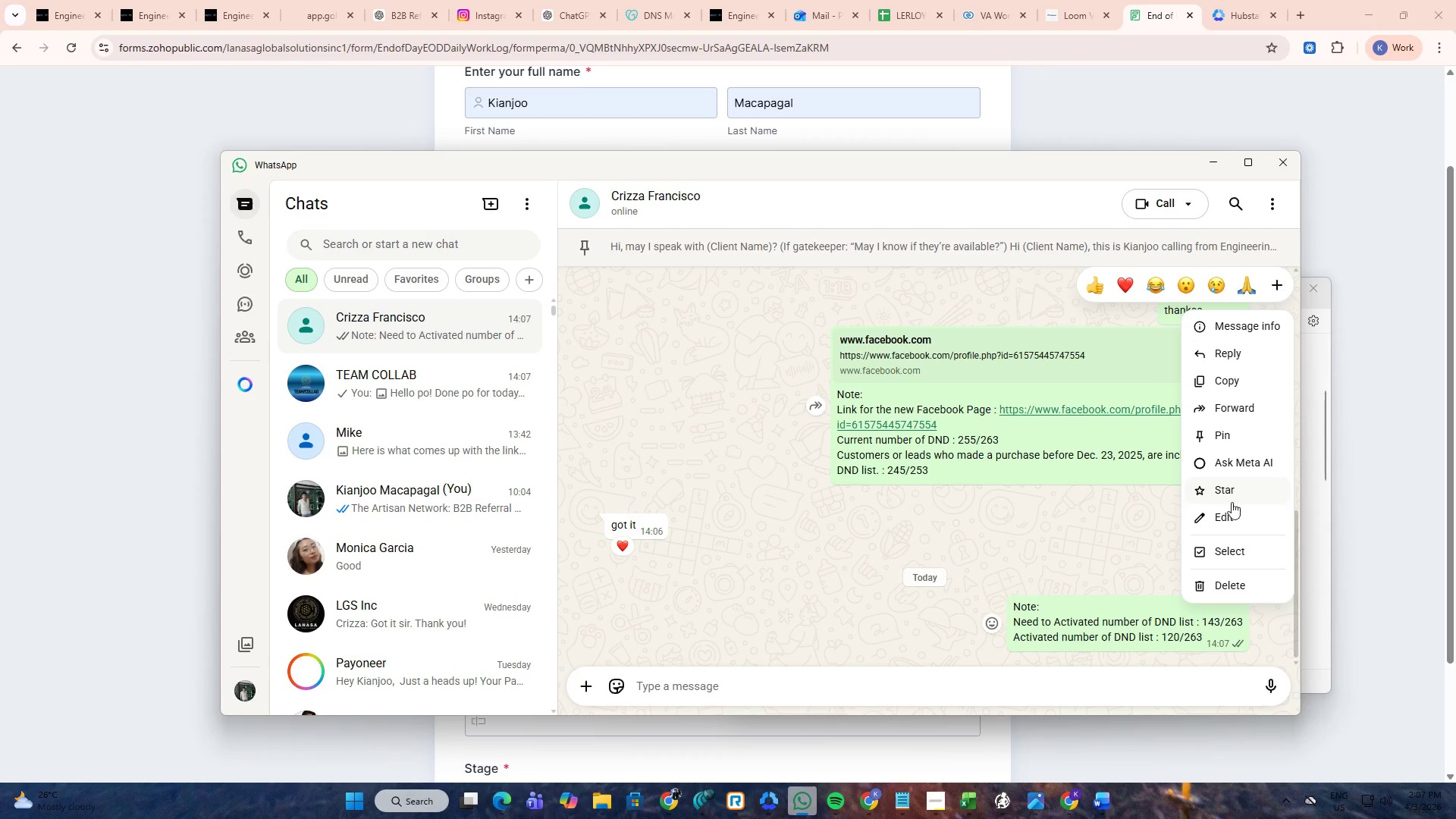 
left_click([1228, 520])
 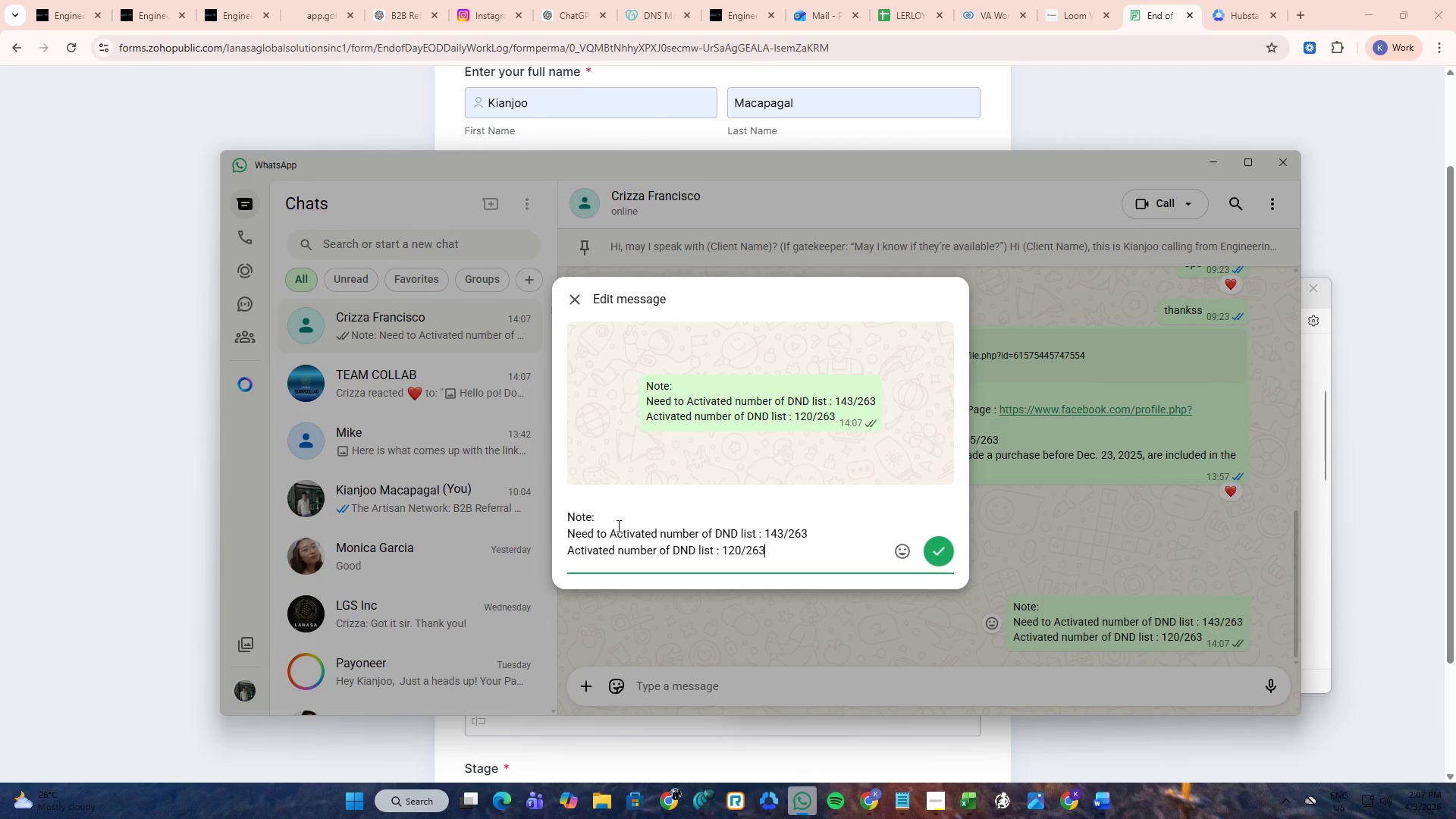 
double_click([621, 516])
 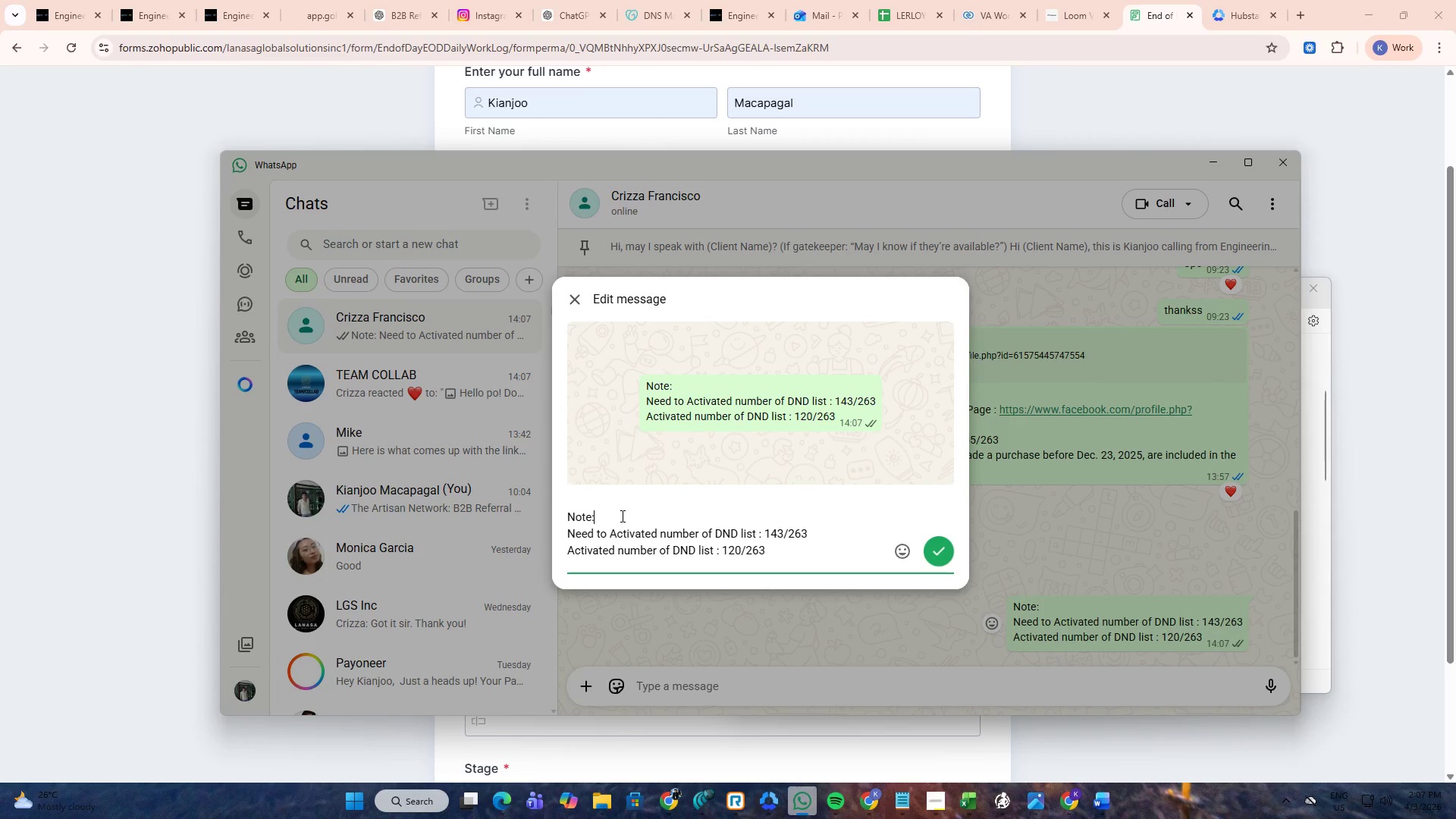 
key(Space)
 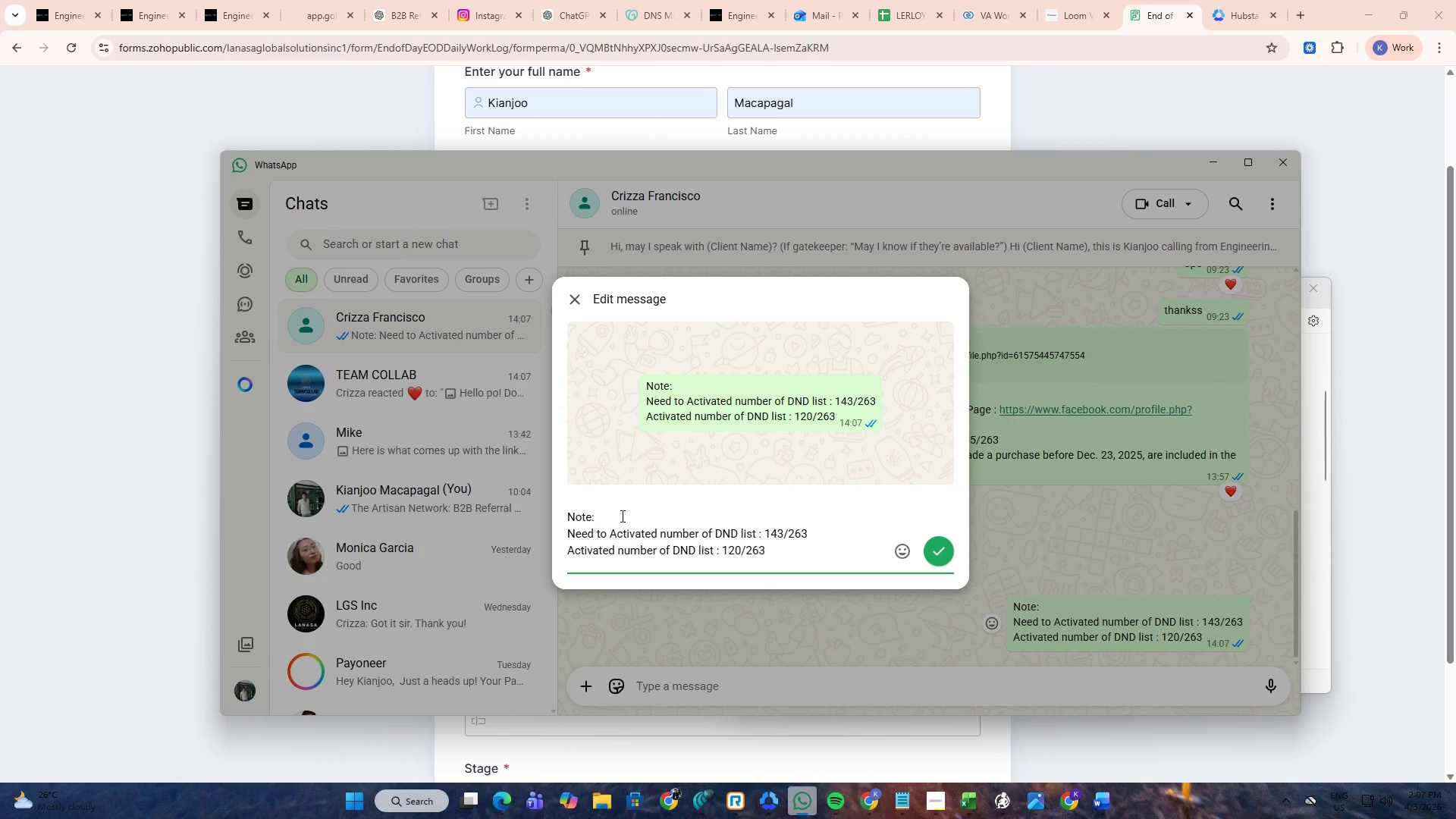 
key(Numpad4)
 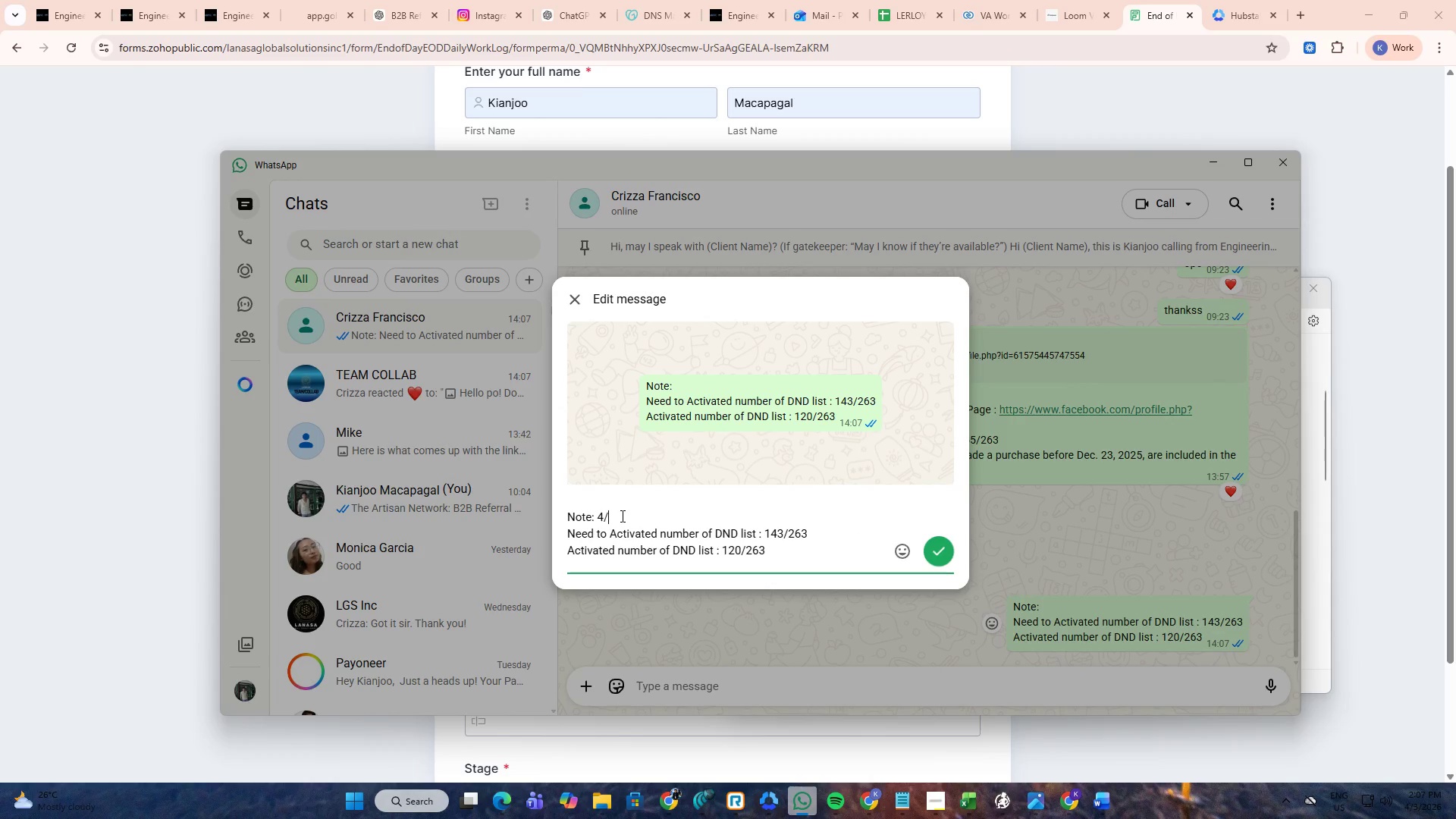 
key(NumpadDivide)
 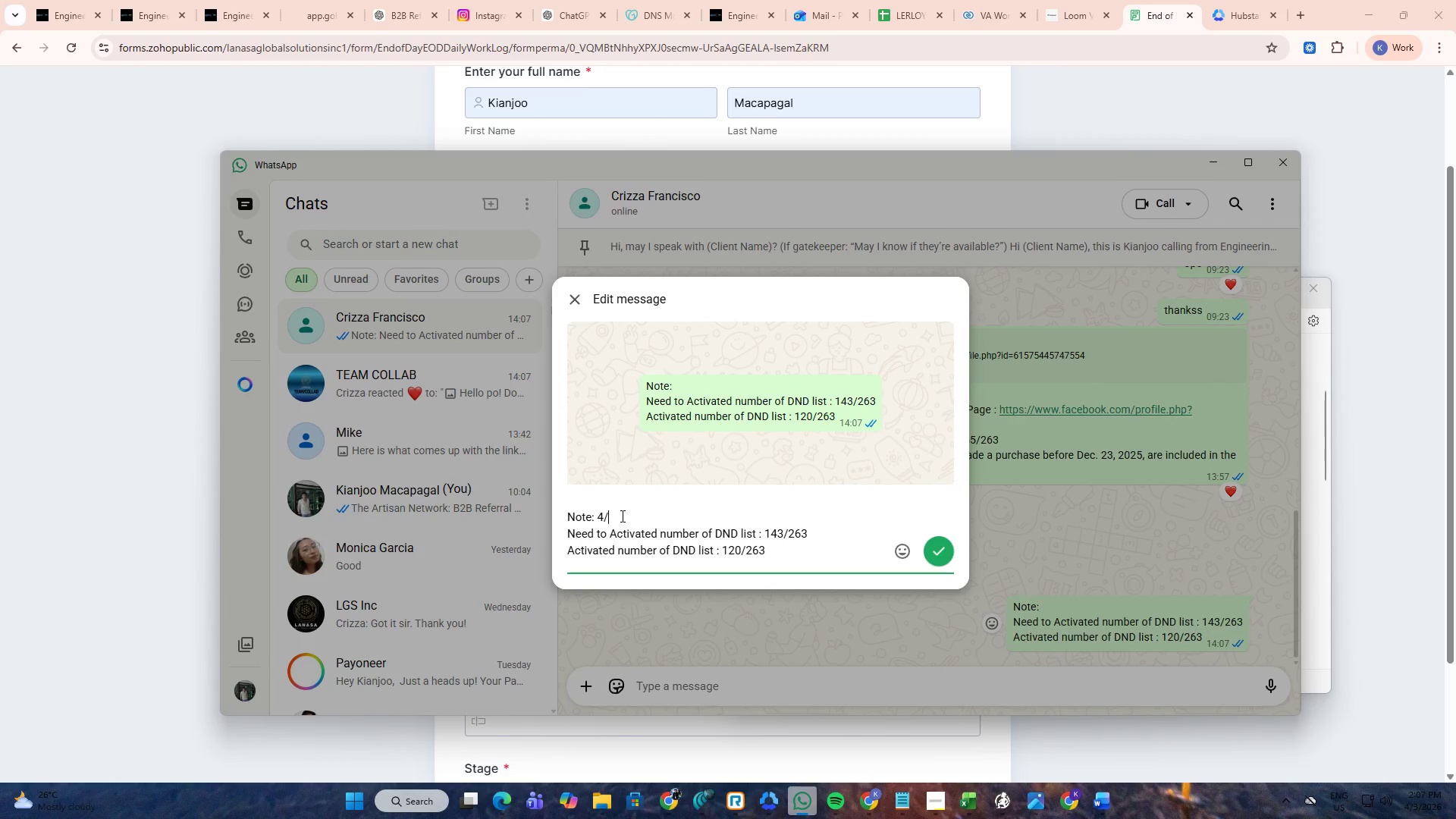 
key(Numpad3)
 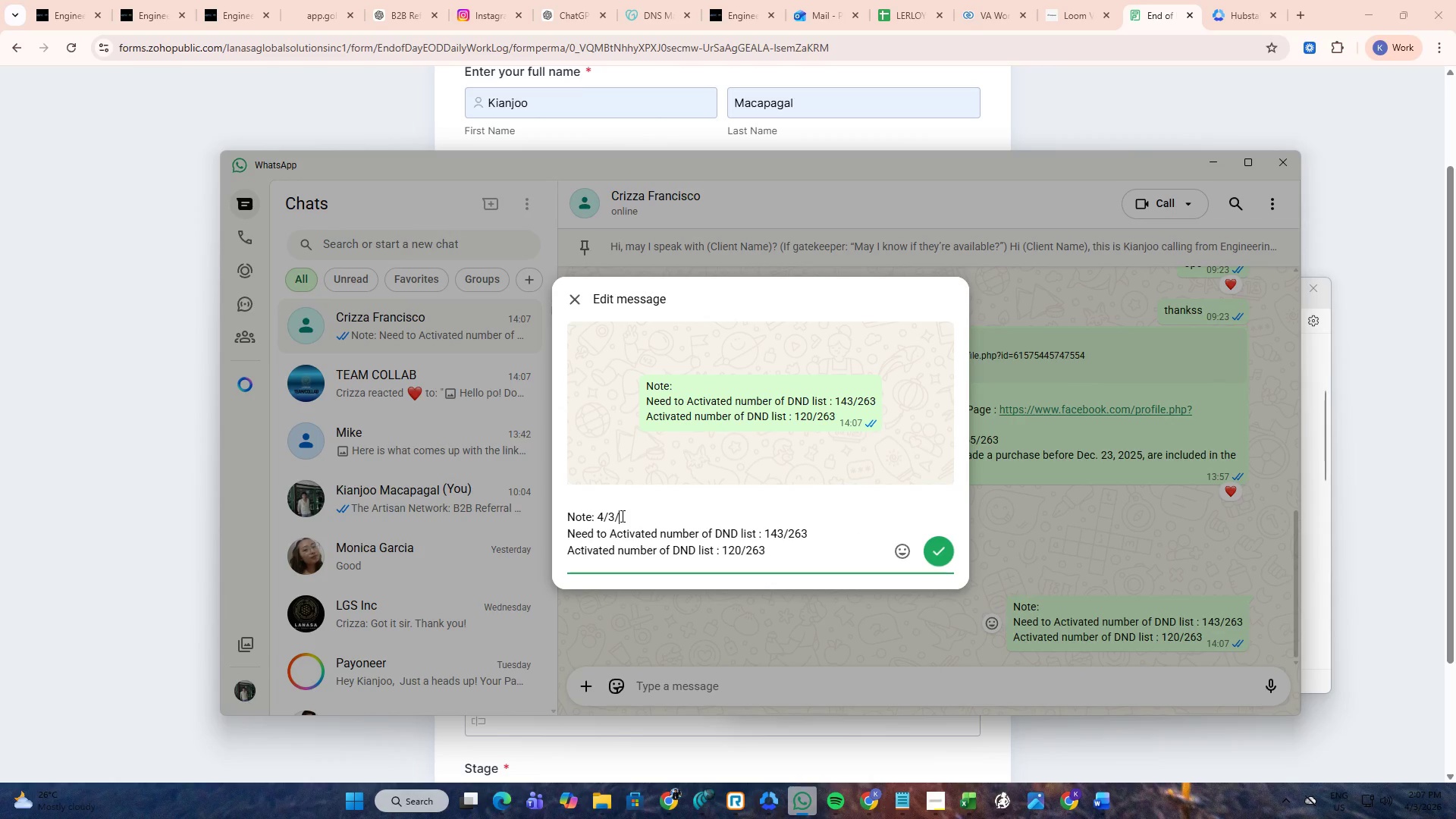 
key(NumpadDivide)
 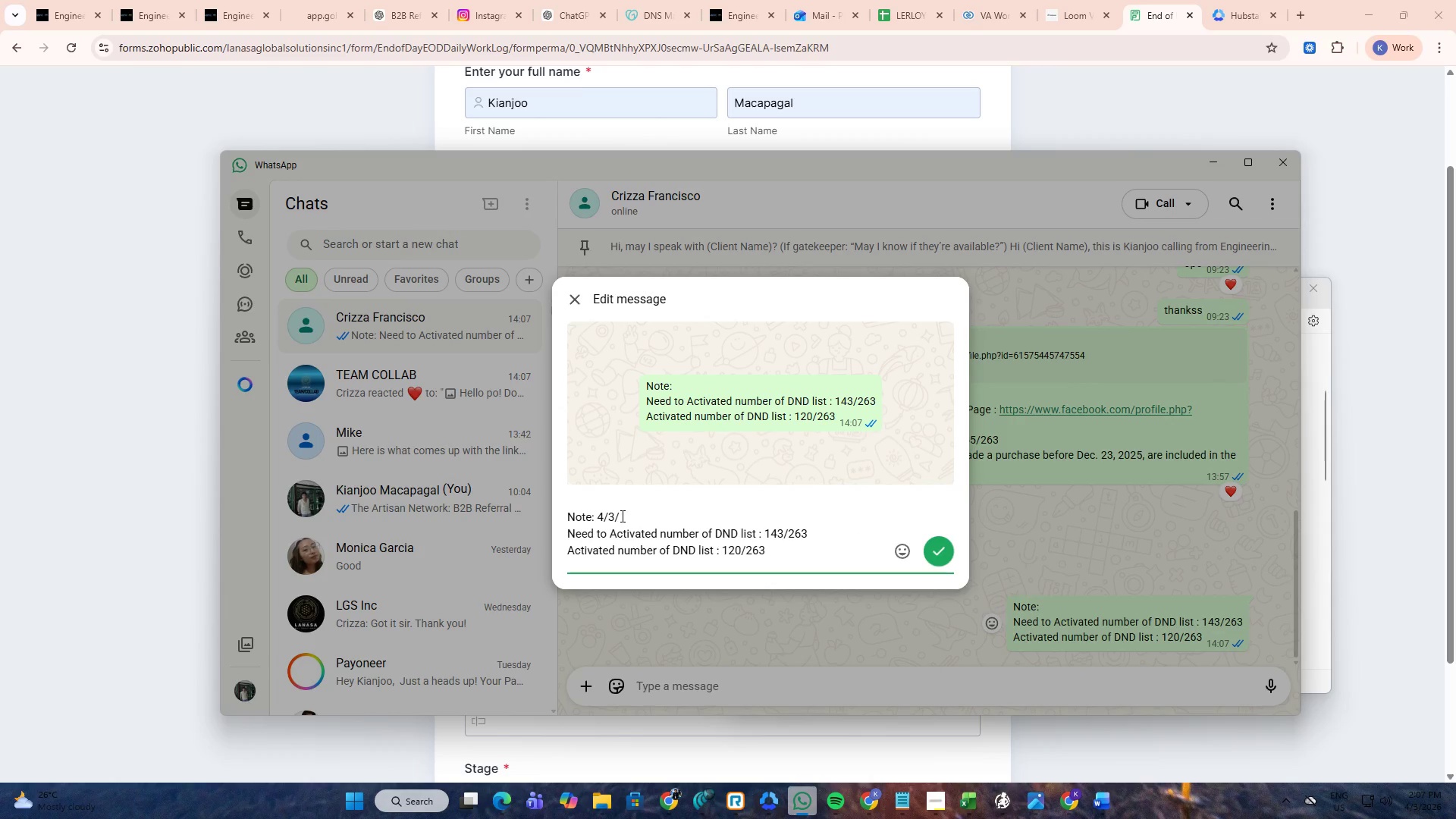 
key(Numpad2)
 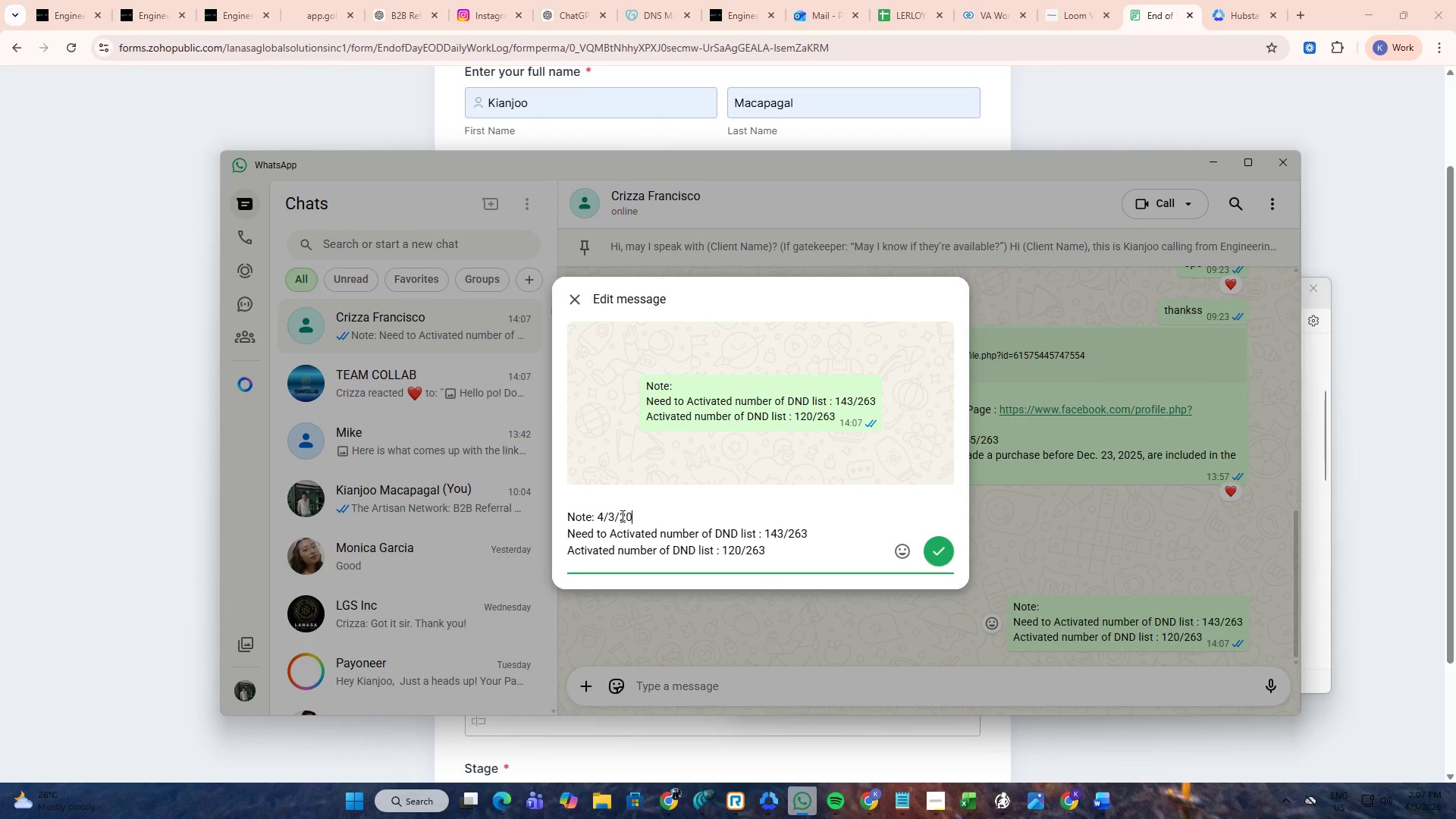 
key(Numpad0)
 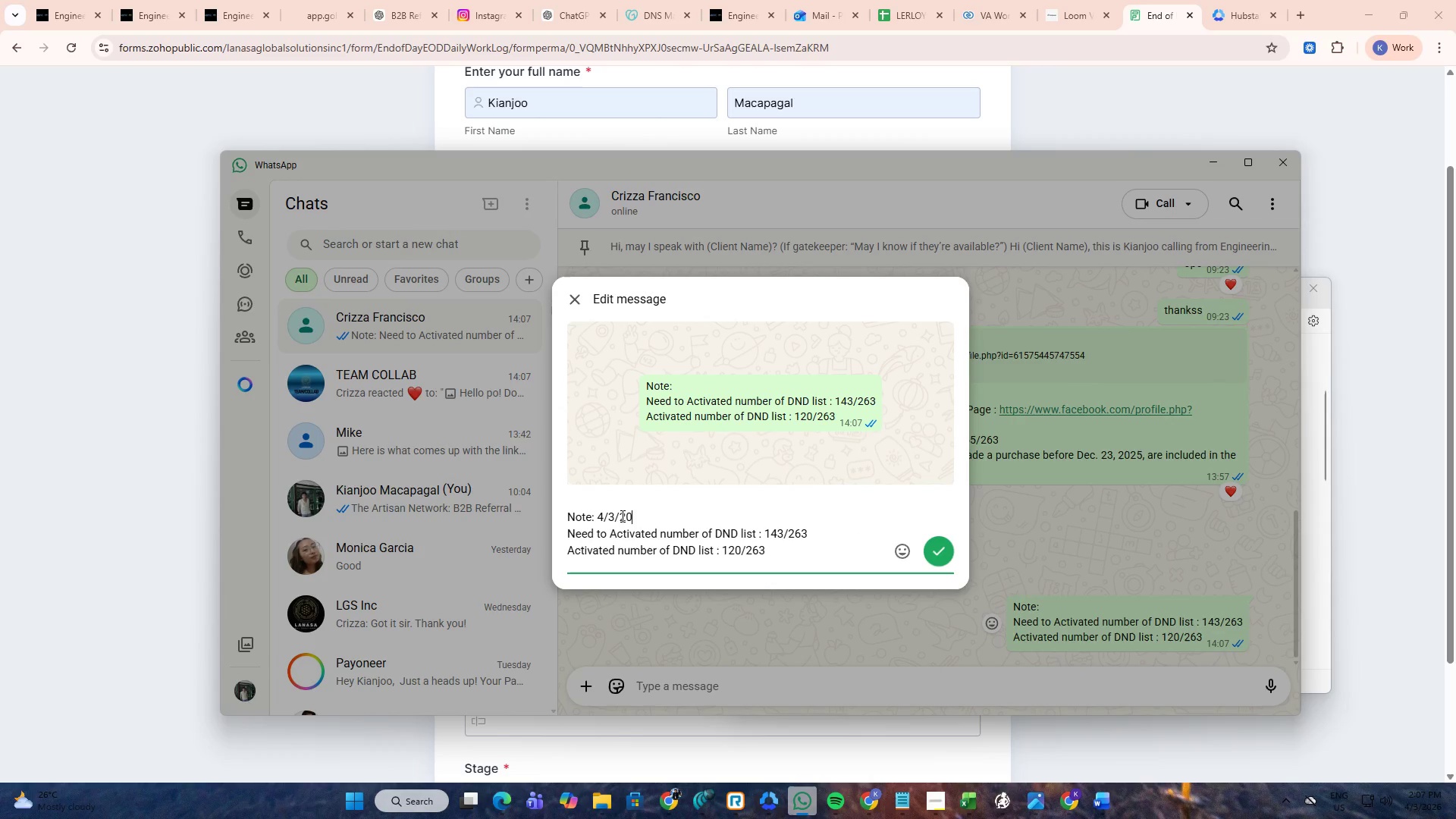 
key(Numpad2)
 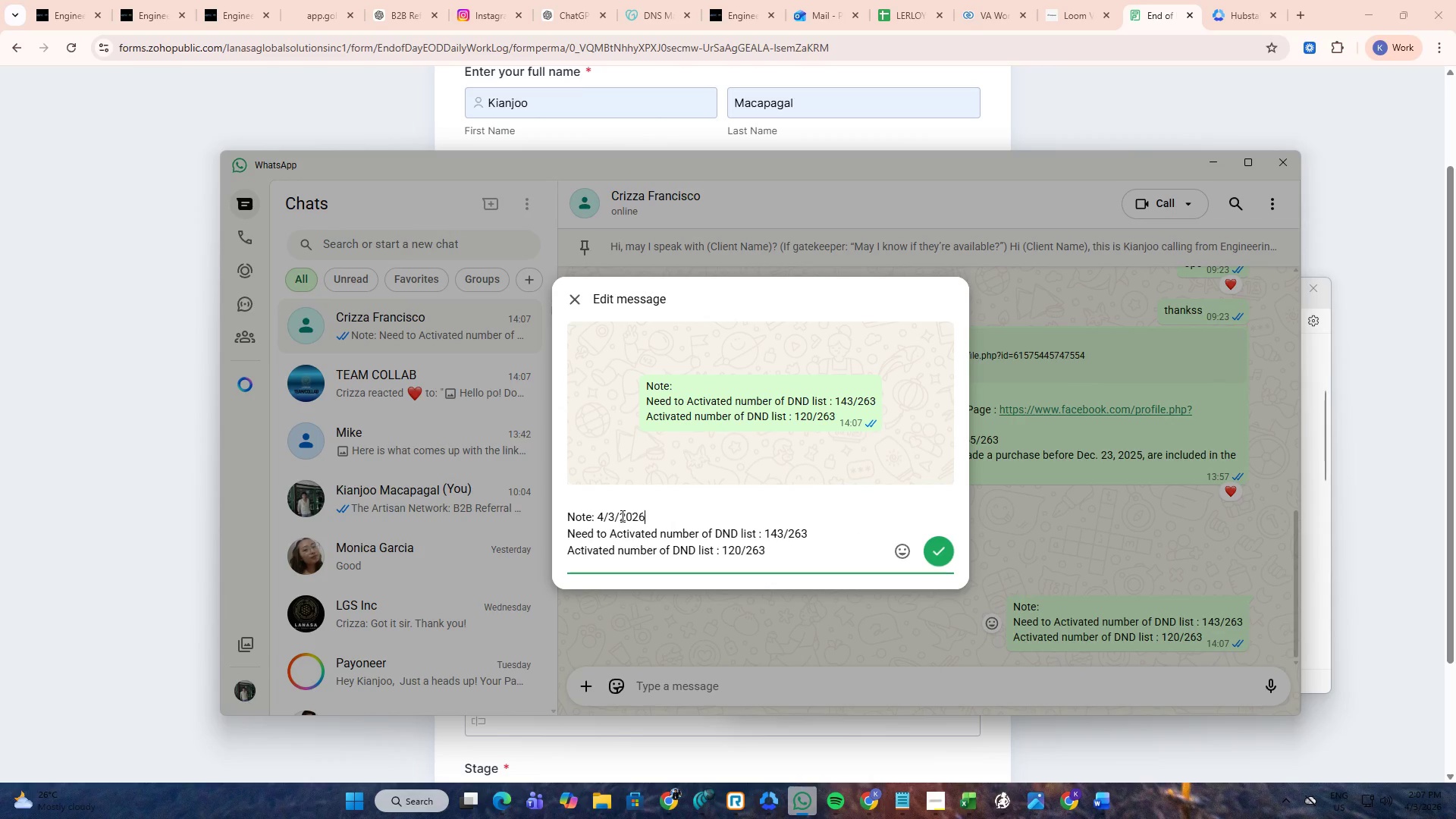 
key(Numpad6)
 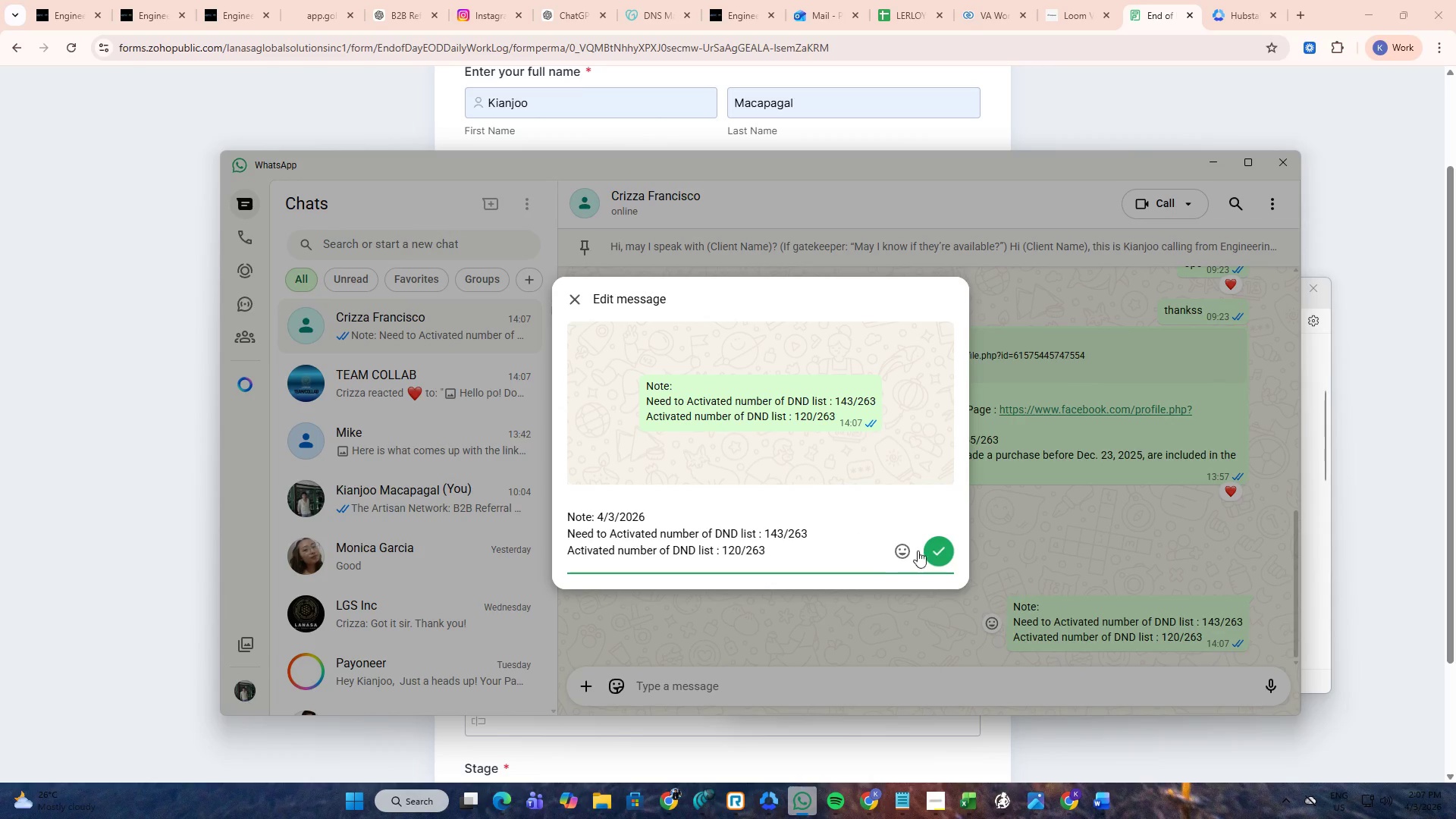 
left_click([937, 548])
 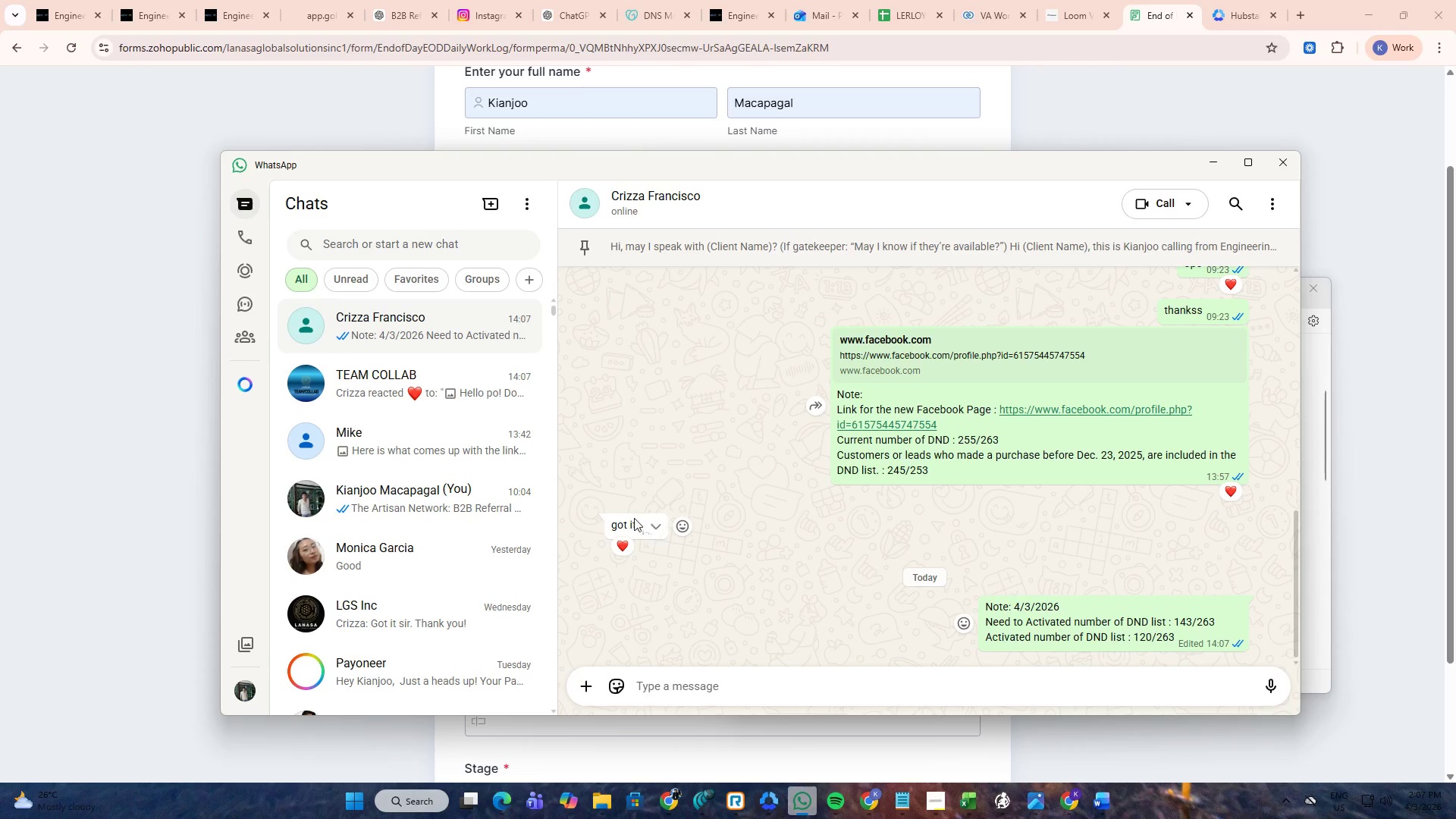 
left_click([368, 400])
 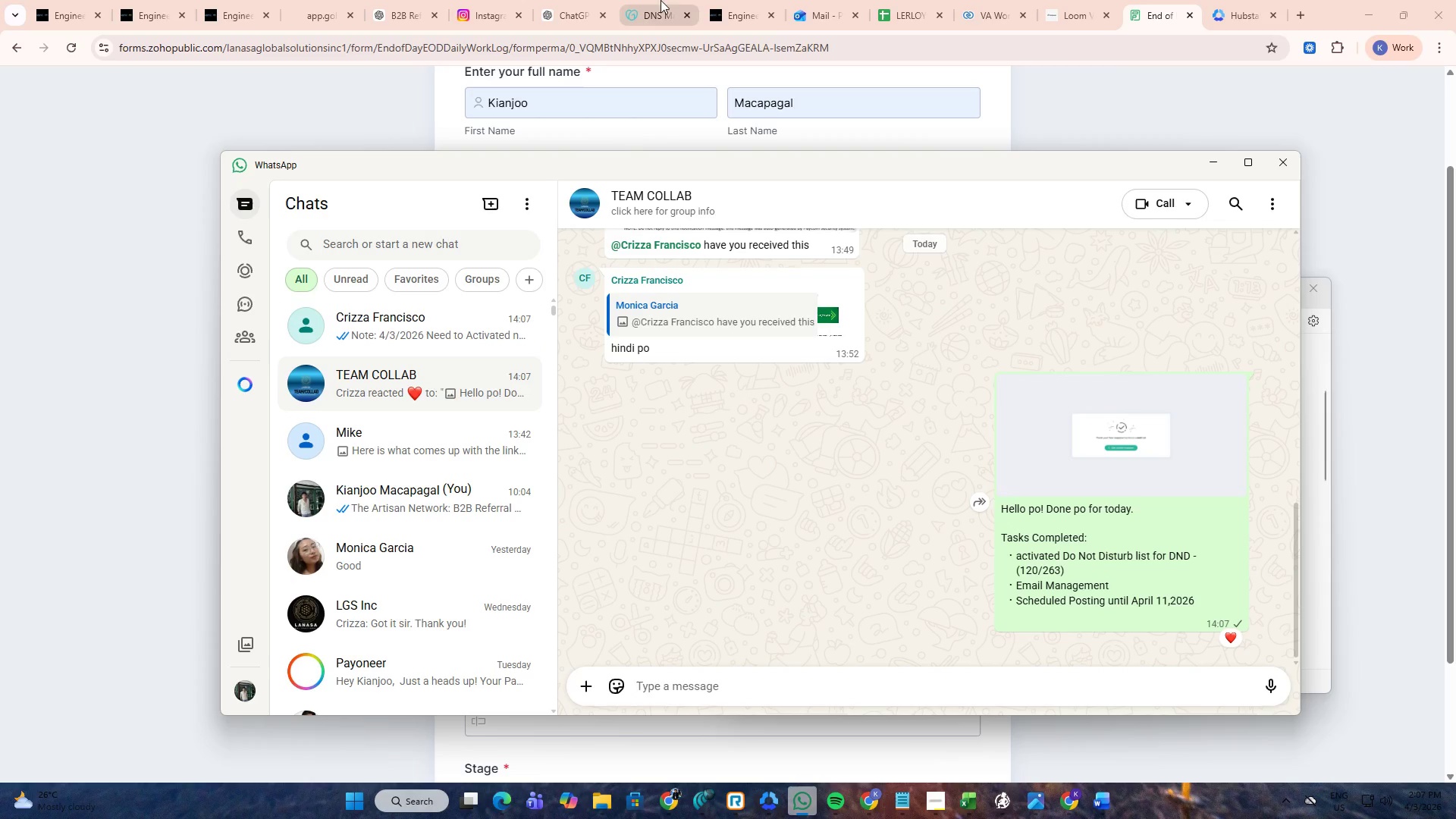 
left_click([890, 0])
 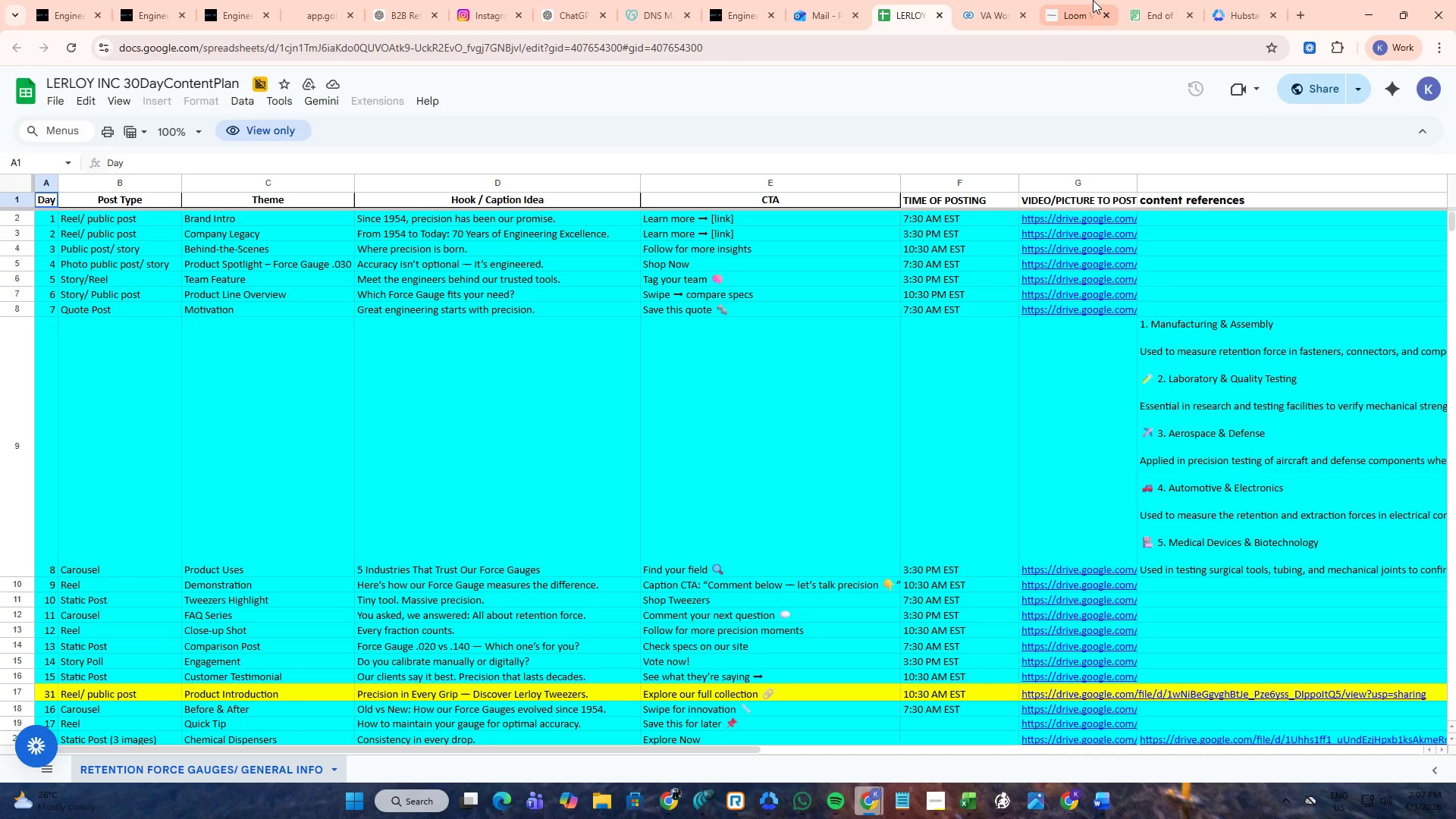 
left_click([1141, 0])
 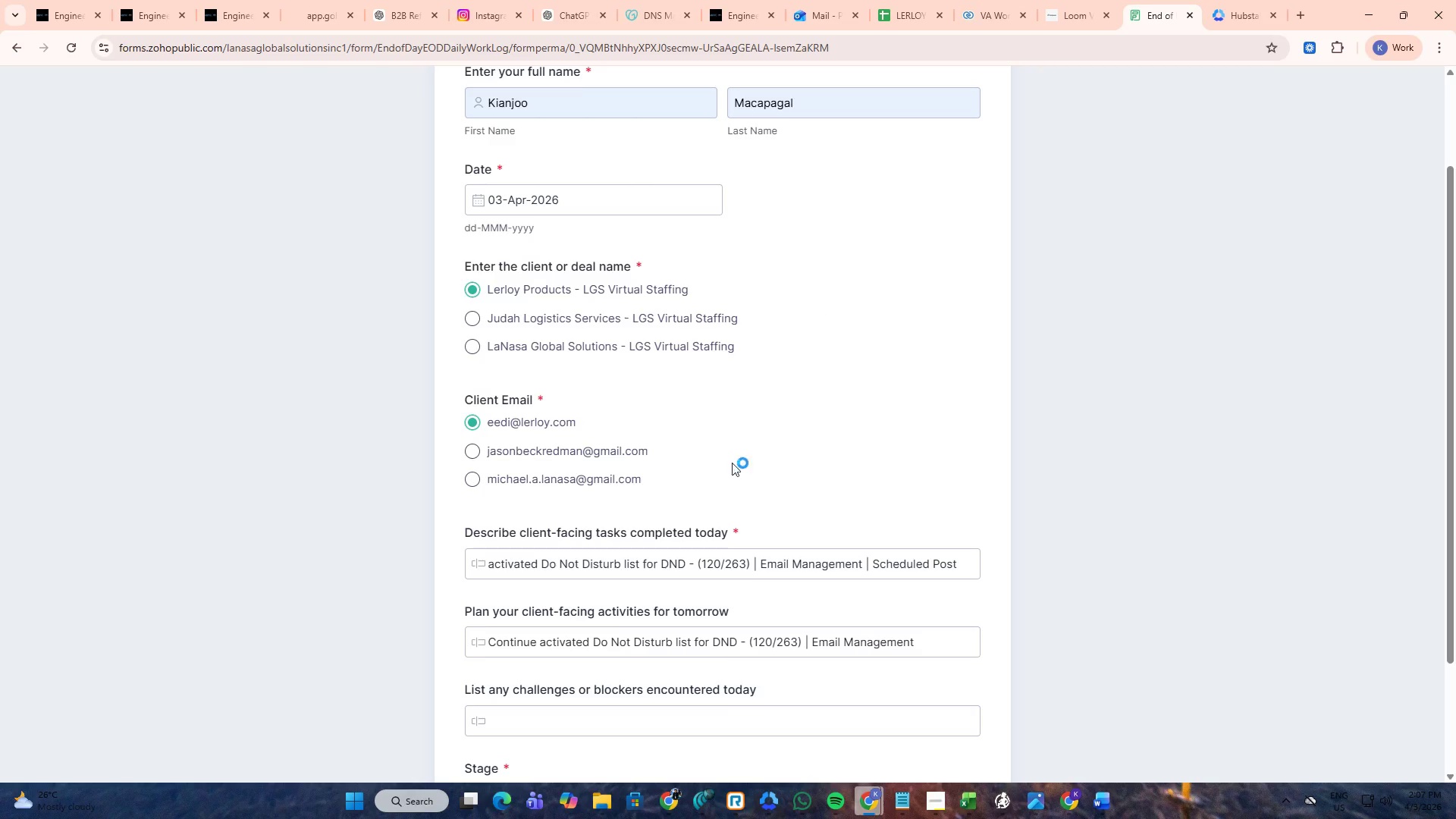 
scroll: coordinate [724, 481], scroll_direction: down, amount: 4.0
 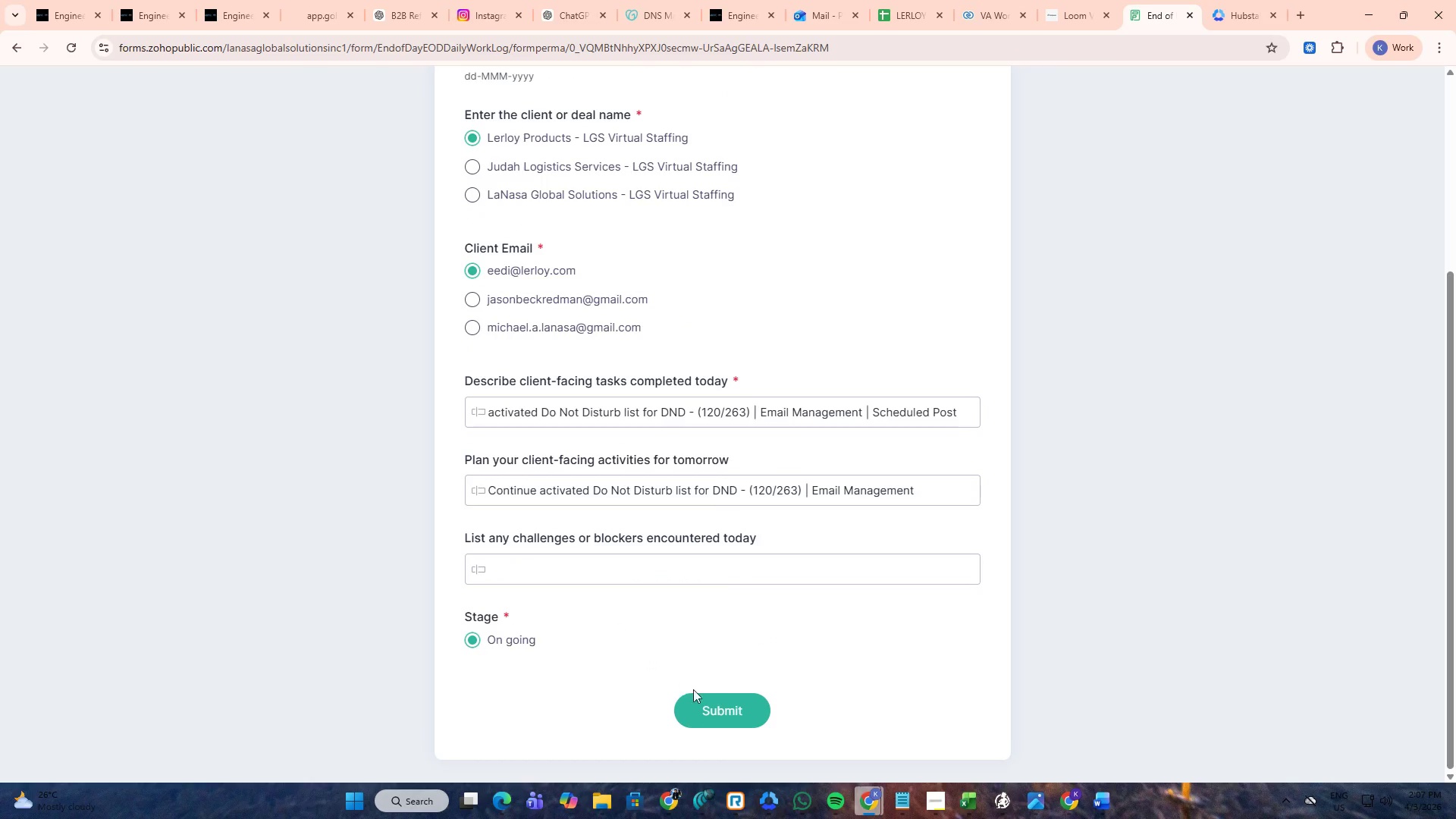 
left_click([706, 700])
 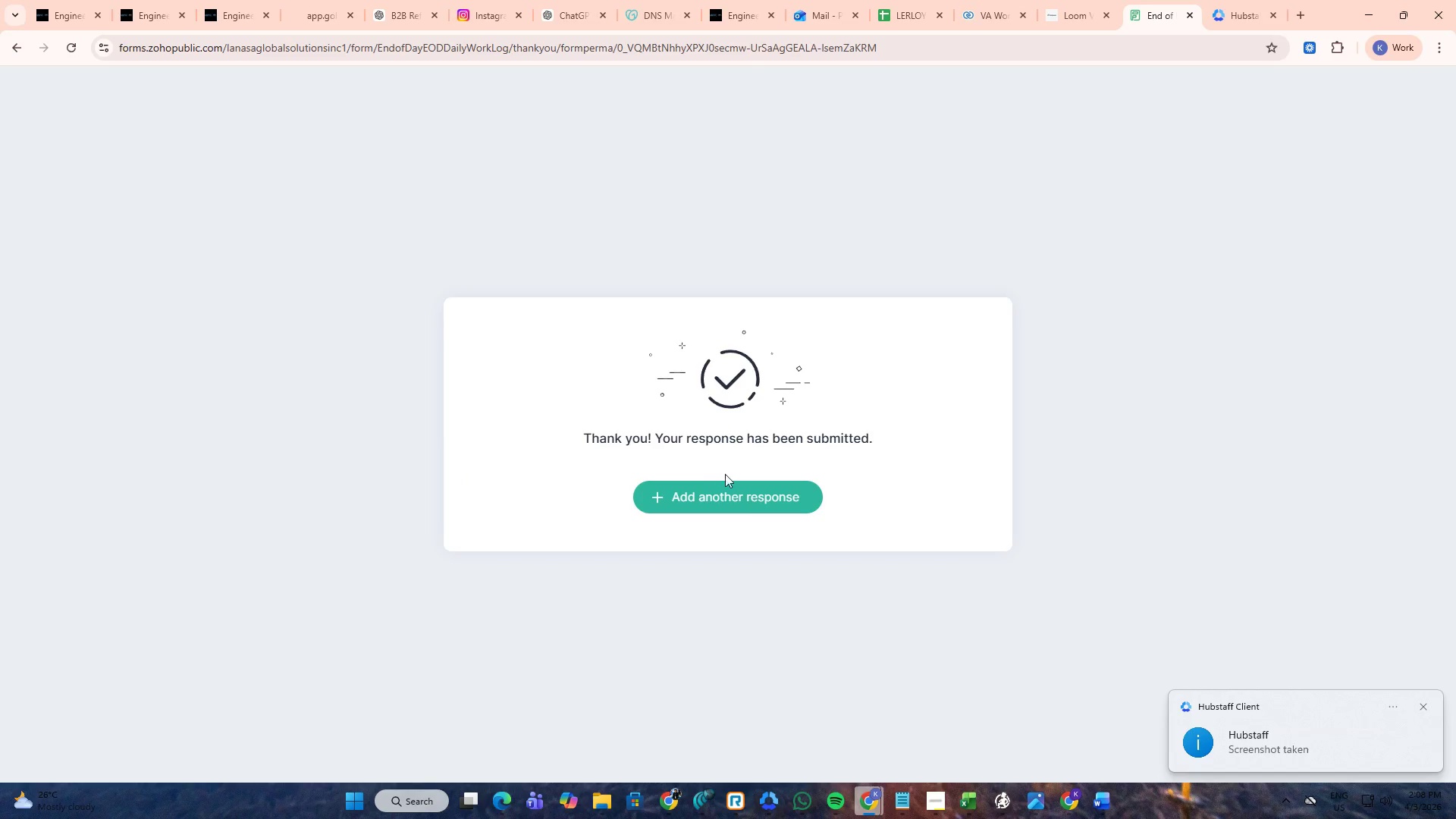 
wait(5.98)
 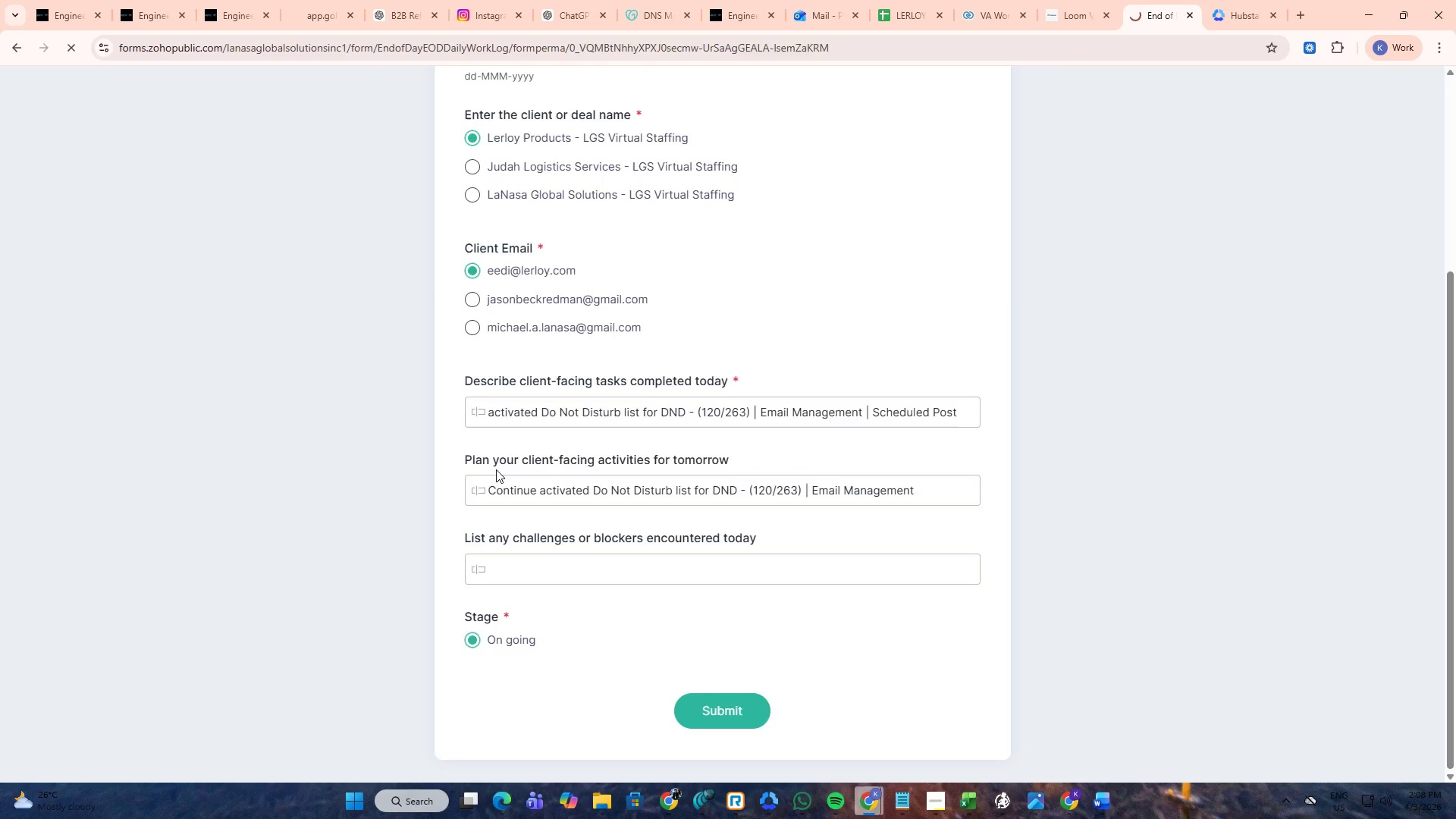 
left_click([737, 498])
 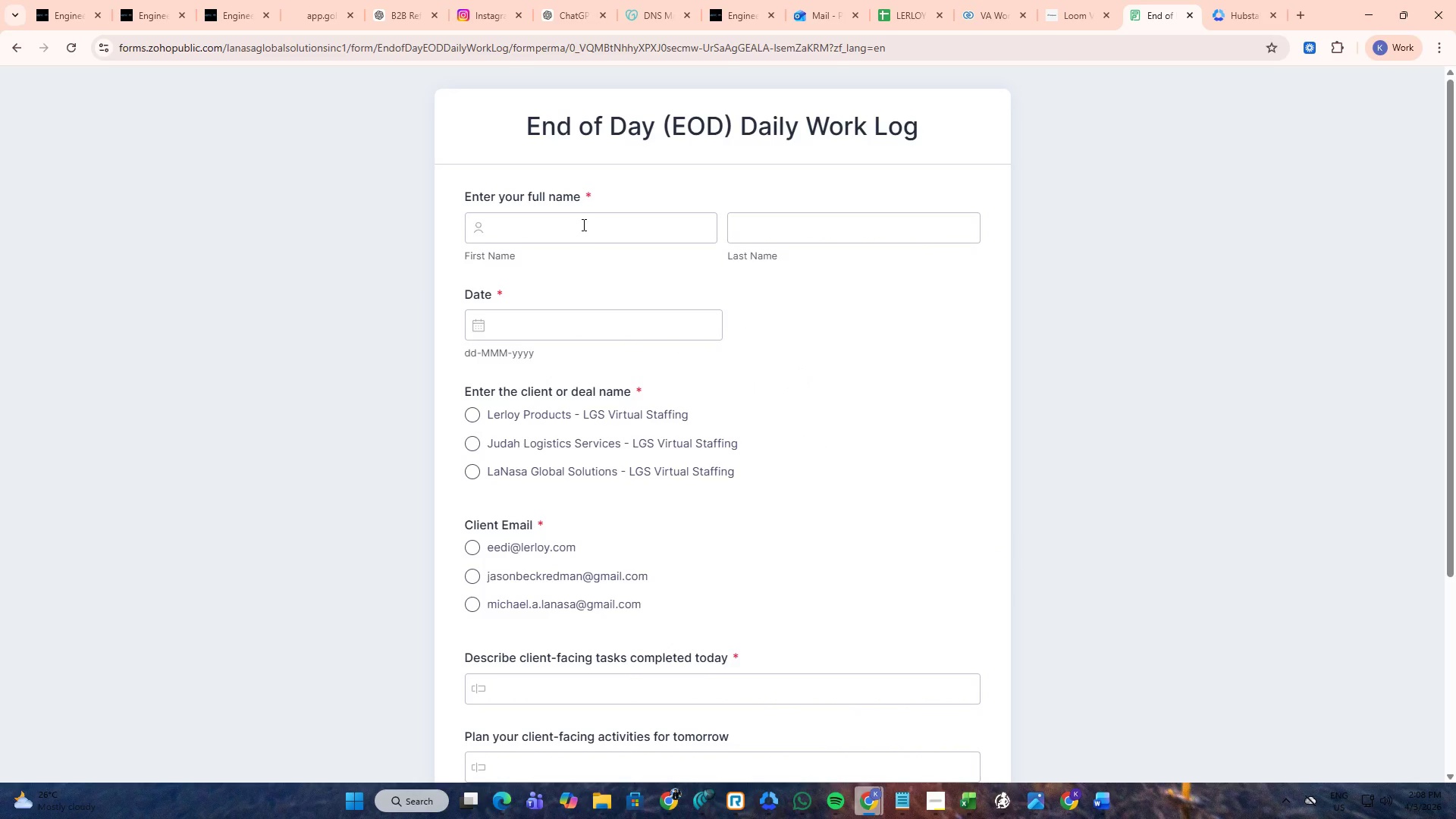 
left_click([582, 224])
 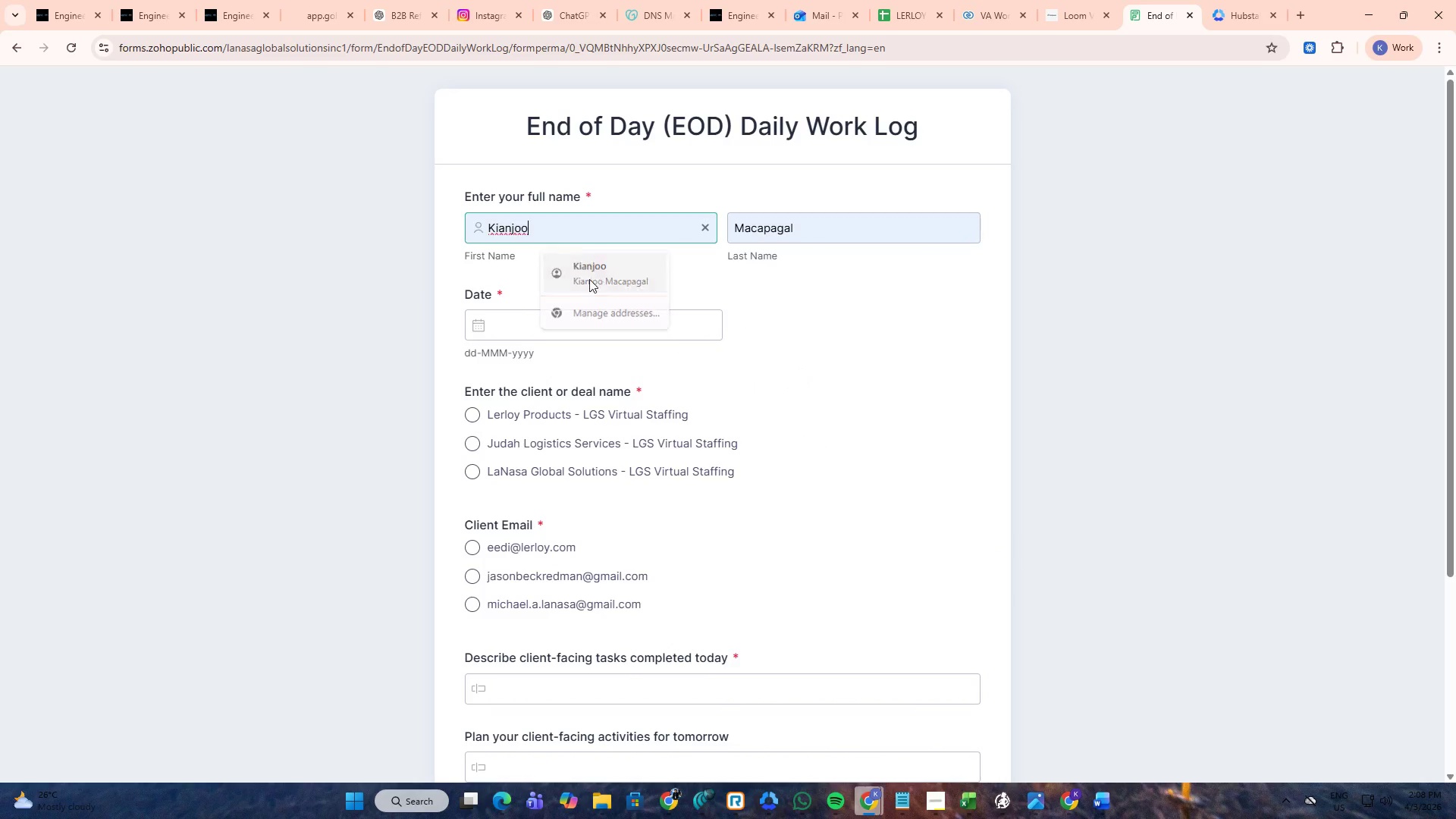 
double_click([568, 332])
 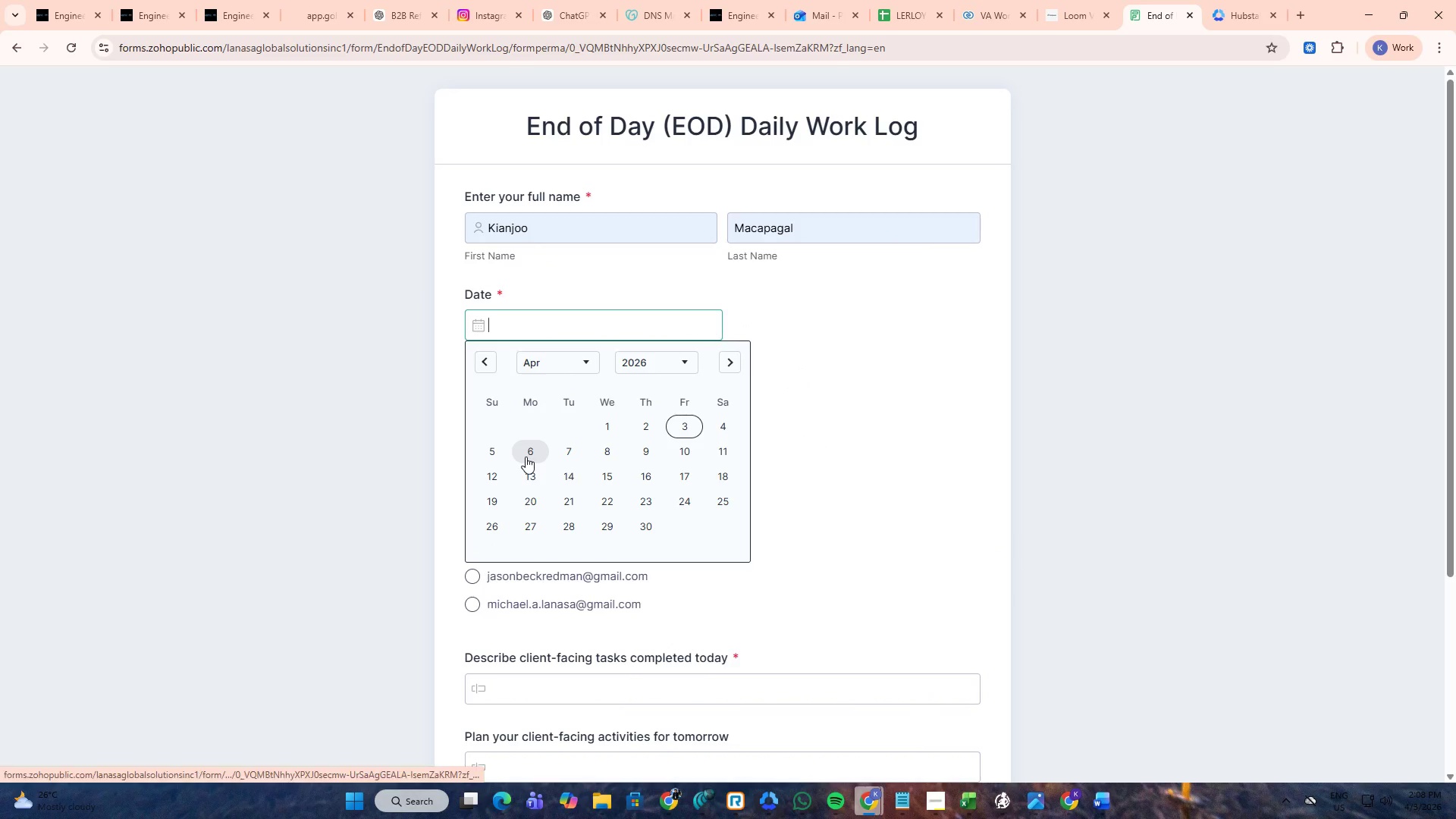 
left_click([526, 457])
 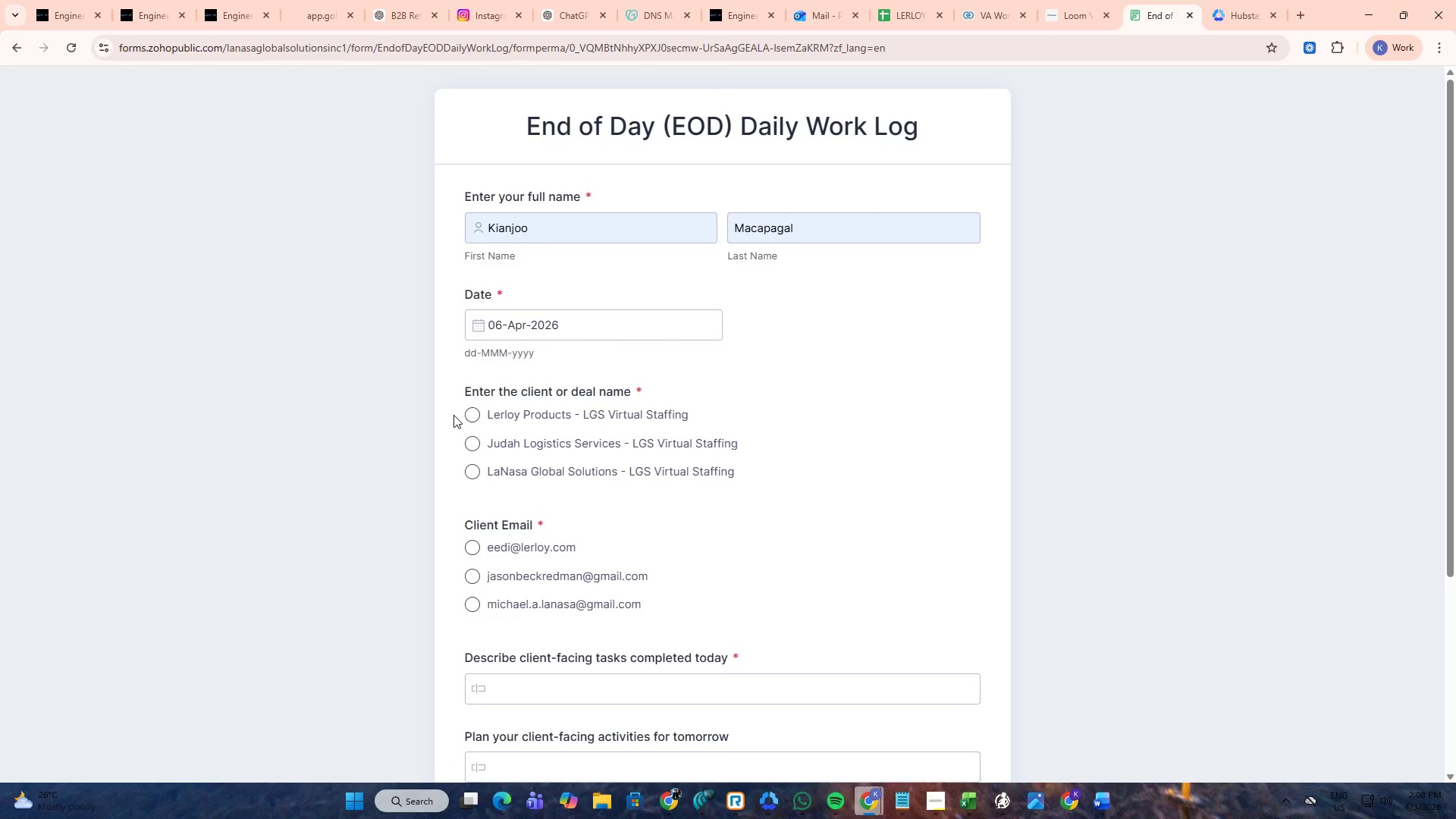 
left_click([469, 415])
 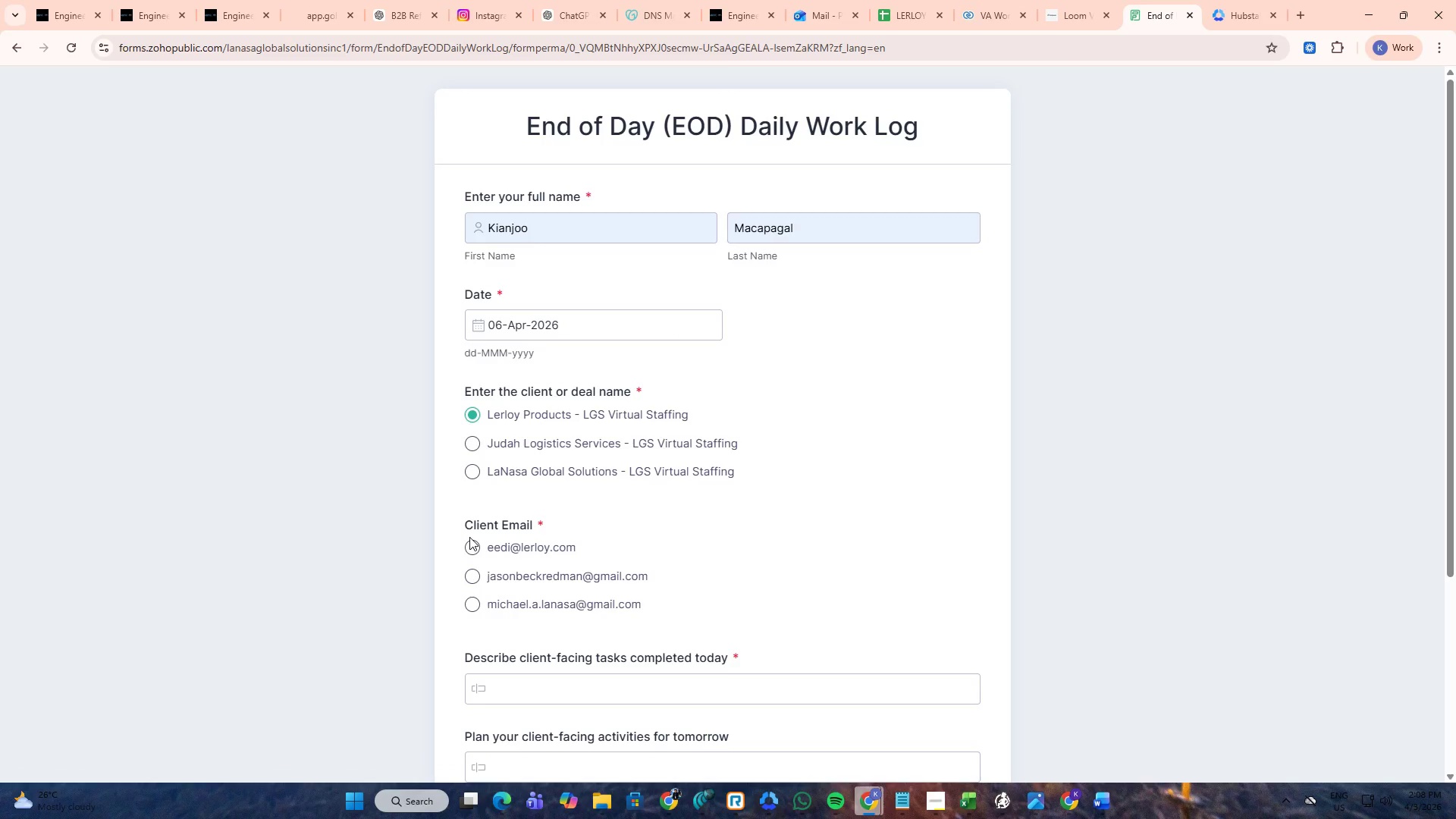 
double_click([470, 540])
 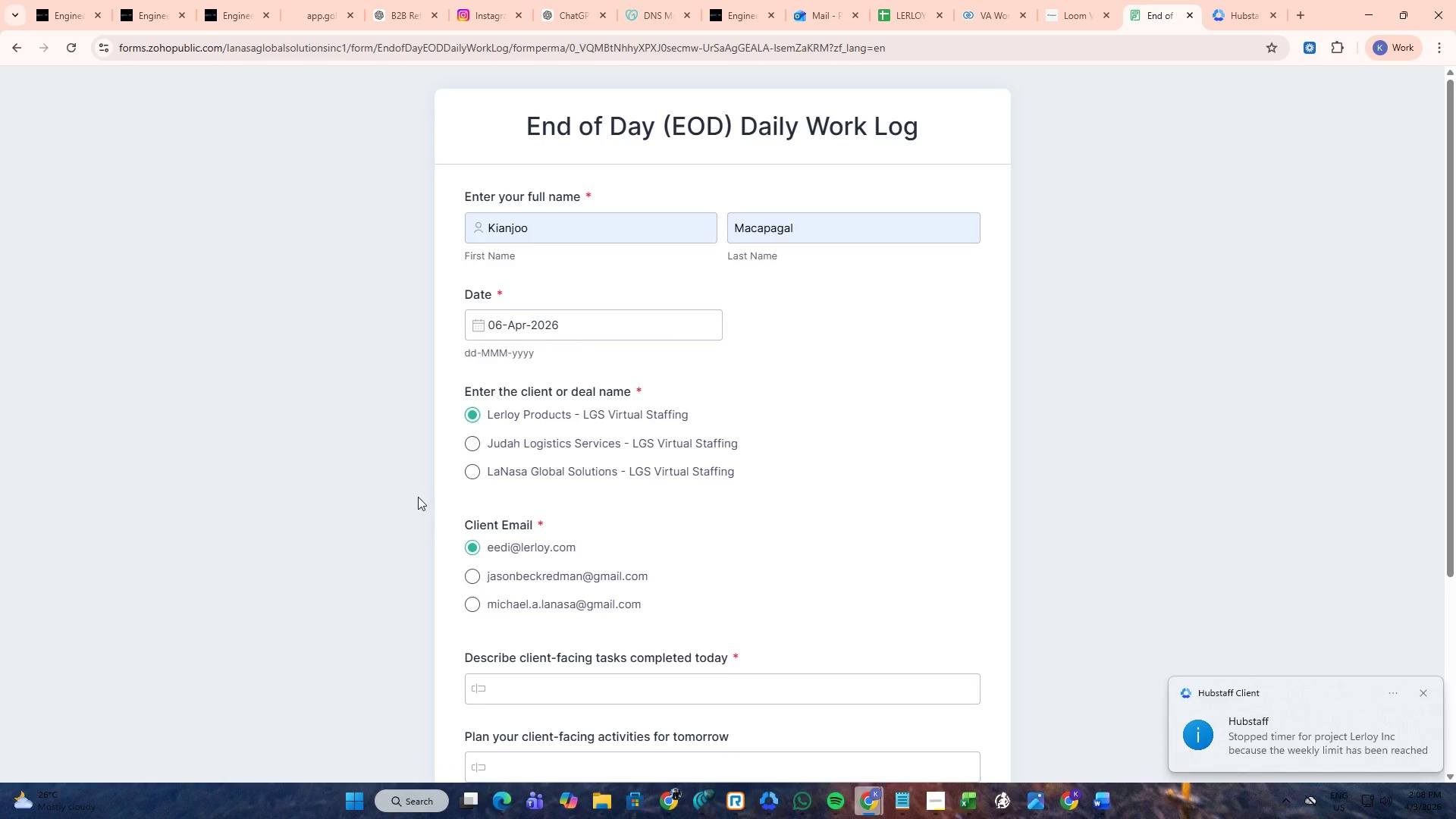 
left_click([417, 494])
 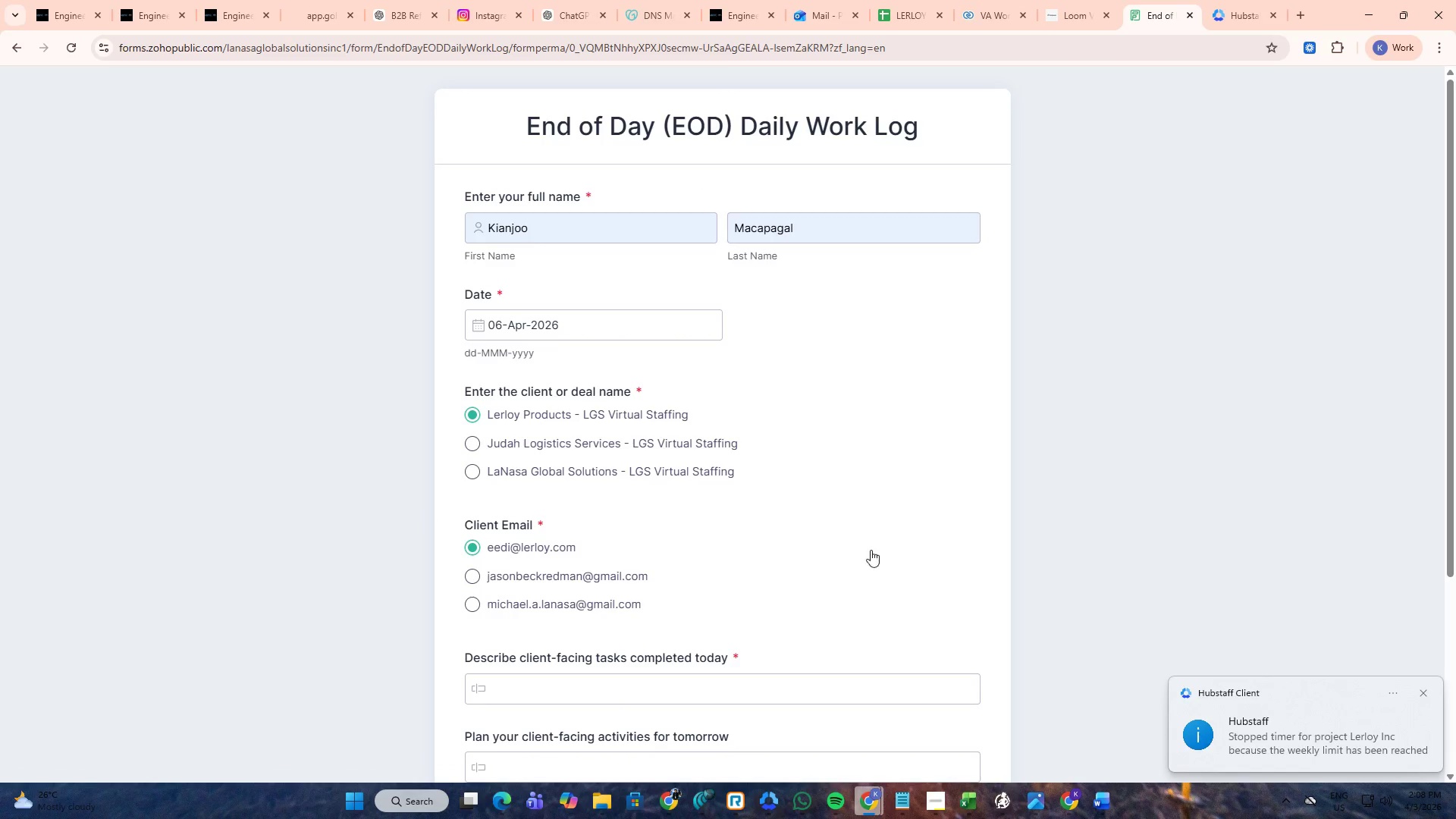 
left_click([770, 789])
 